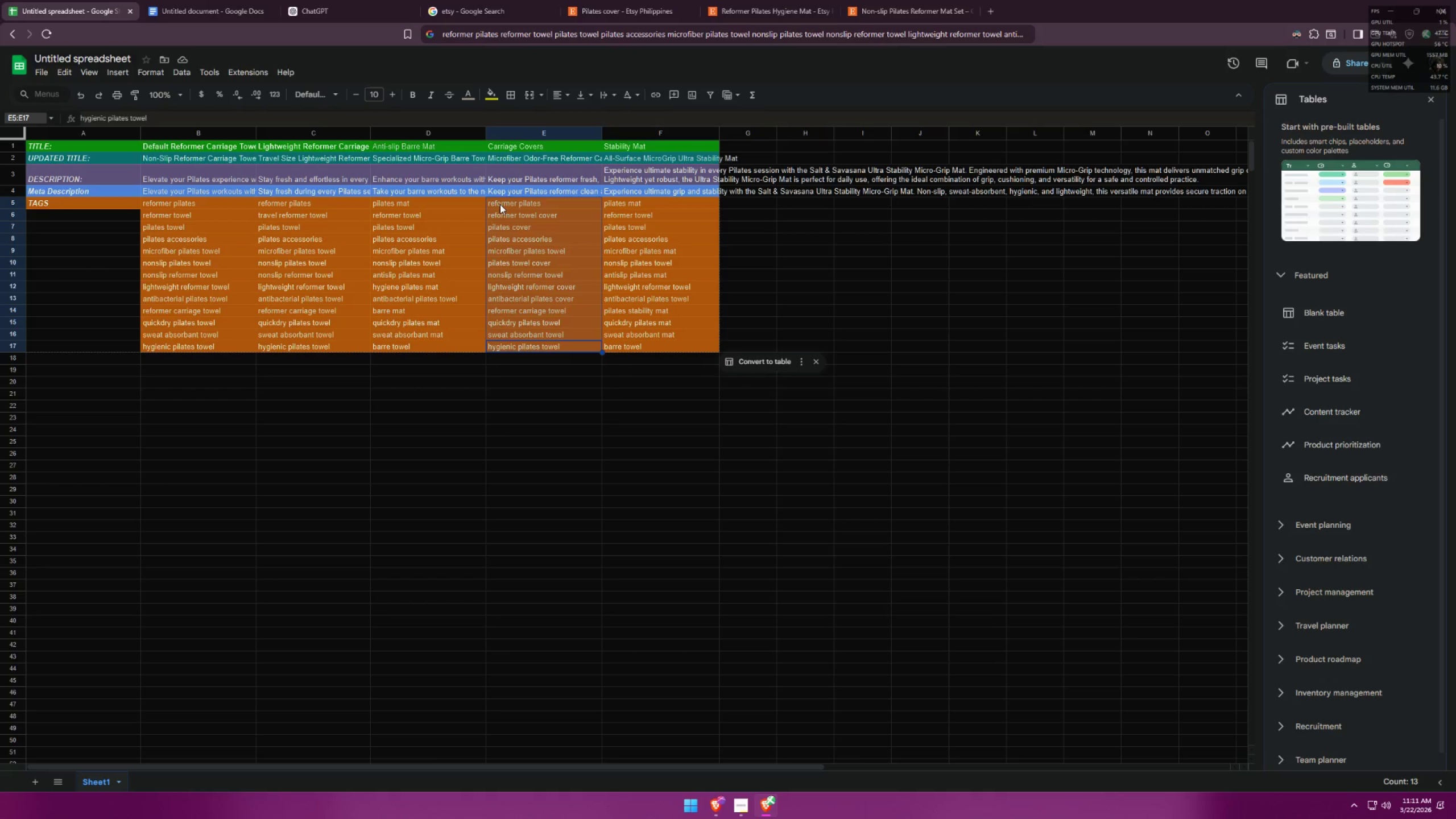 
key(Control+C)
 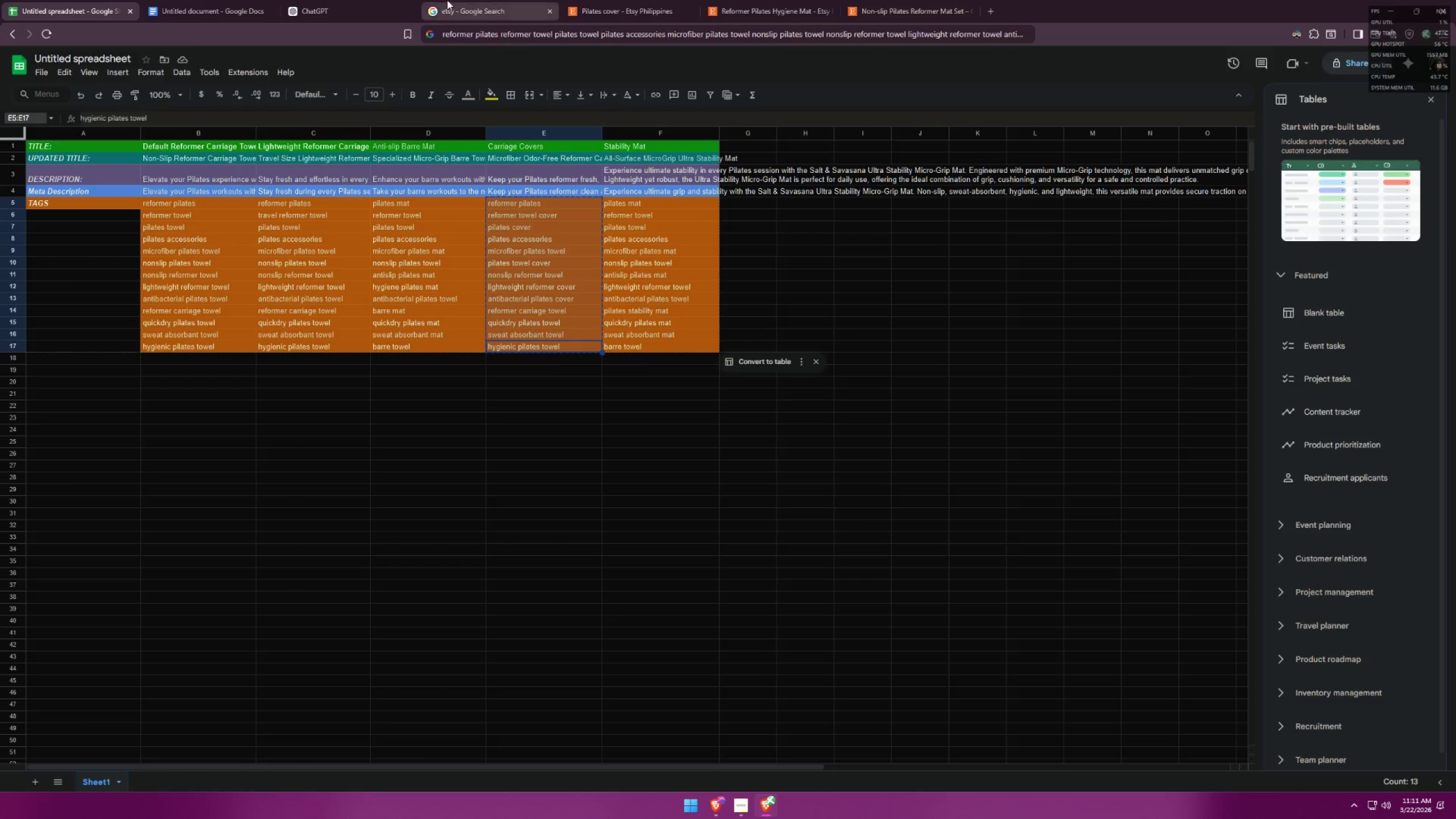 
double_click([311, 0])
 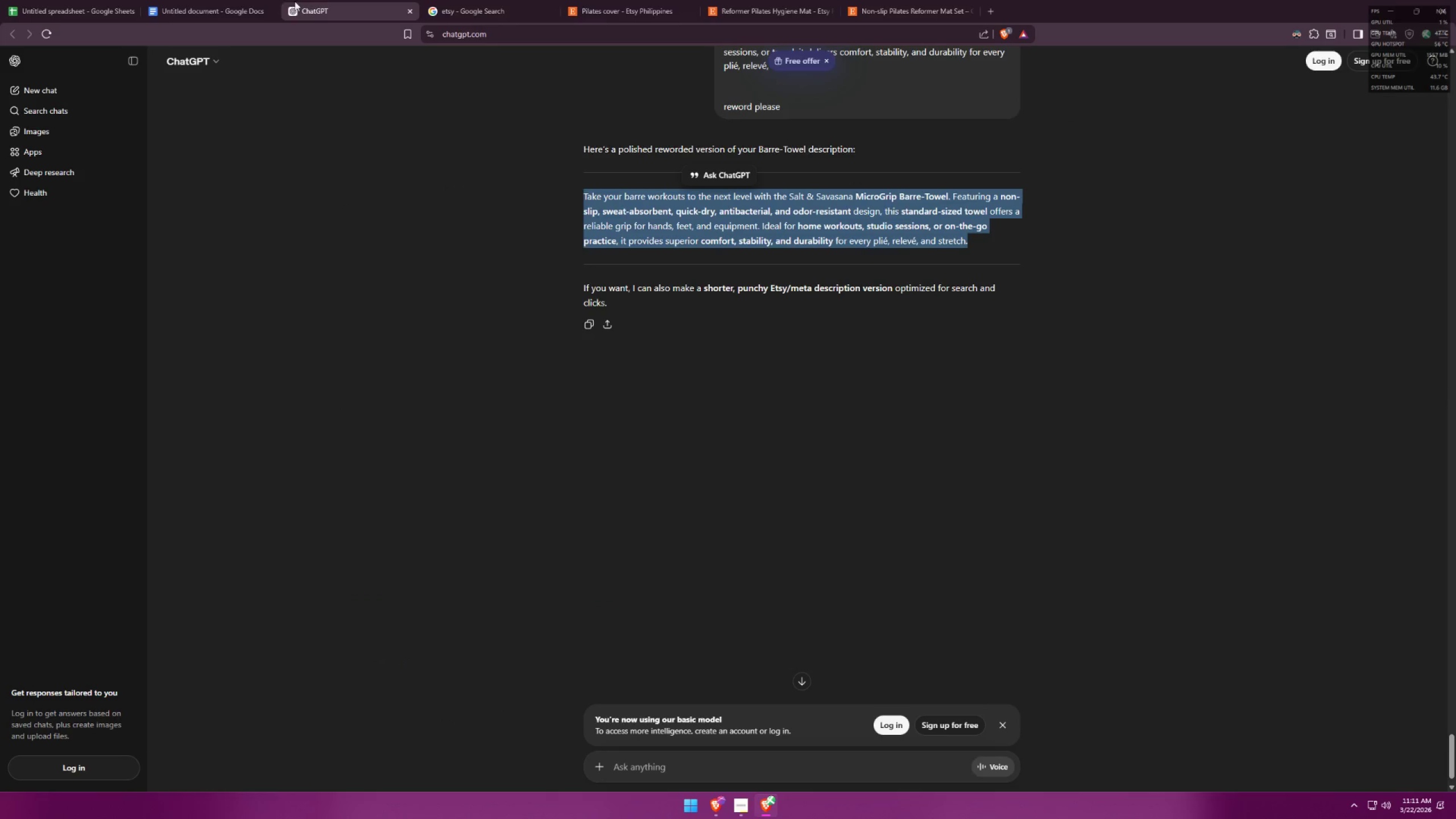 
triple_click([197, 0])
 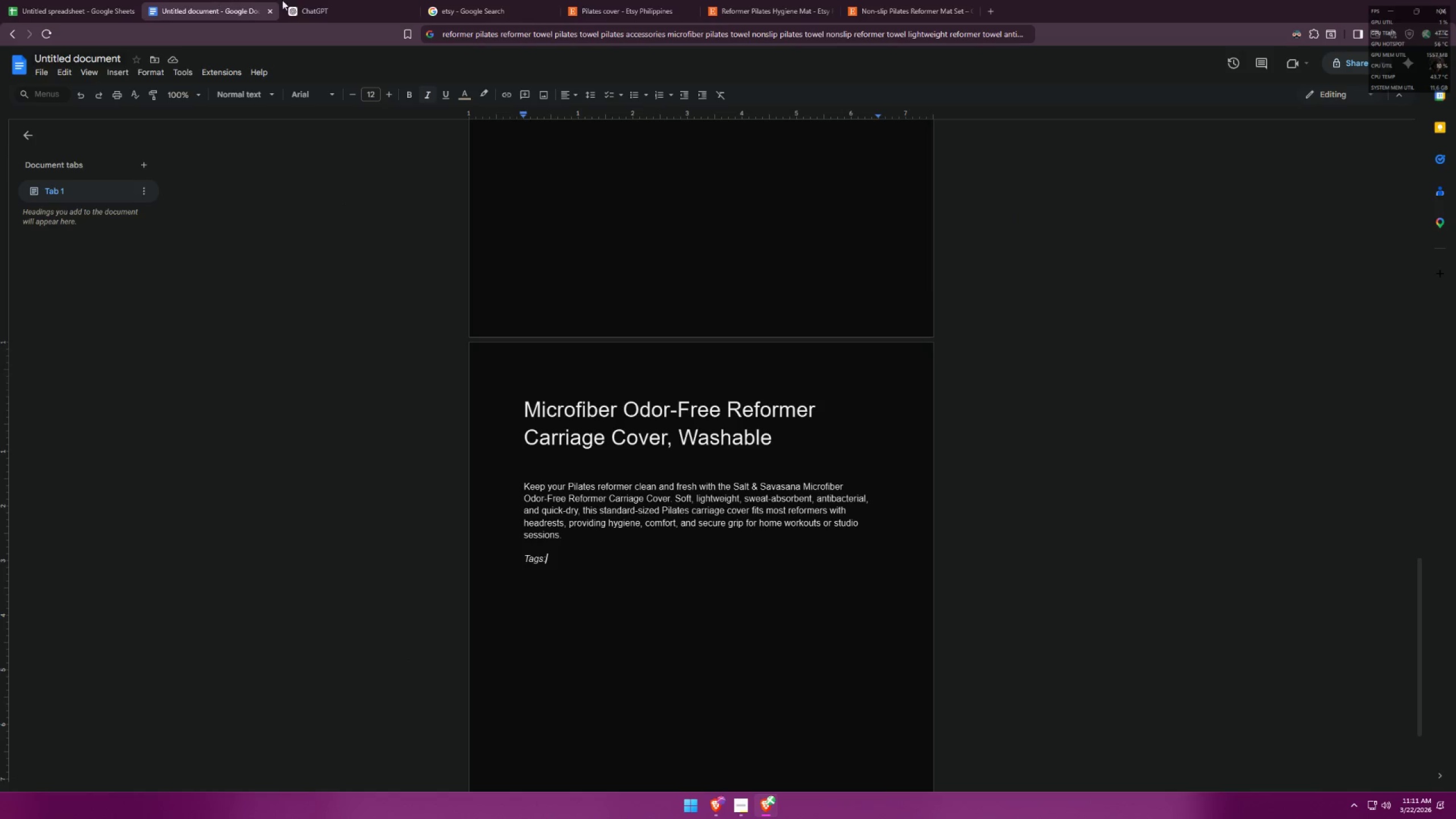 
triple_click([334, 0])
 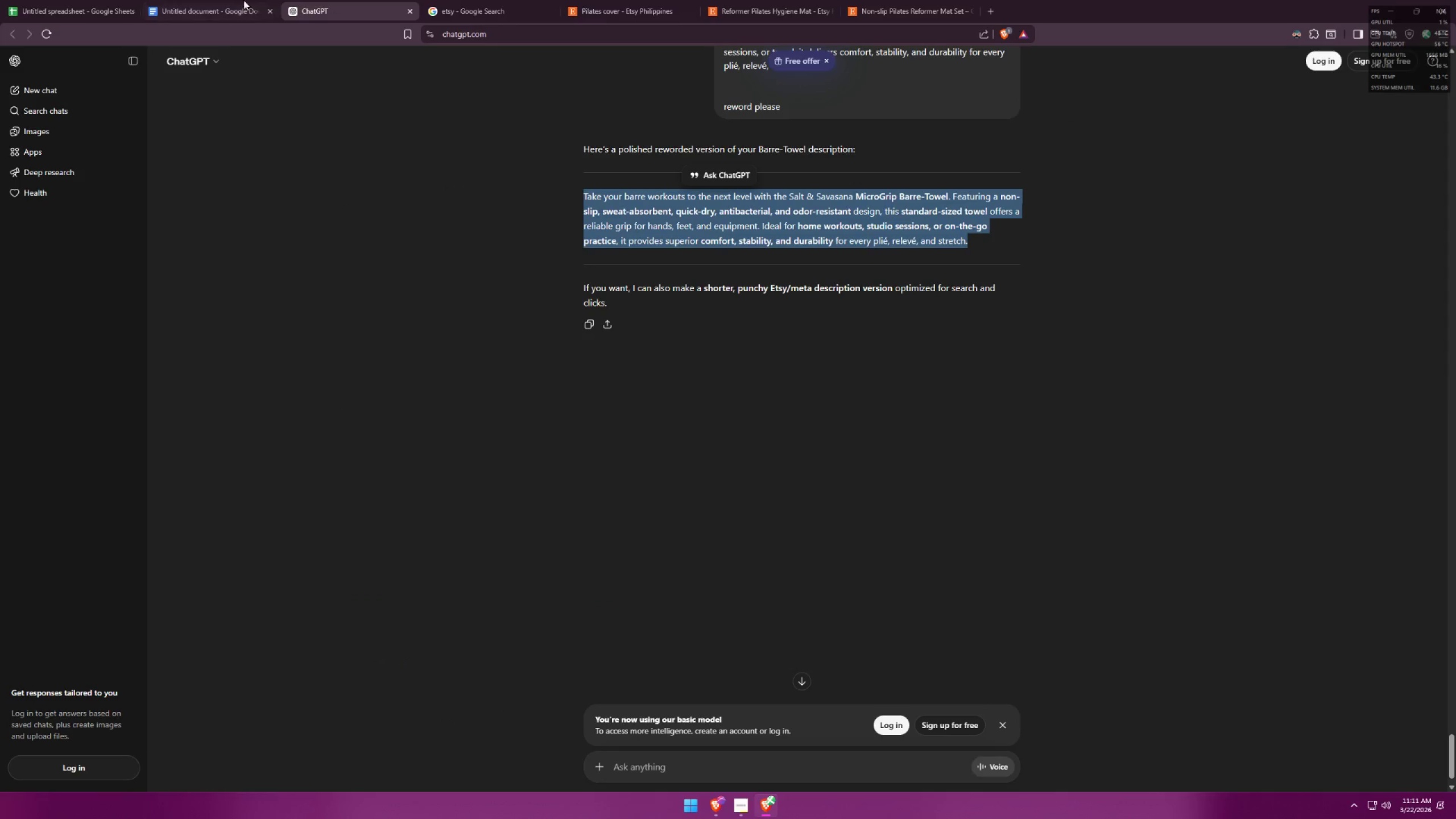 
triple_click([48, 0])
 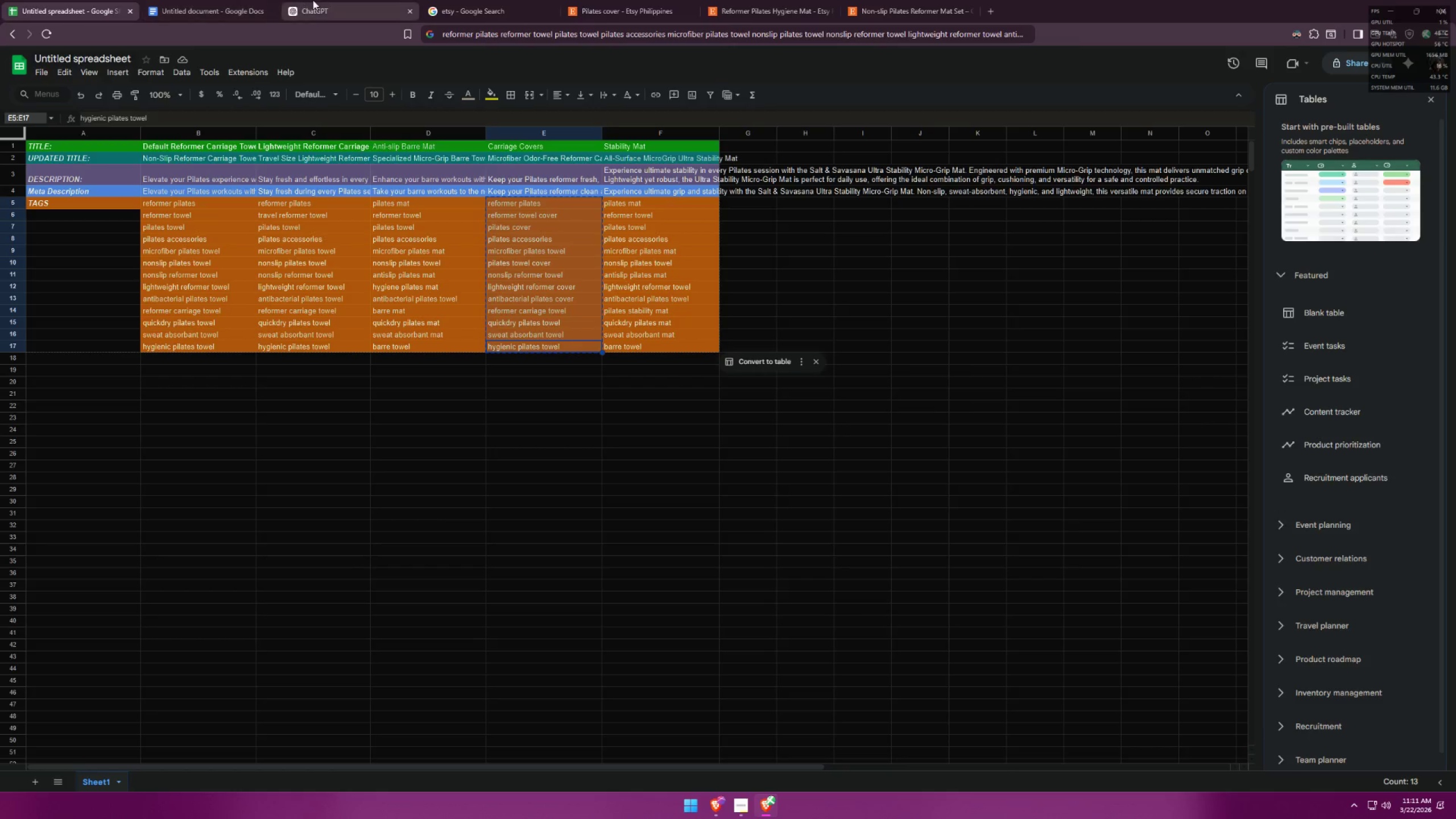 
double_click([210, 0])
 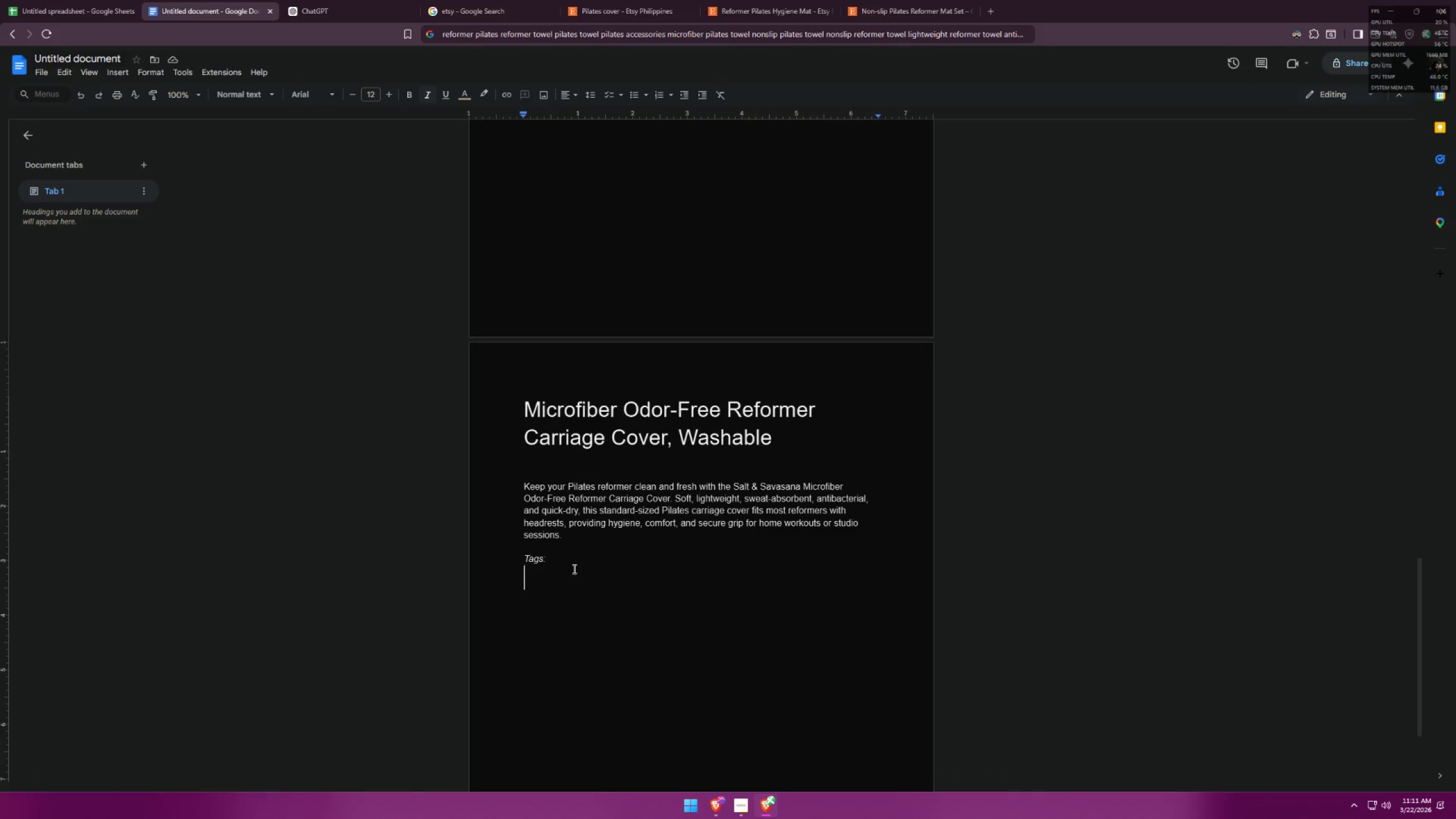 
double_click([580, 552])
 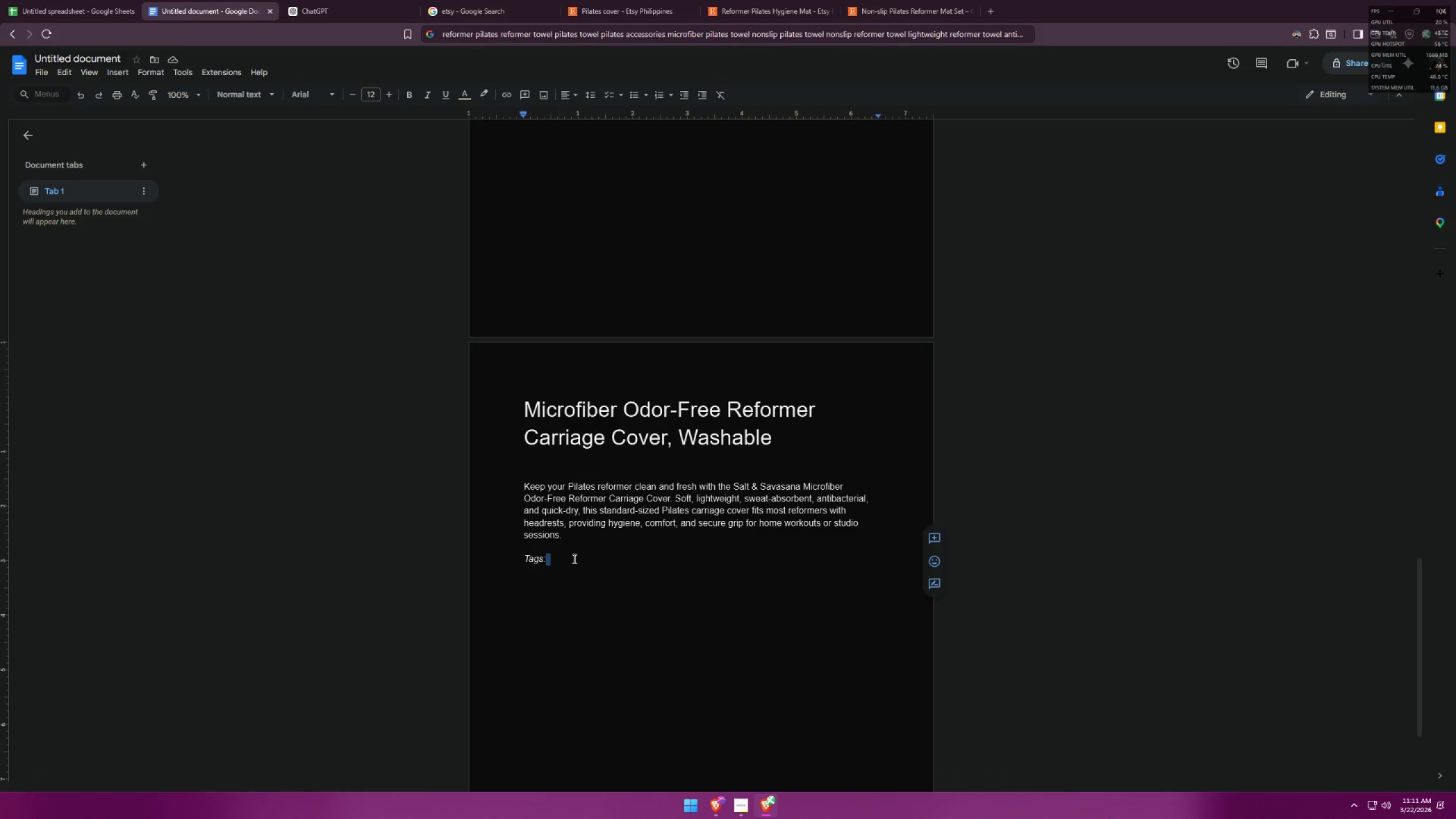 
key(Space)
 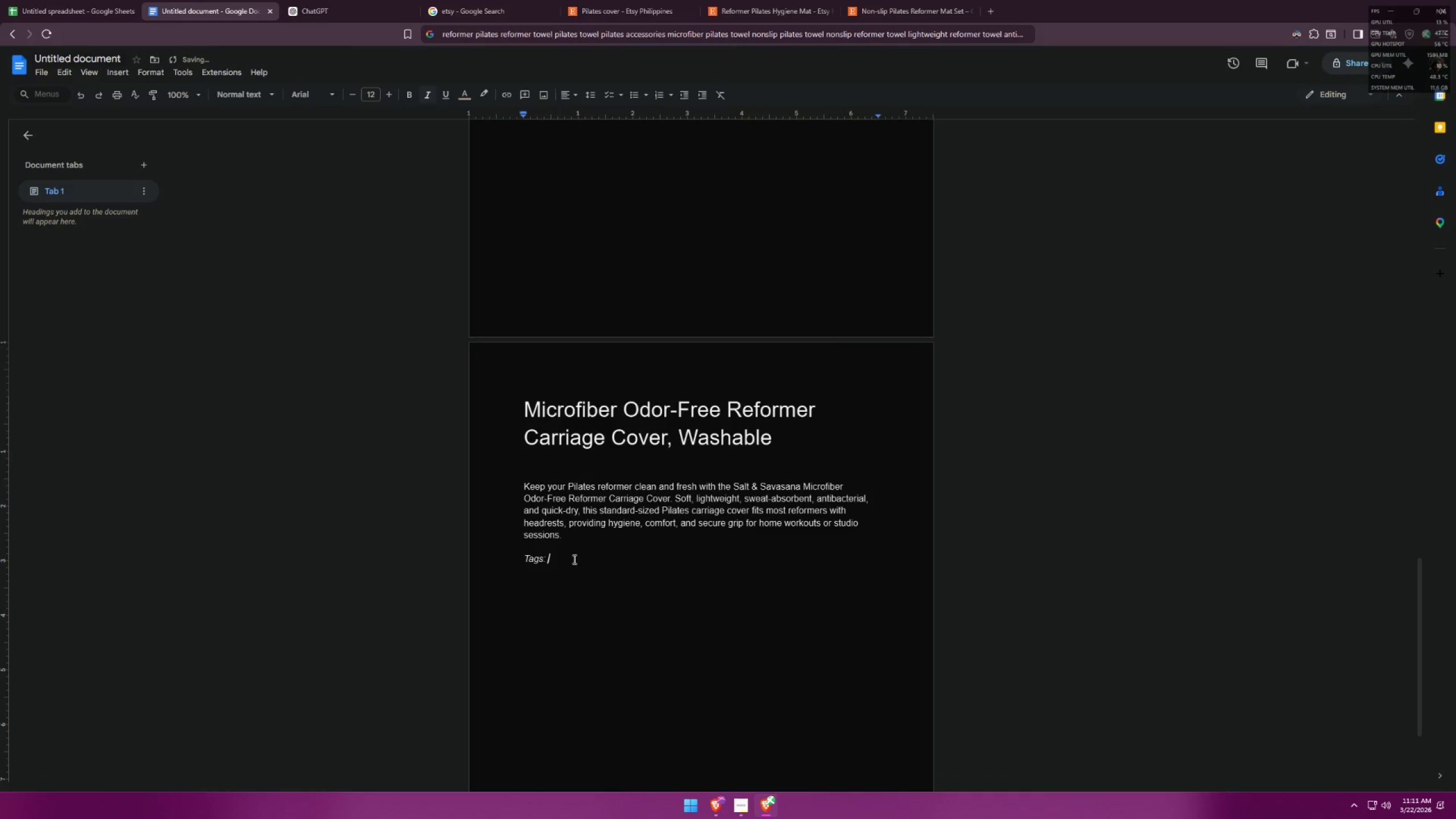 
key(Control+ControlLeft)
 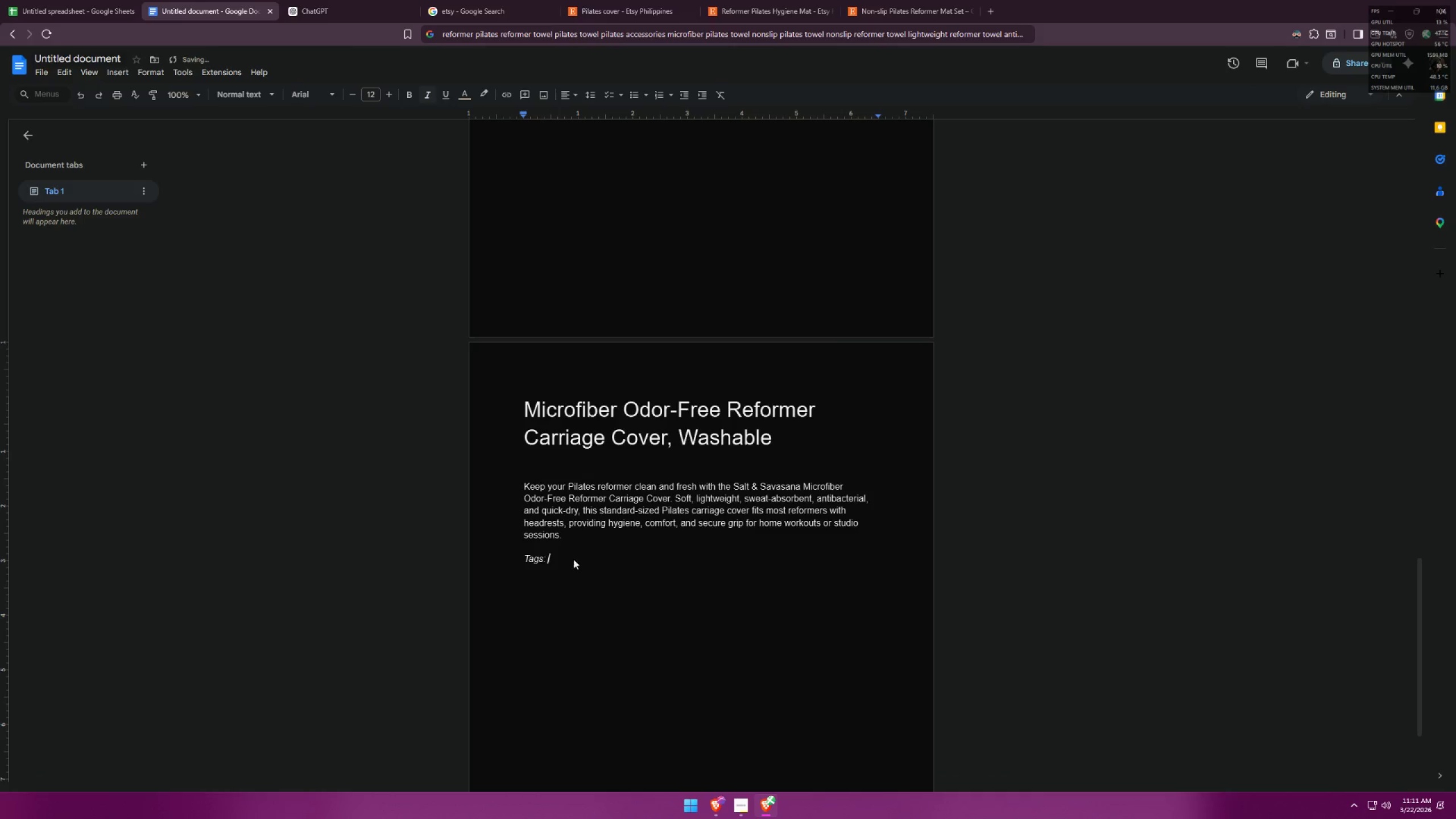 
key(Control+V)
 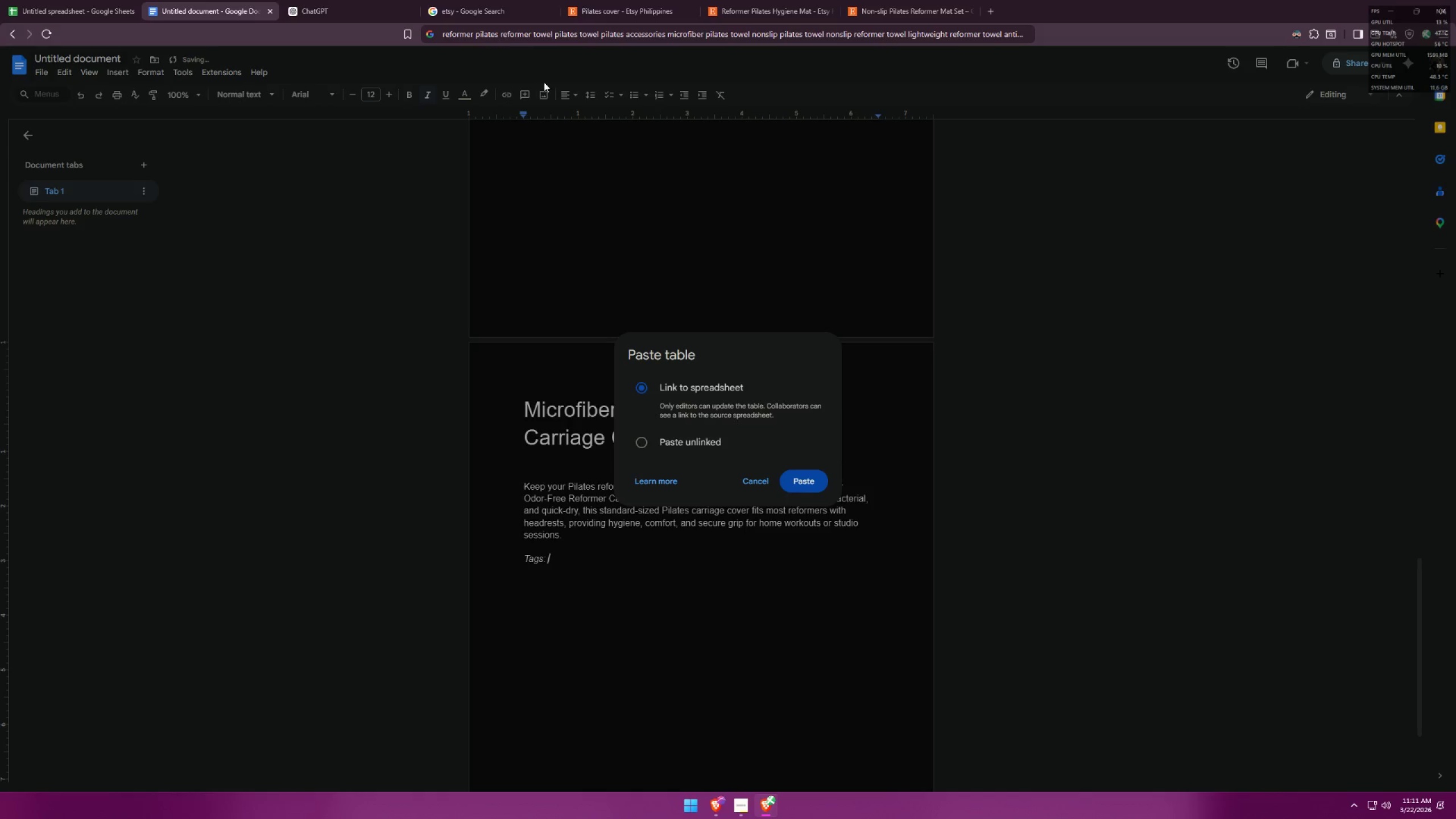 
left_click([748, 475])
 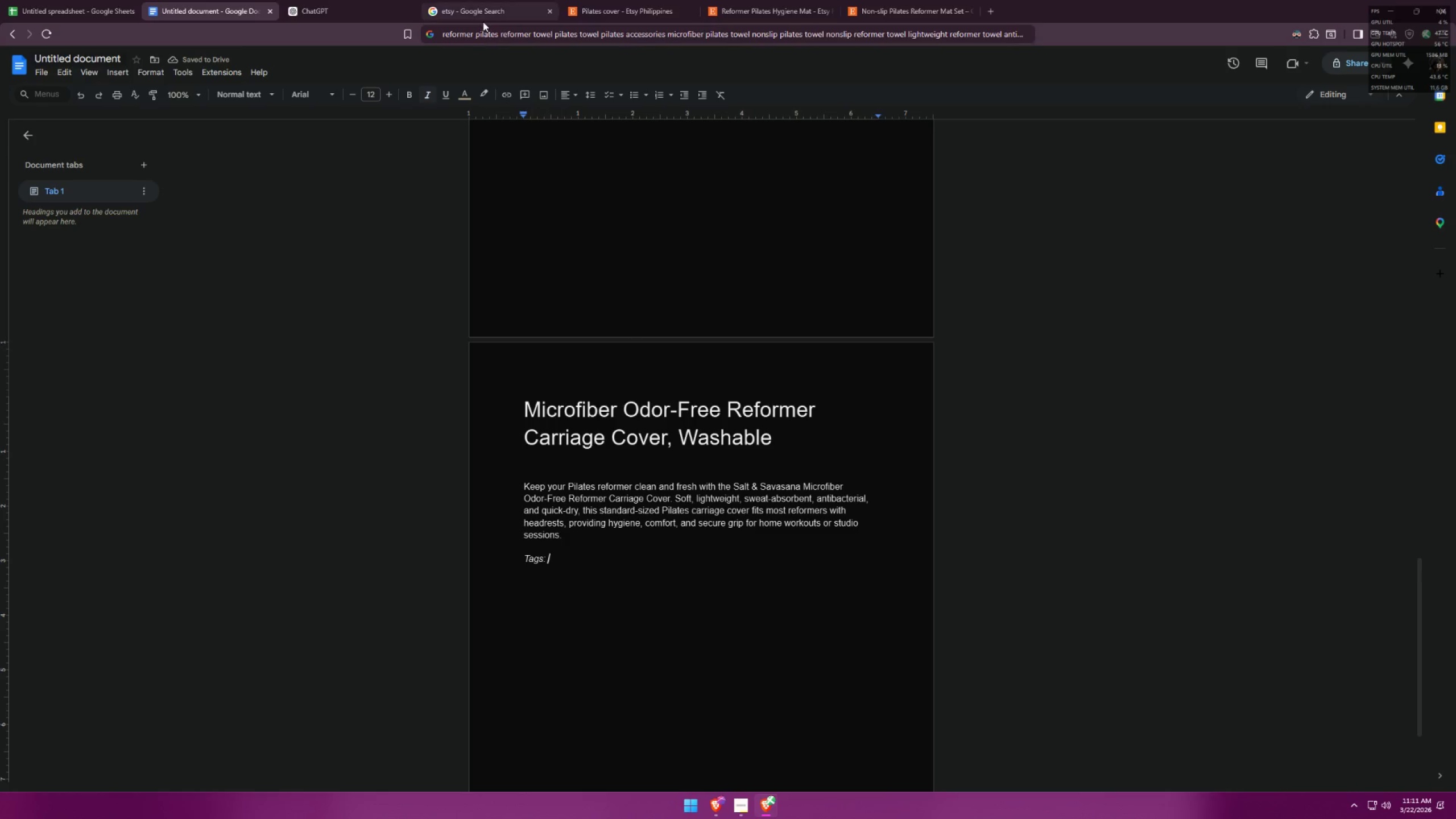 
left_click([489, 33])
 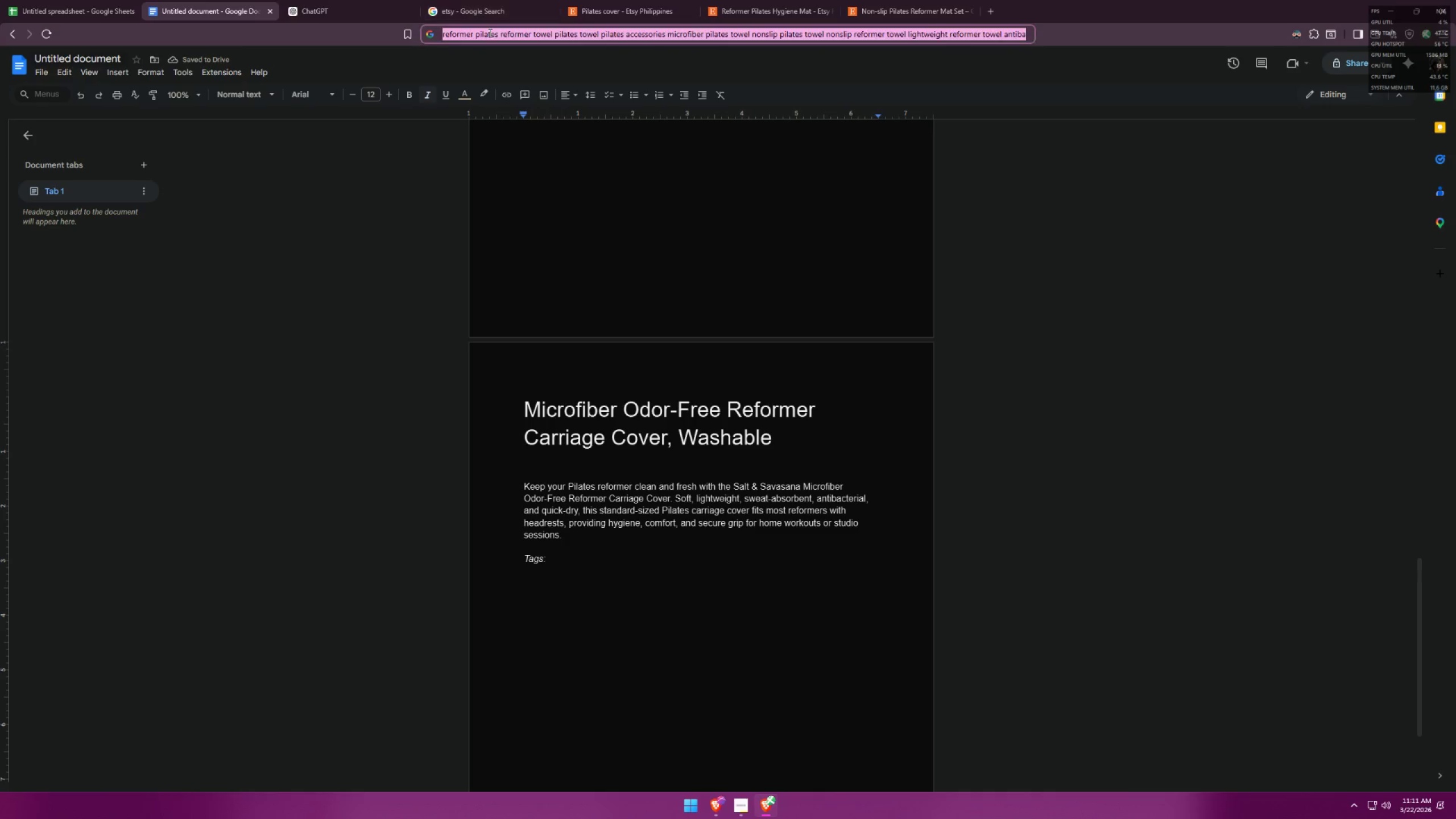 
key(Control+A)
 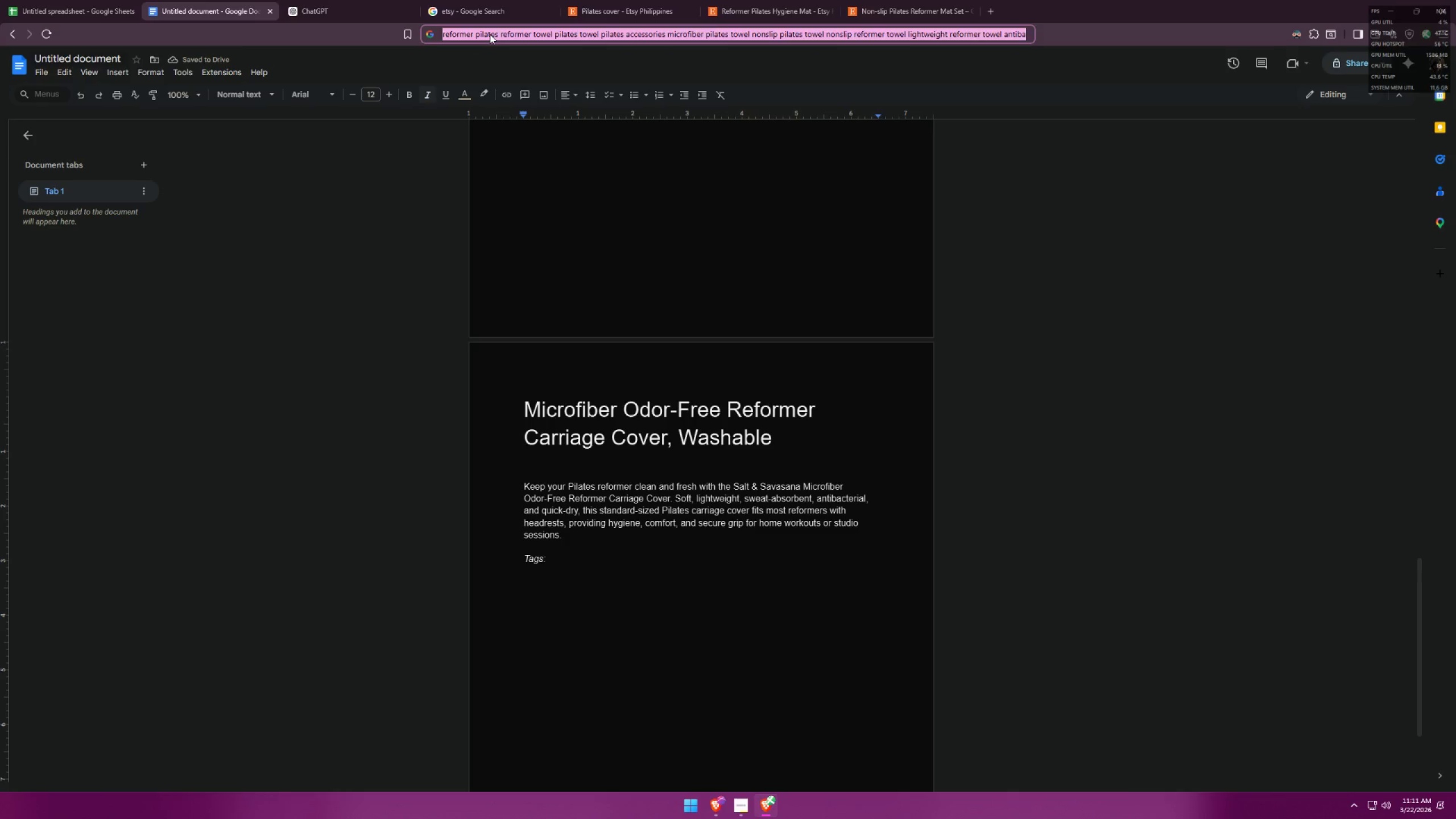 
key(Control+V)
 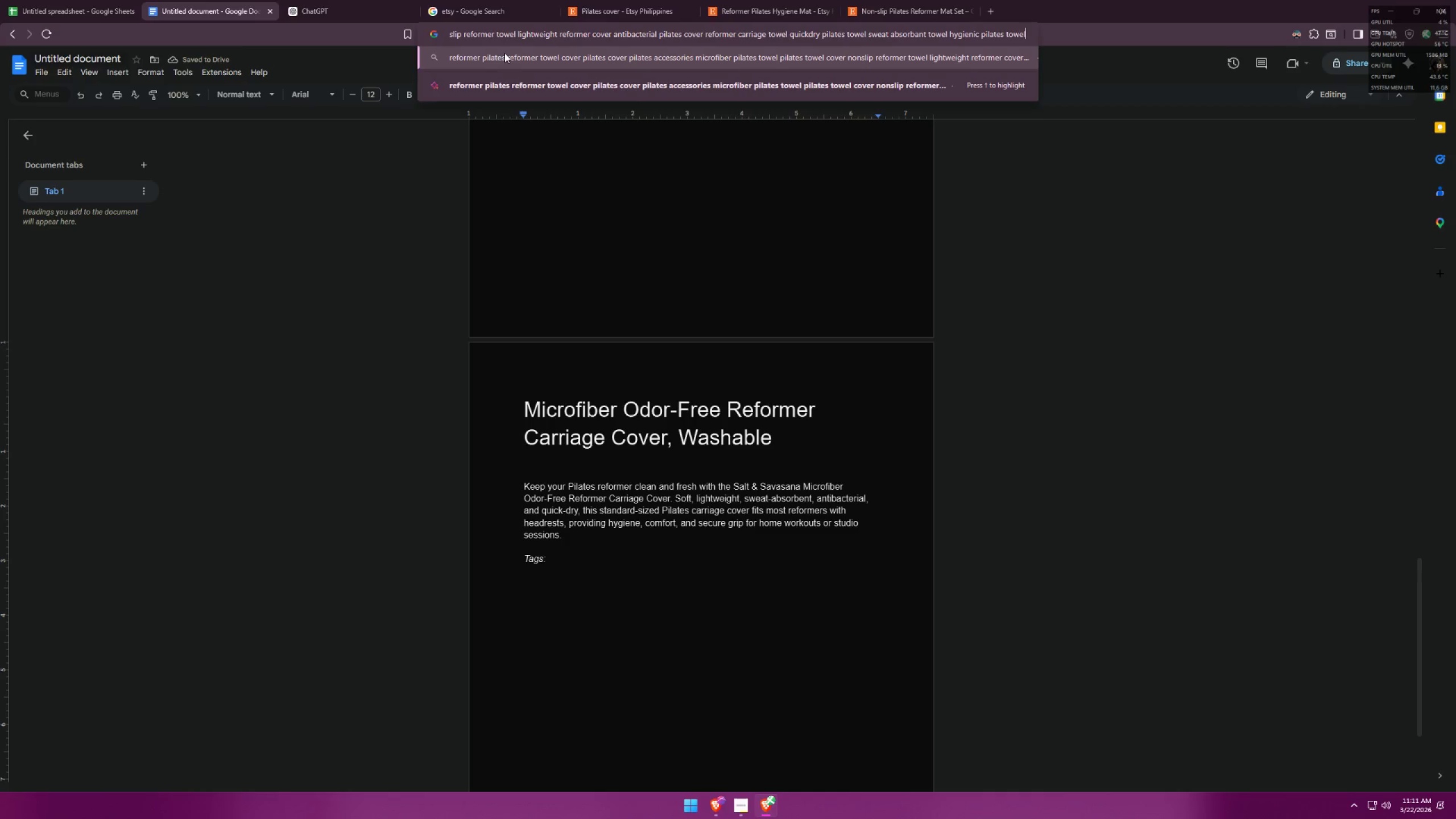 
key(Control+A)
 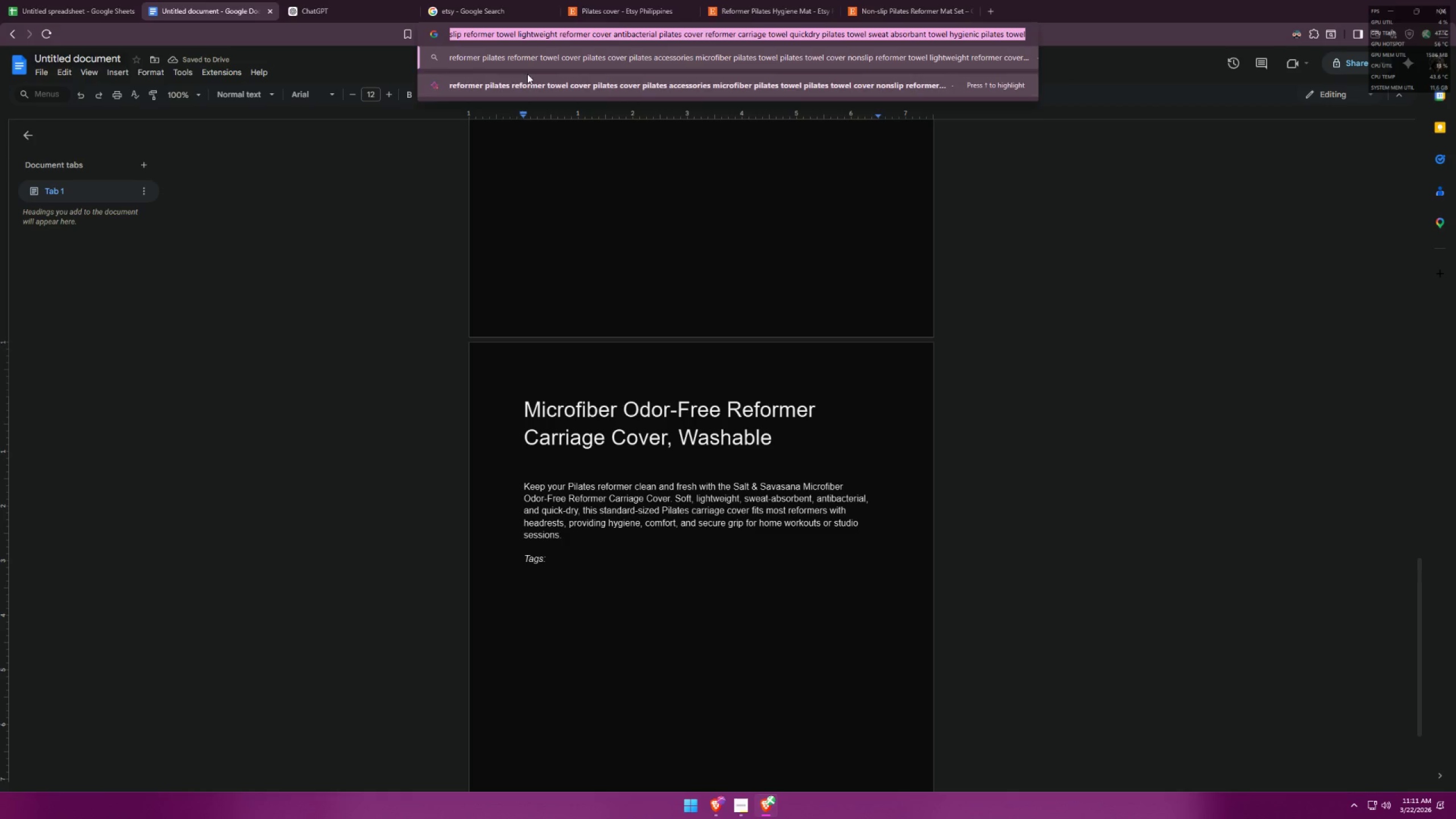 
key(Control+C)
 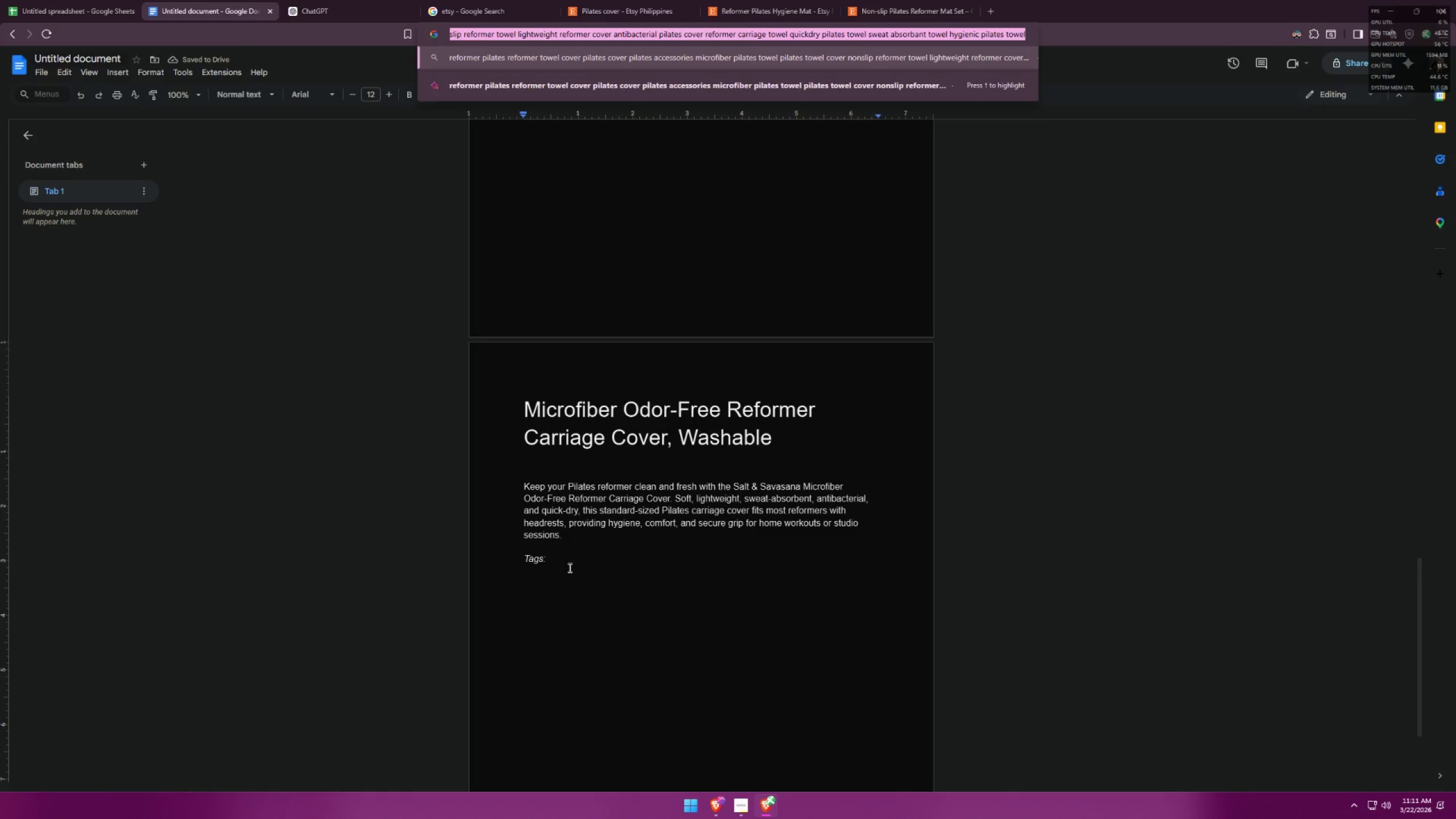 
left_click([566, 567])
 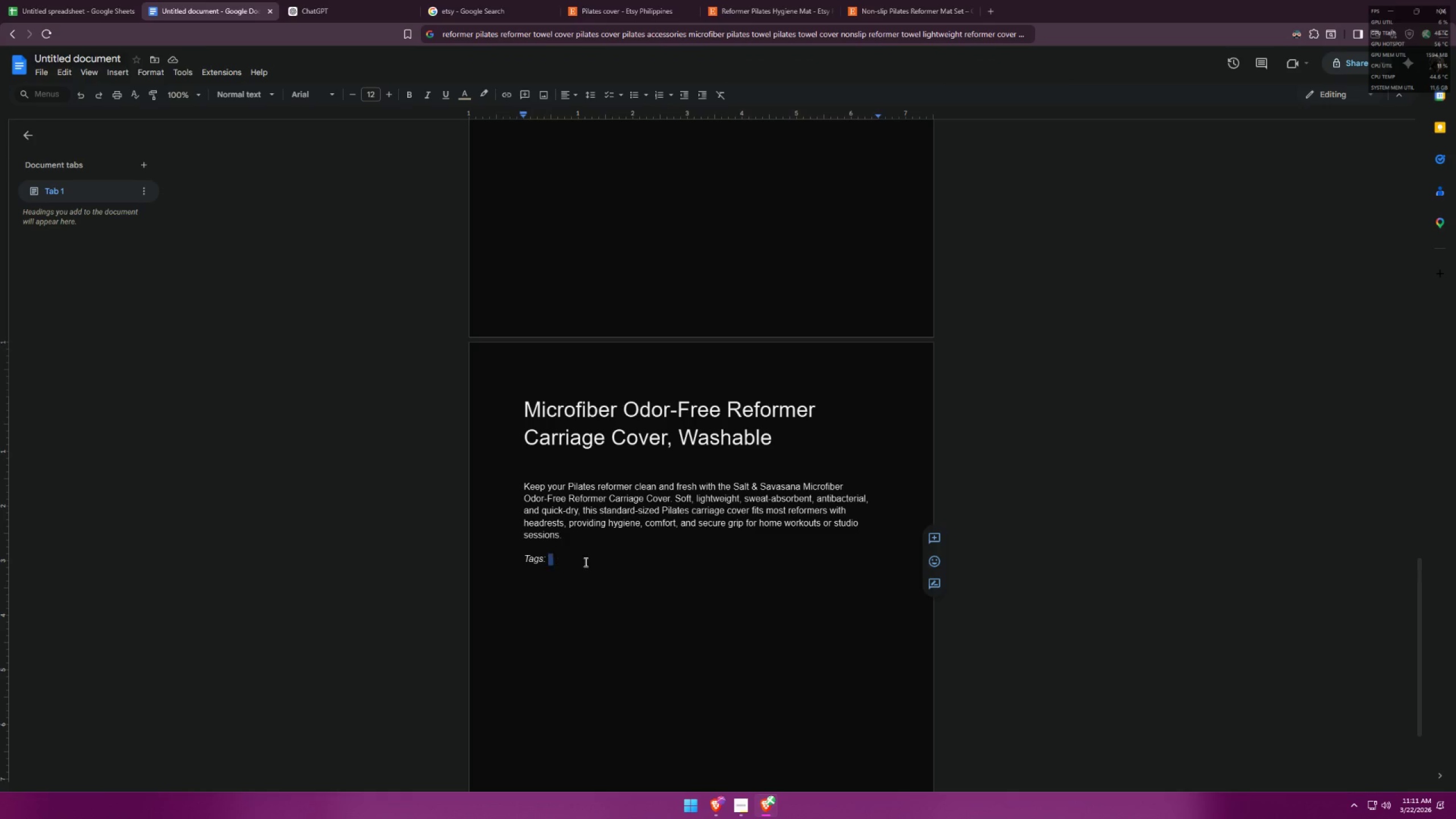 
triple_click([561, 559])
 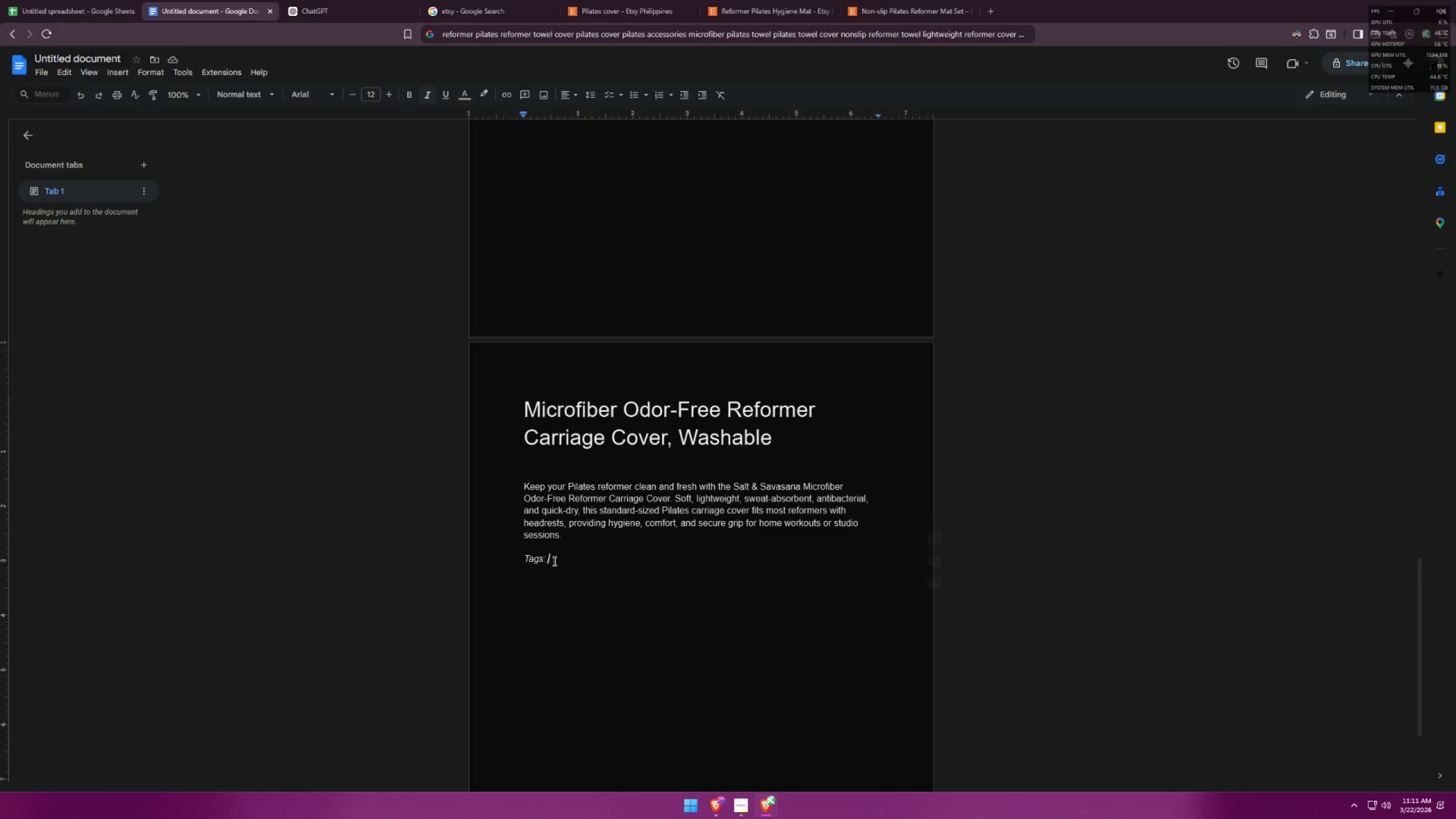 
key(Control+ControlLeft)
 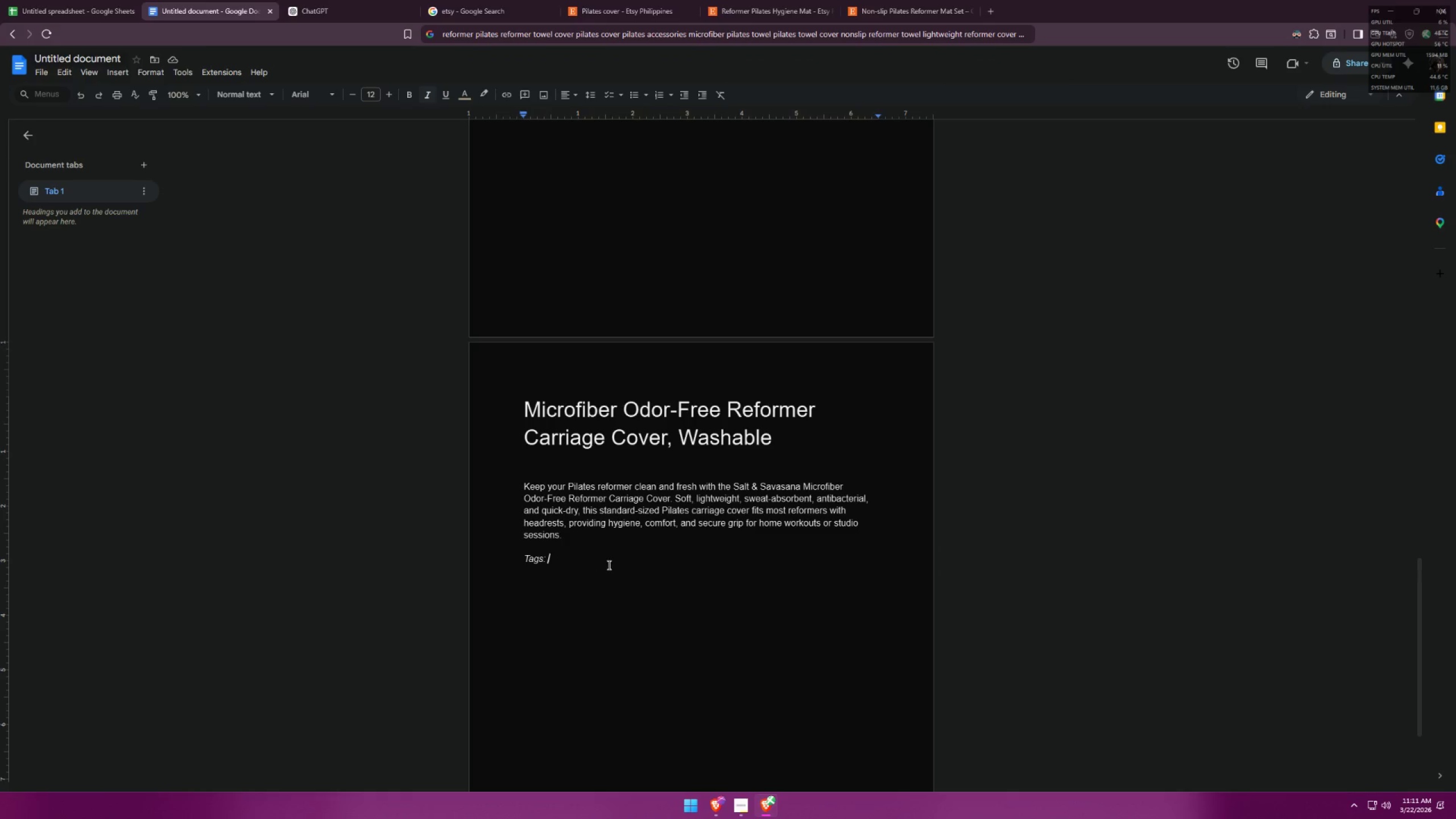 
key(Control+V)
 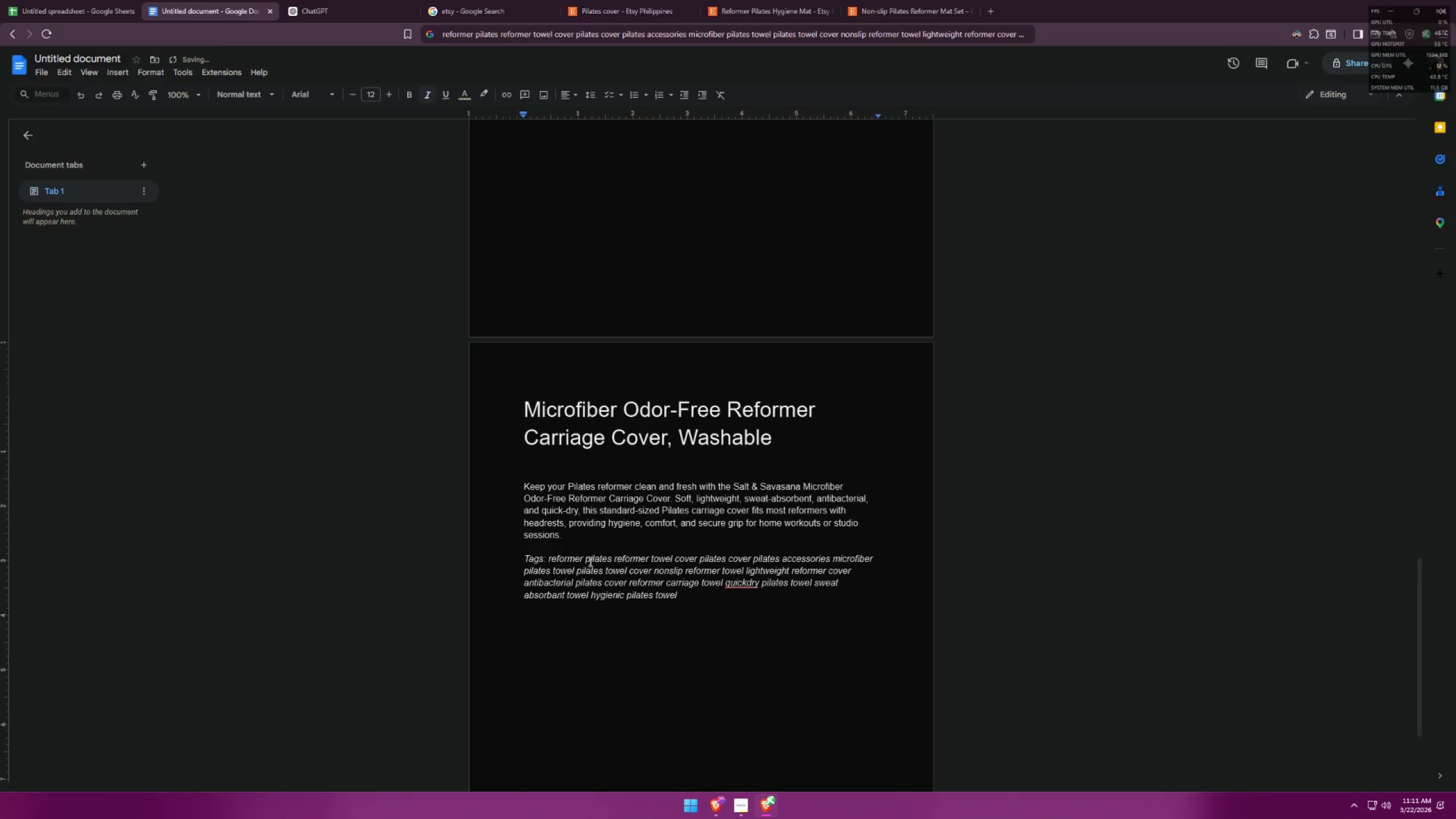 
left_click_drag(start_coordinate=[548, 558], to_coordinate=[727, 625])
 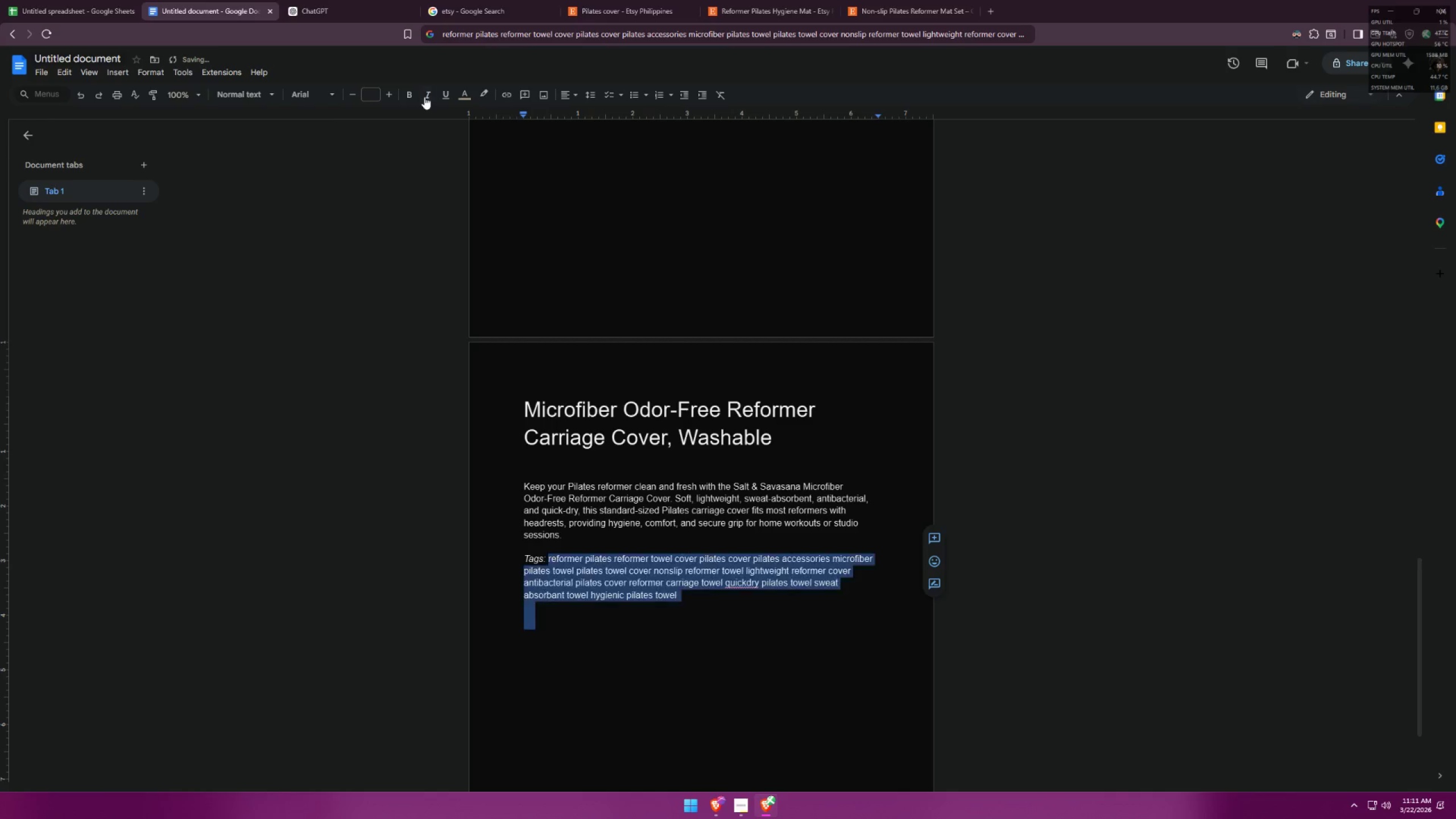 
scroll: coordinate [691, 569], scroll_direction: up, amount: 7.0
 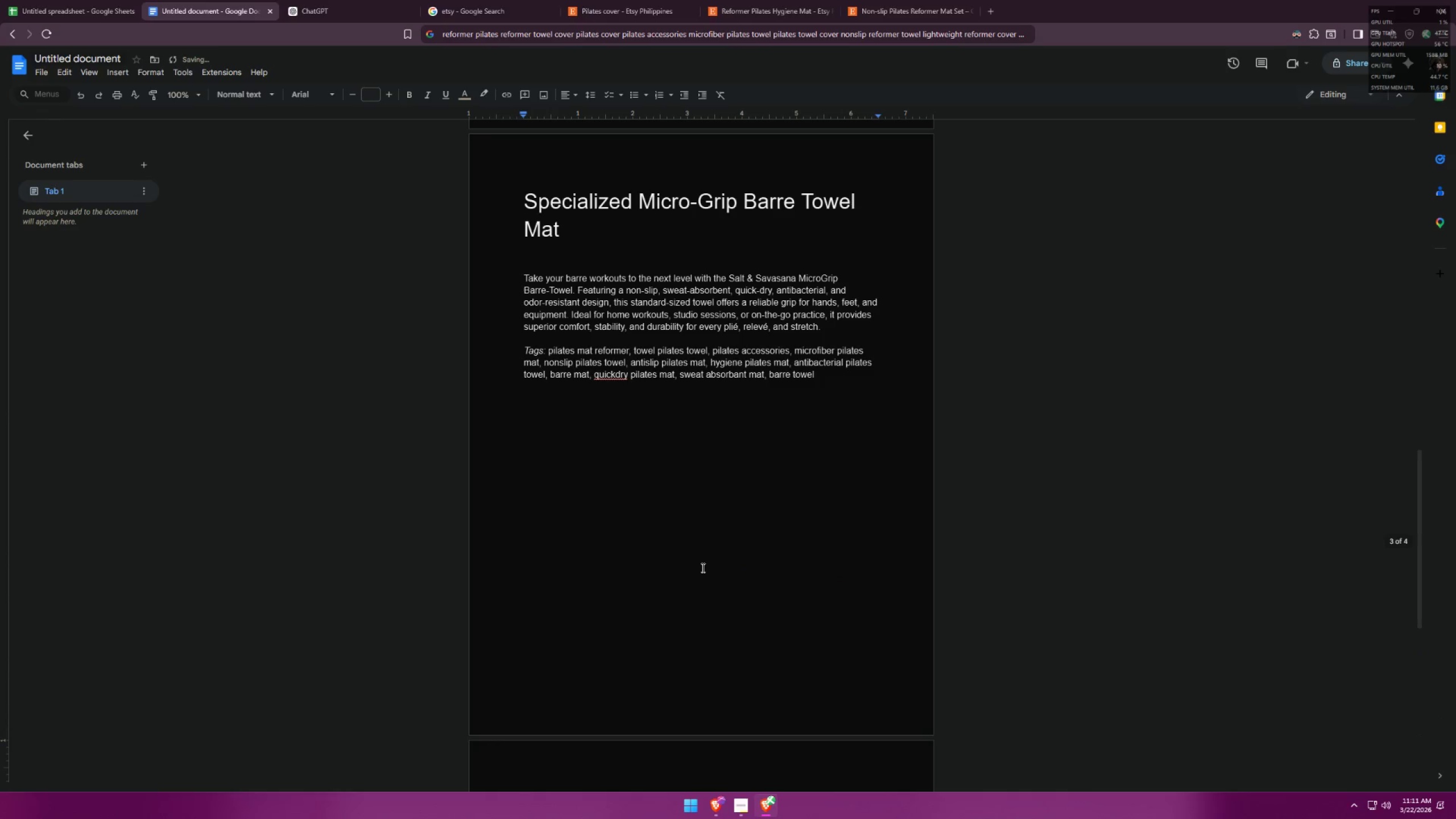 
scroll: coordinate [696, 561], scroll_direction: down, amount: 5.0
 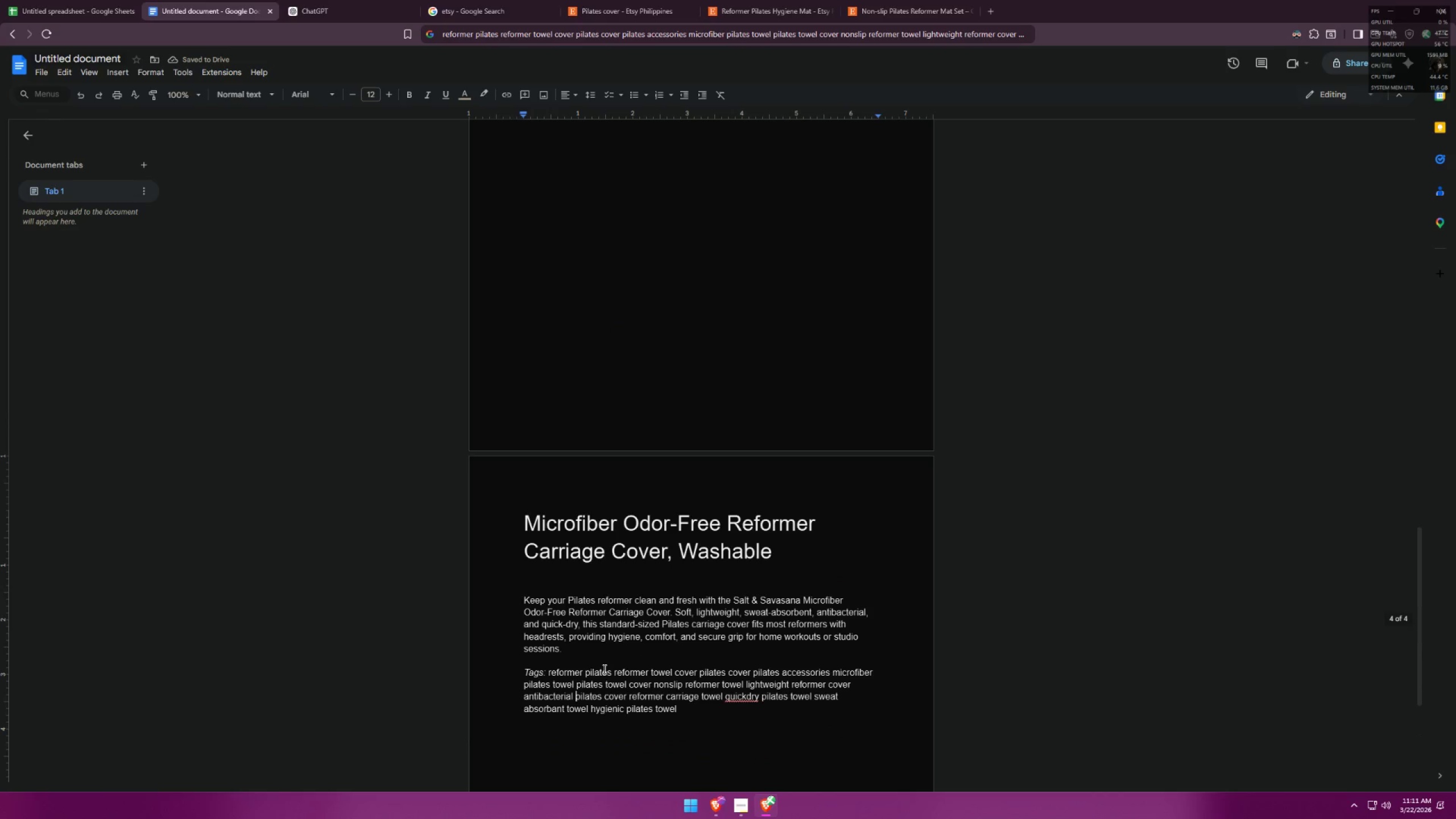 
left_click([612, 670])
 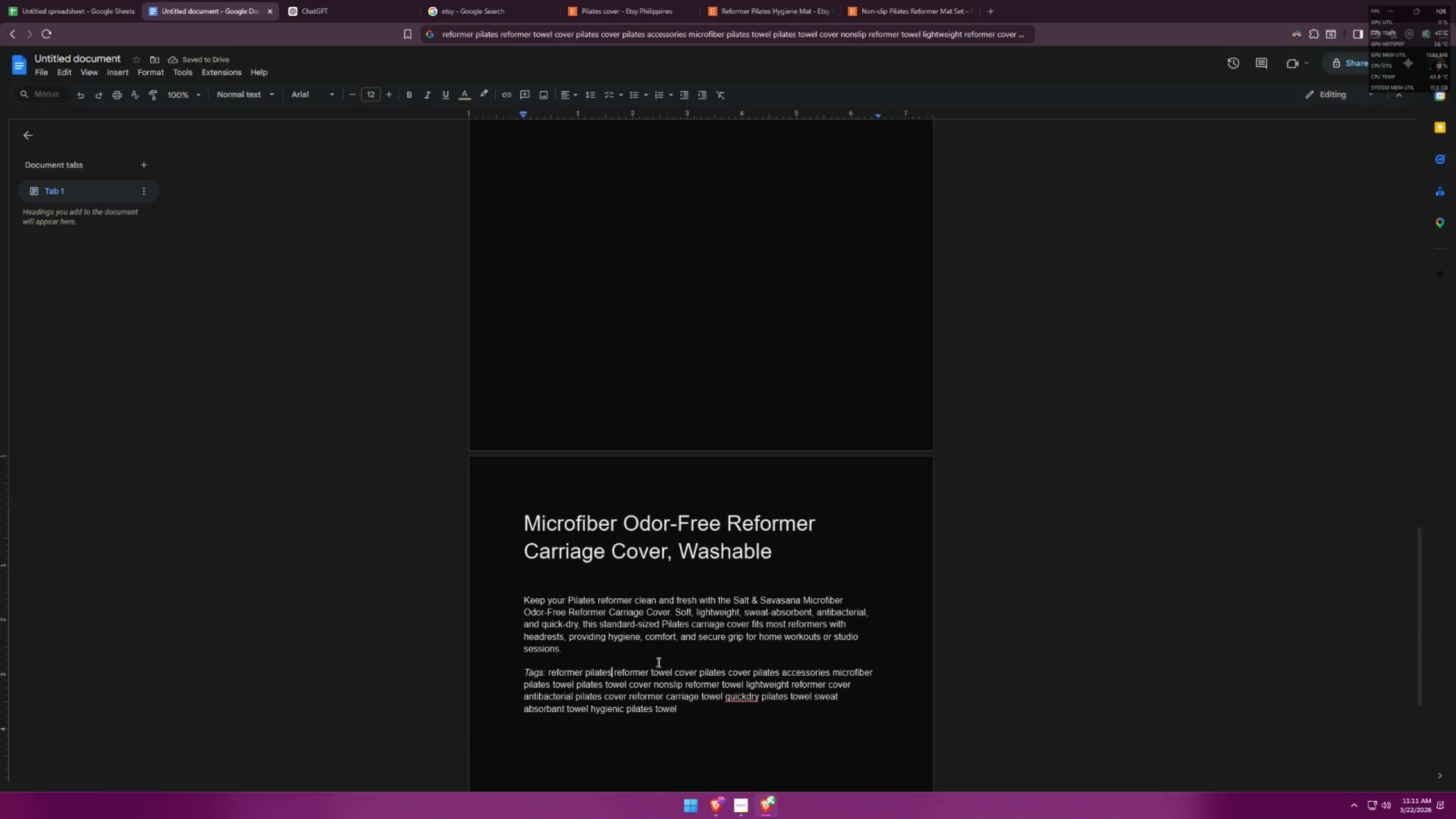 
key(Comma)
 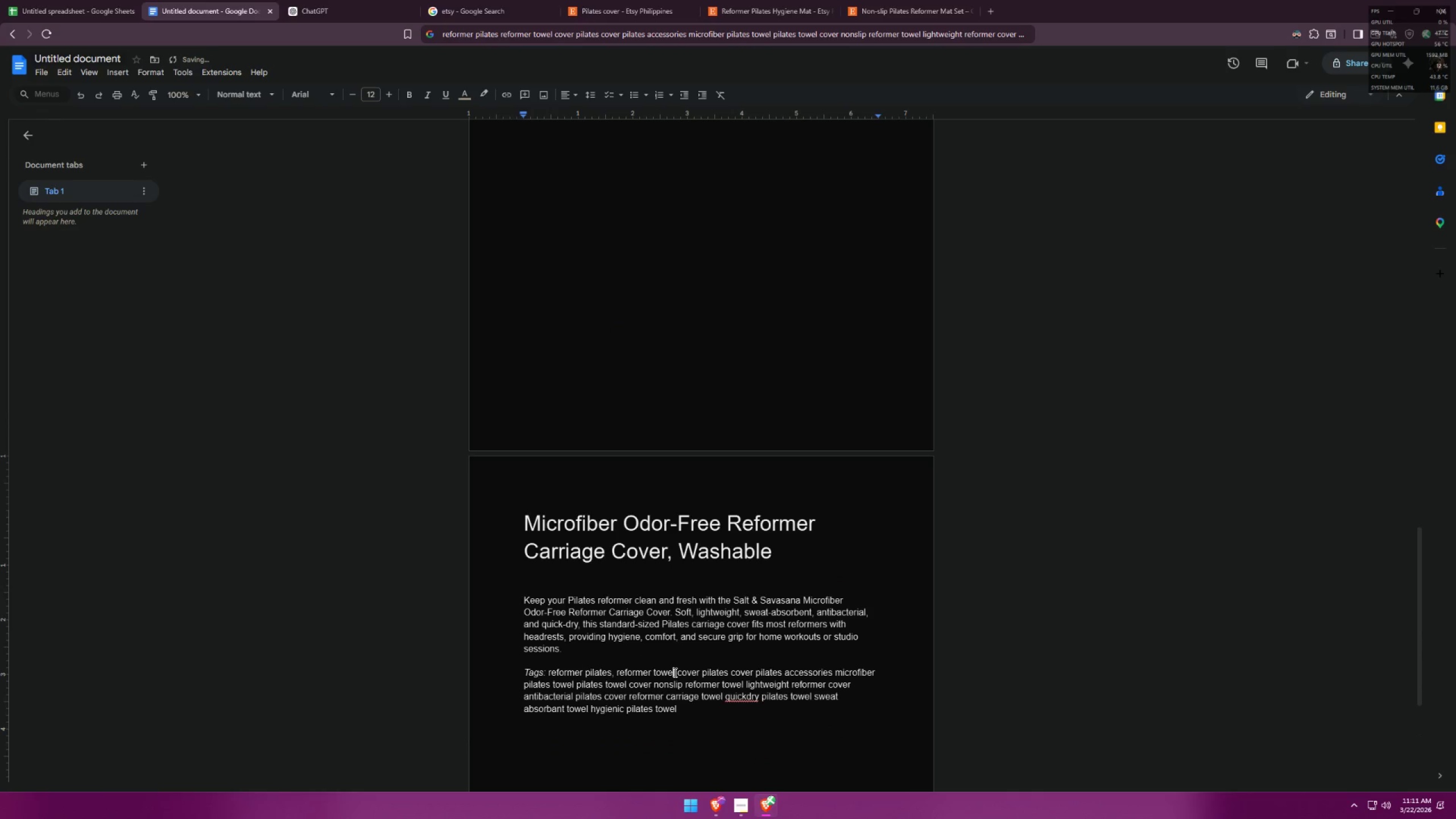 
key(Comma)
 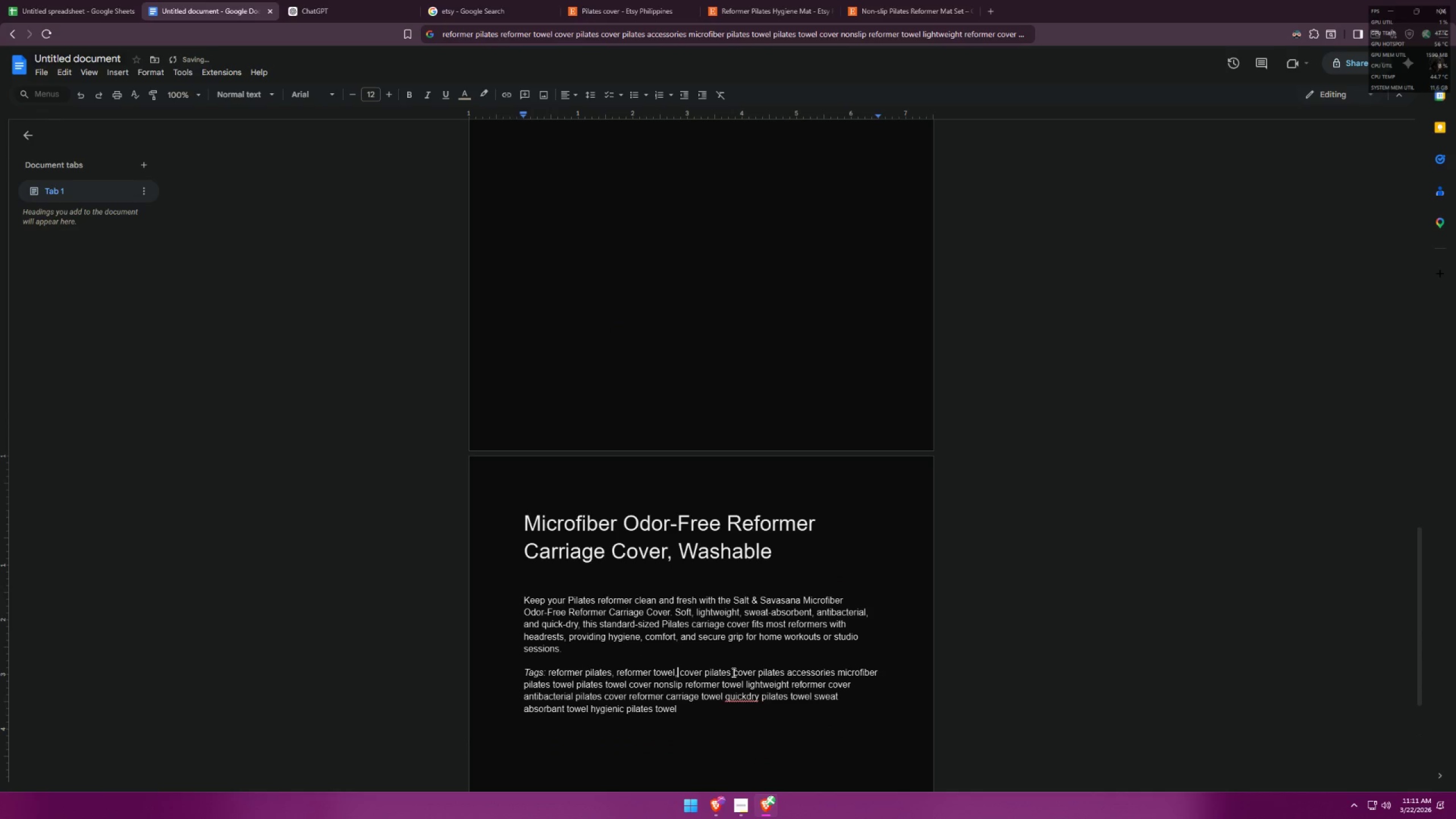 
left_click([732, 673])
 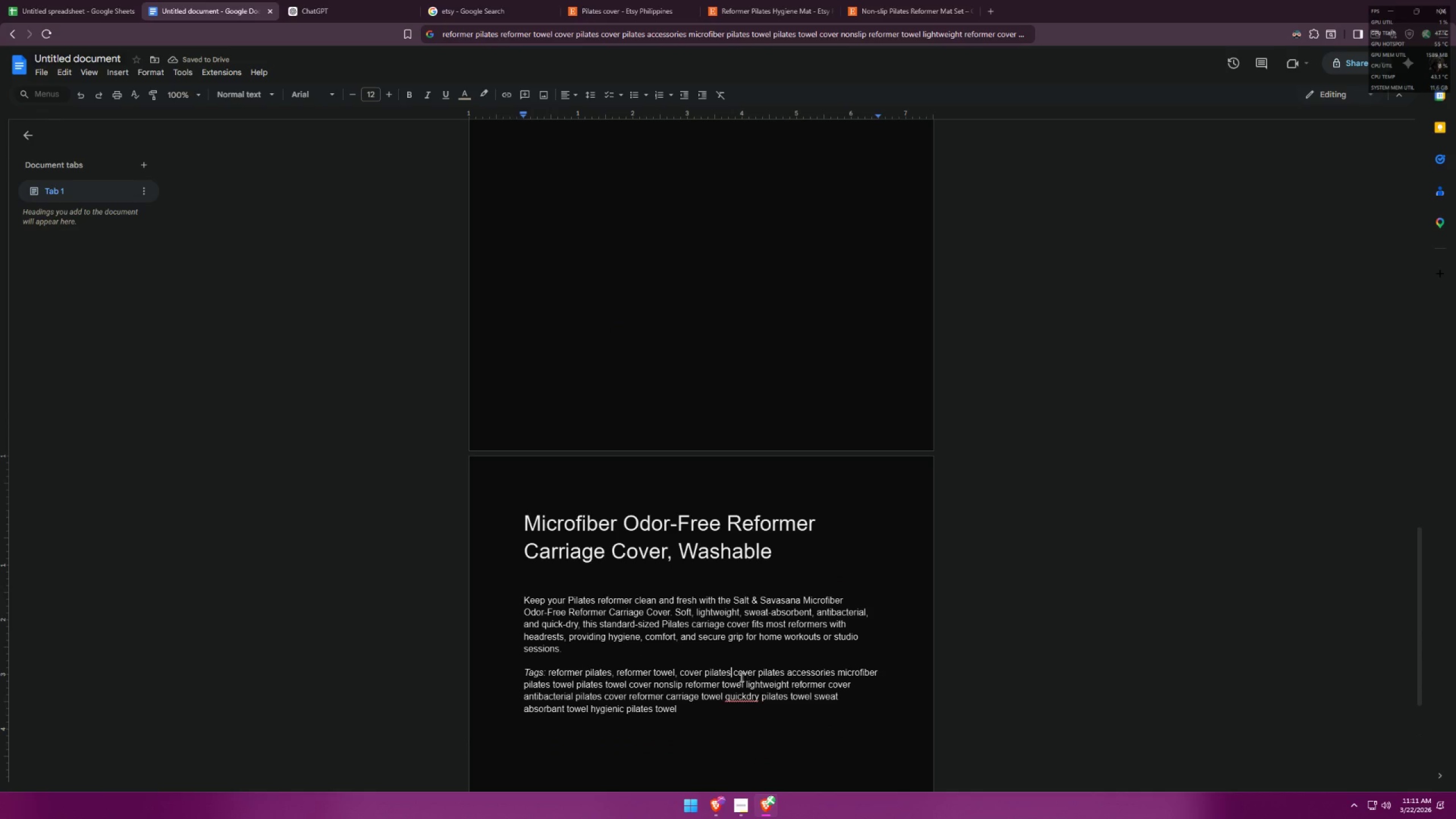 
left_click([676, 676])
 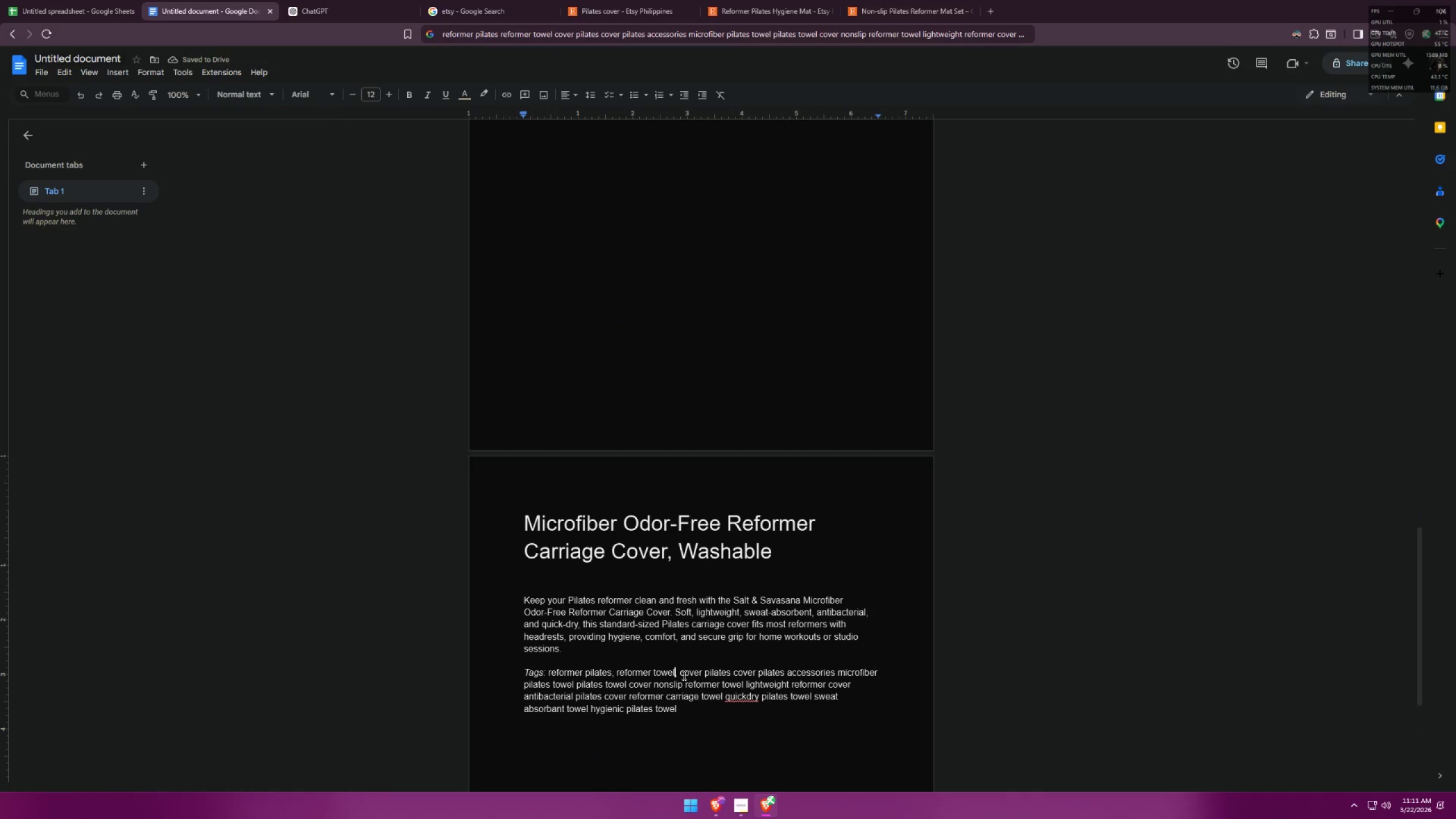 
key(Backspace)
 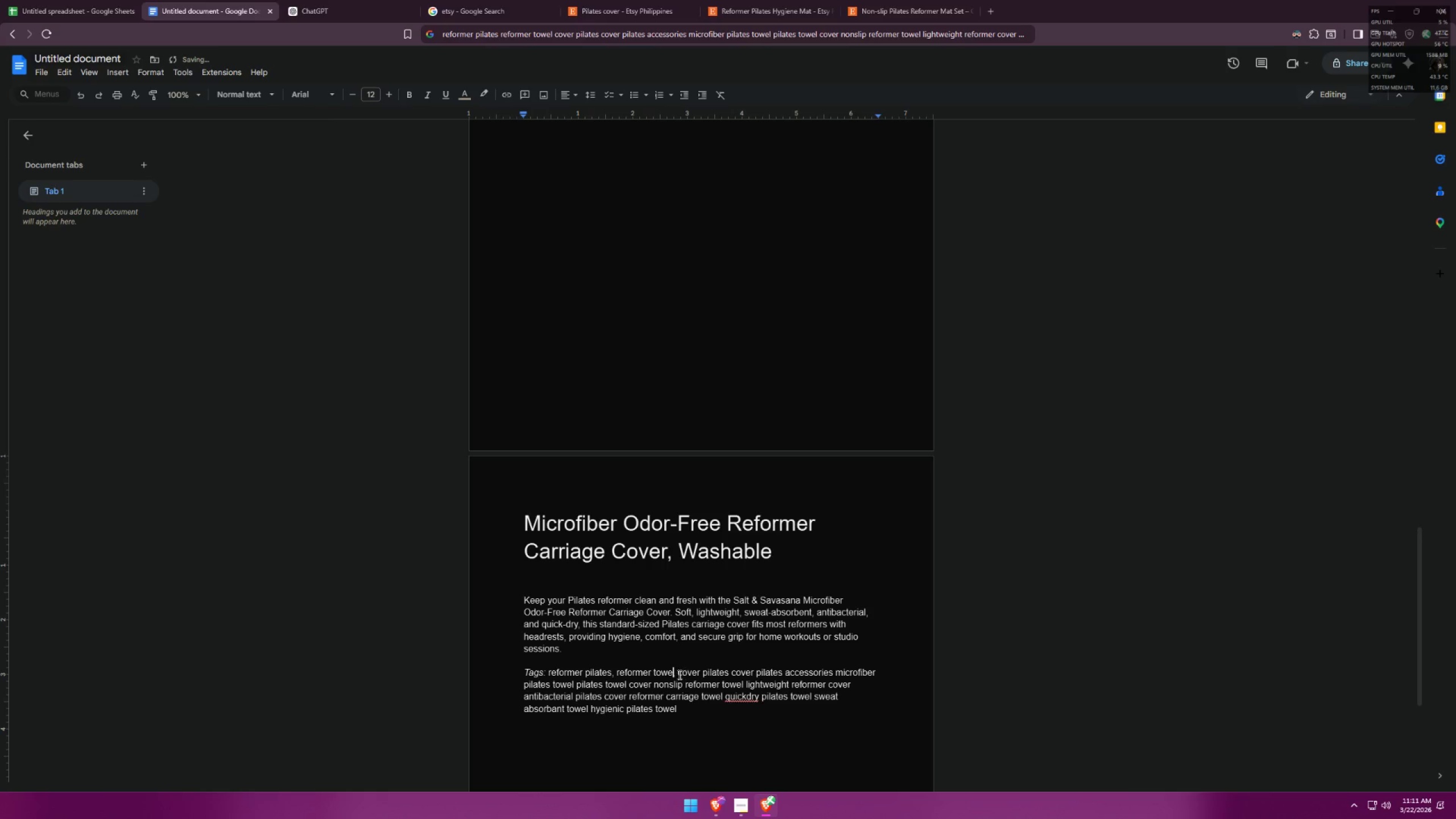 
left_click([677, 675])
 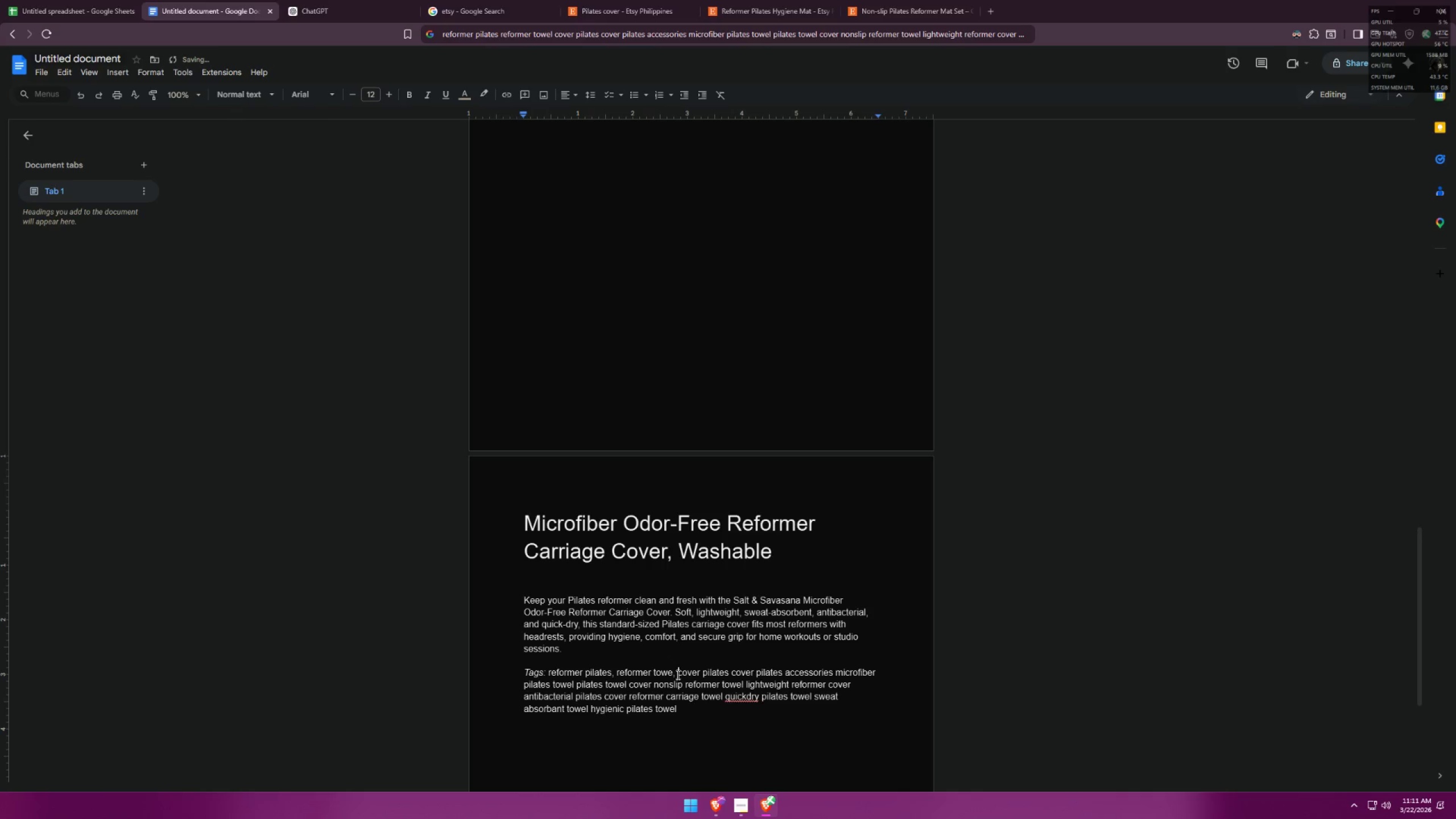 
key(Backspace)
 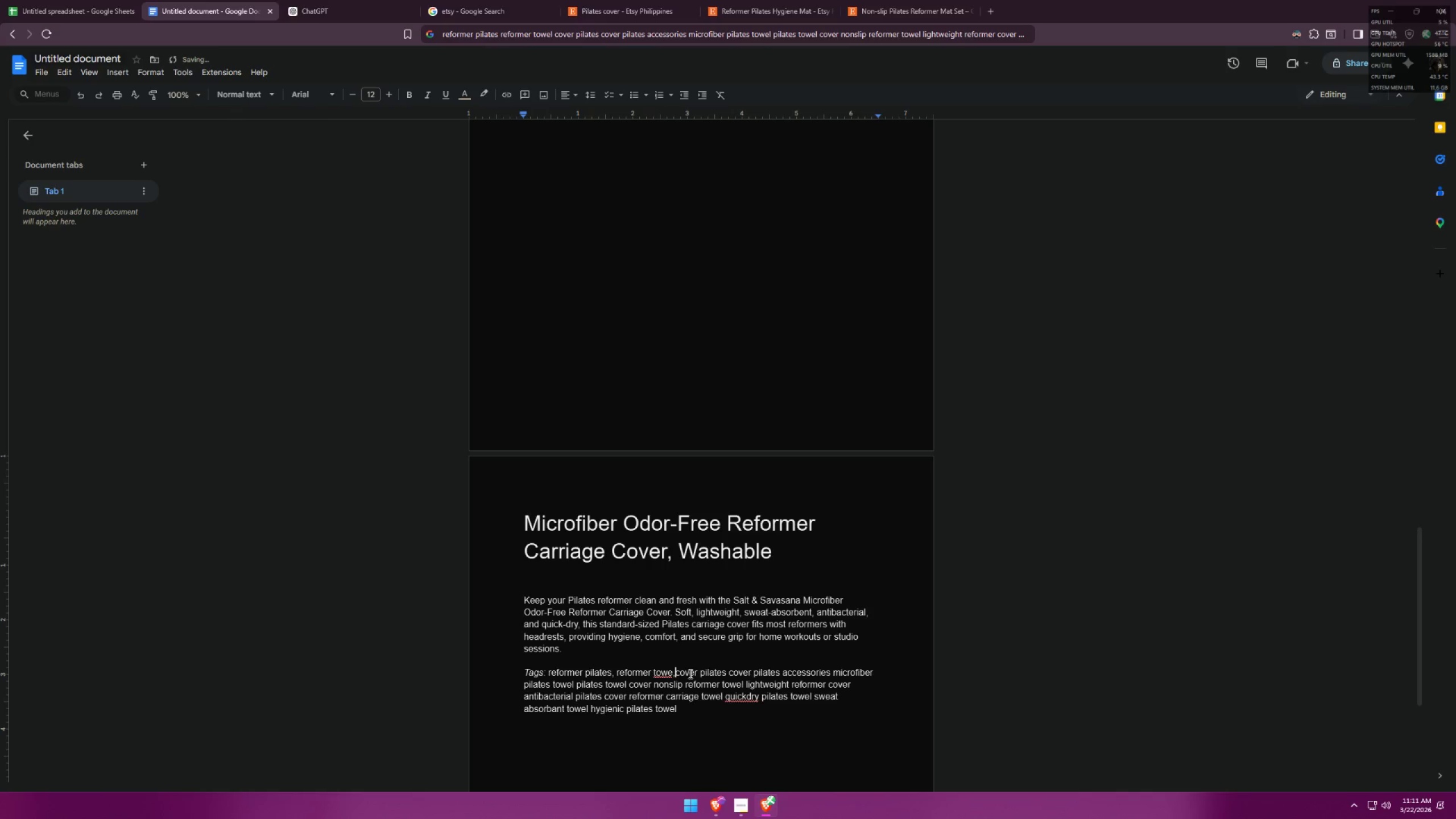 
key(Backspace)
 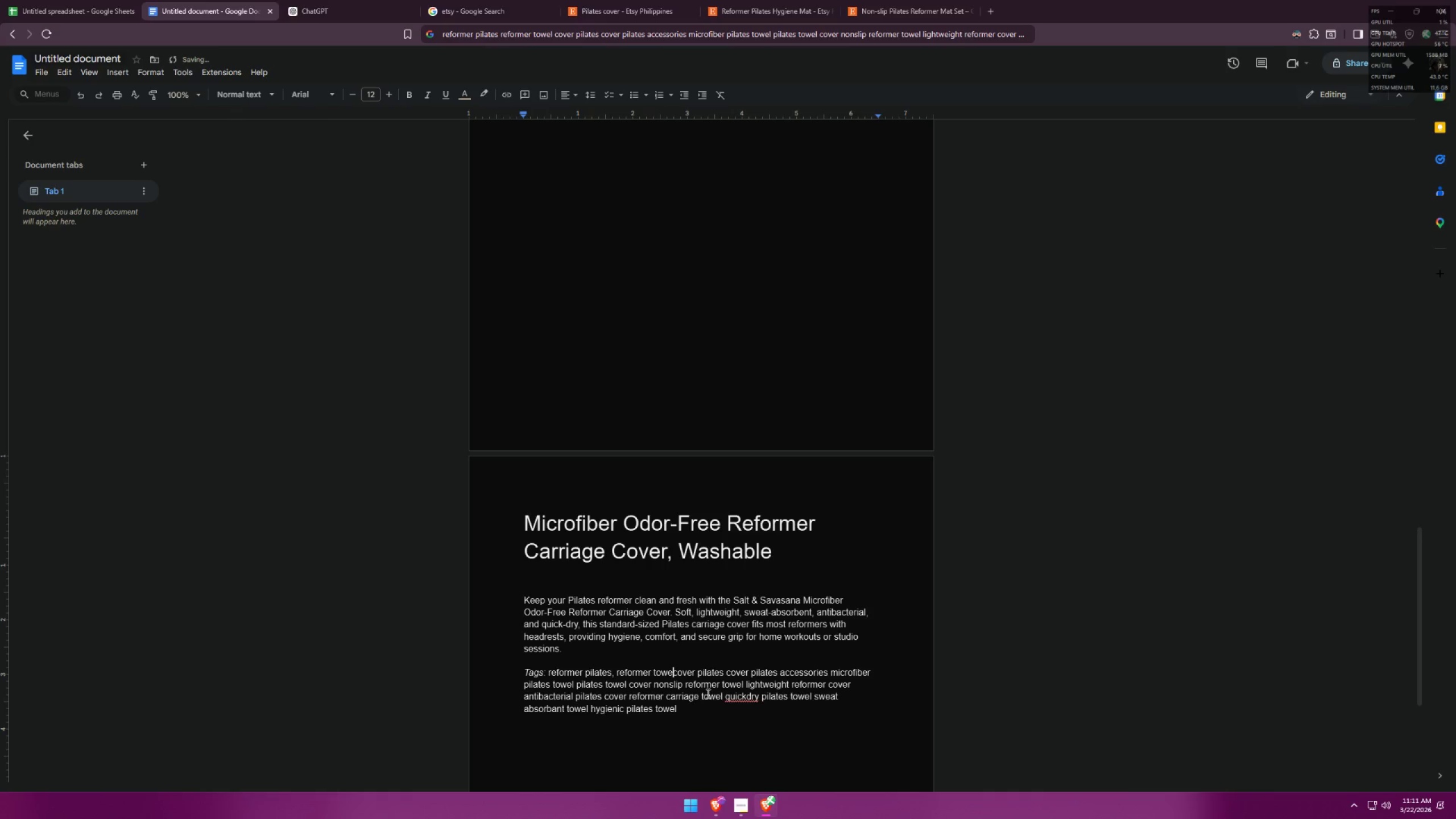 
key(L)
 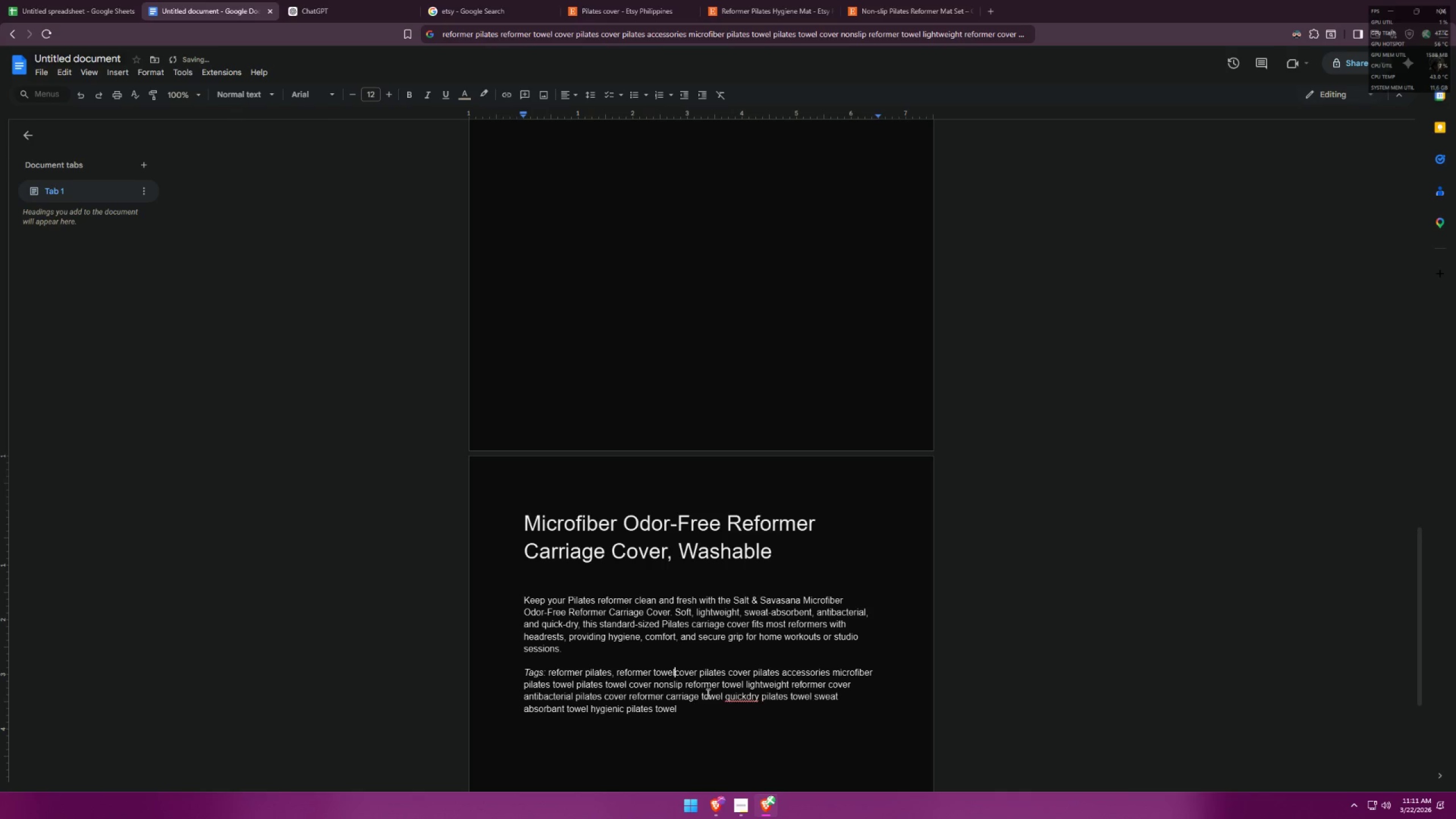 
key(Comma)
 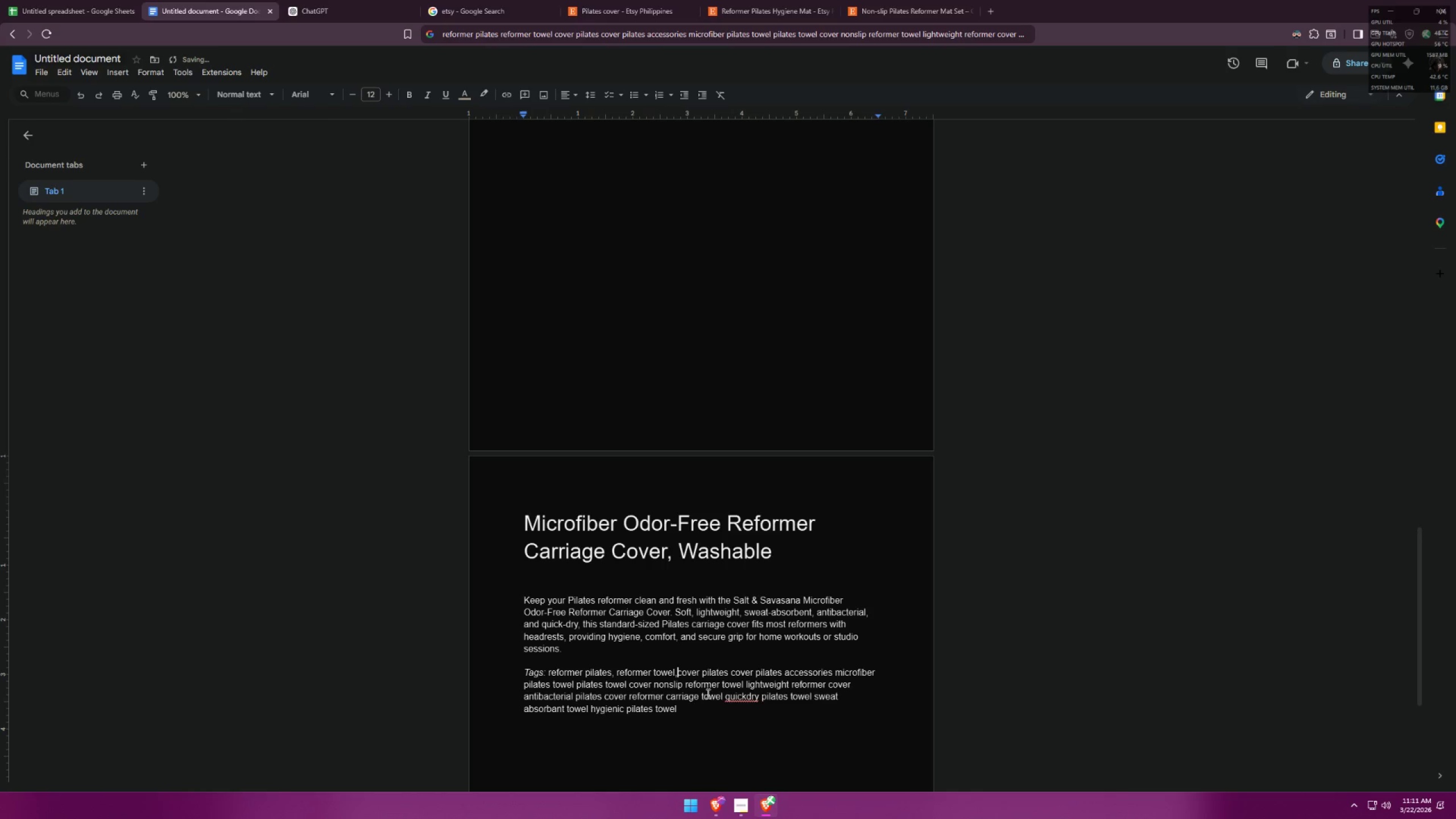 
key(Space)
 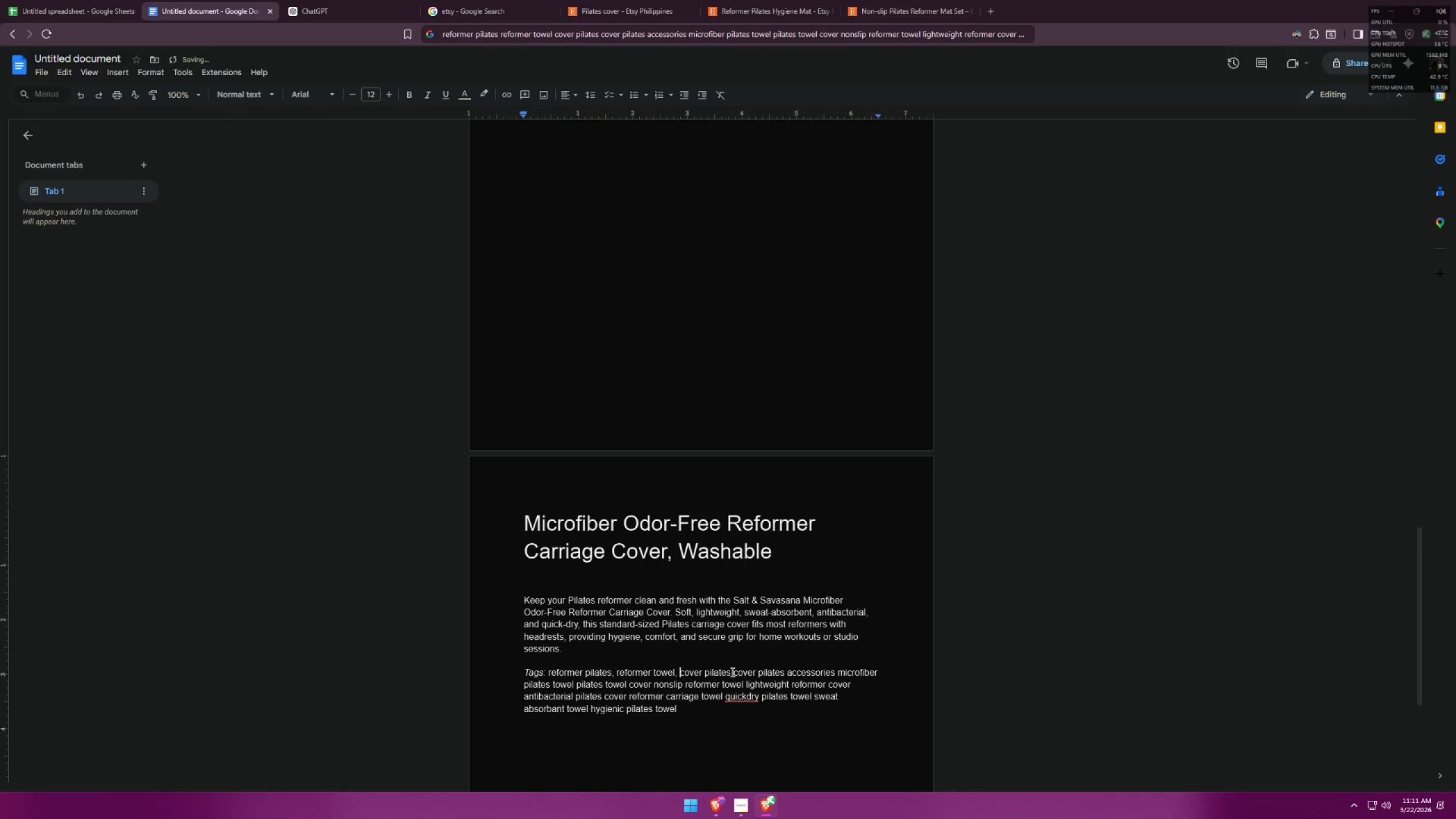 
key(Backspace)
 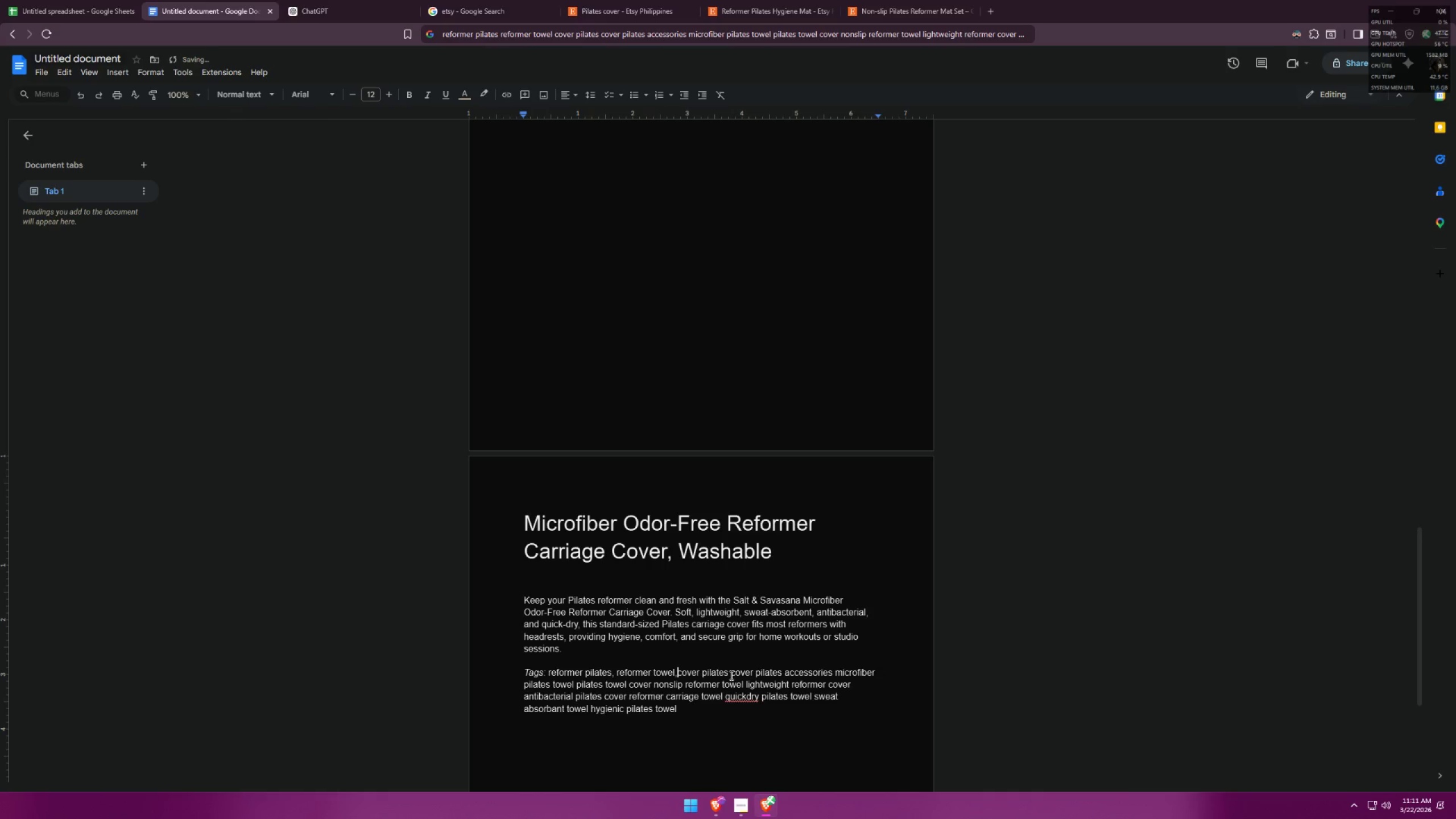 
key(Backspace)
 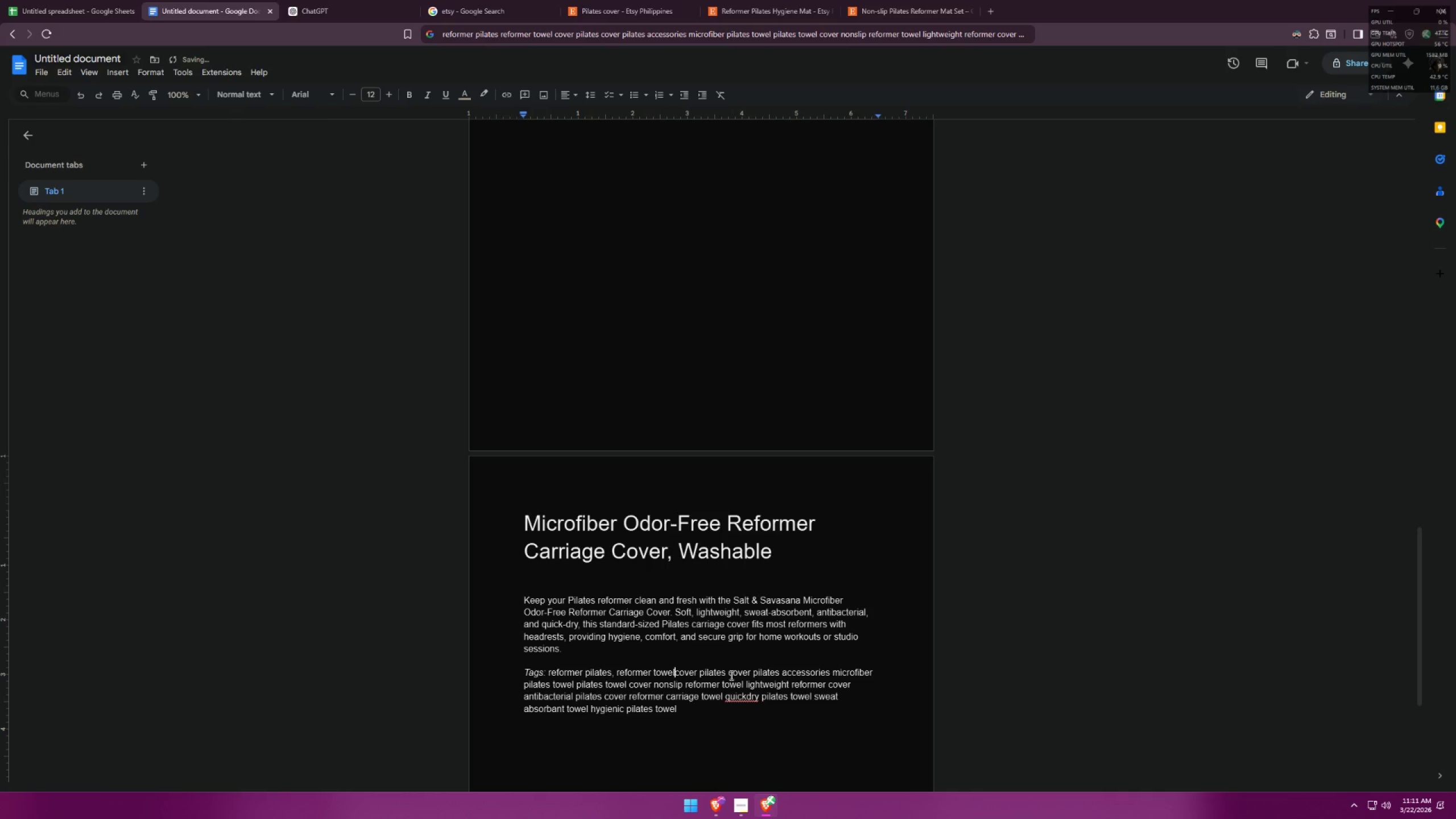 
key(Space)
 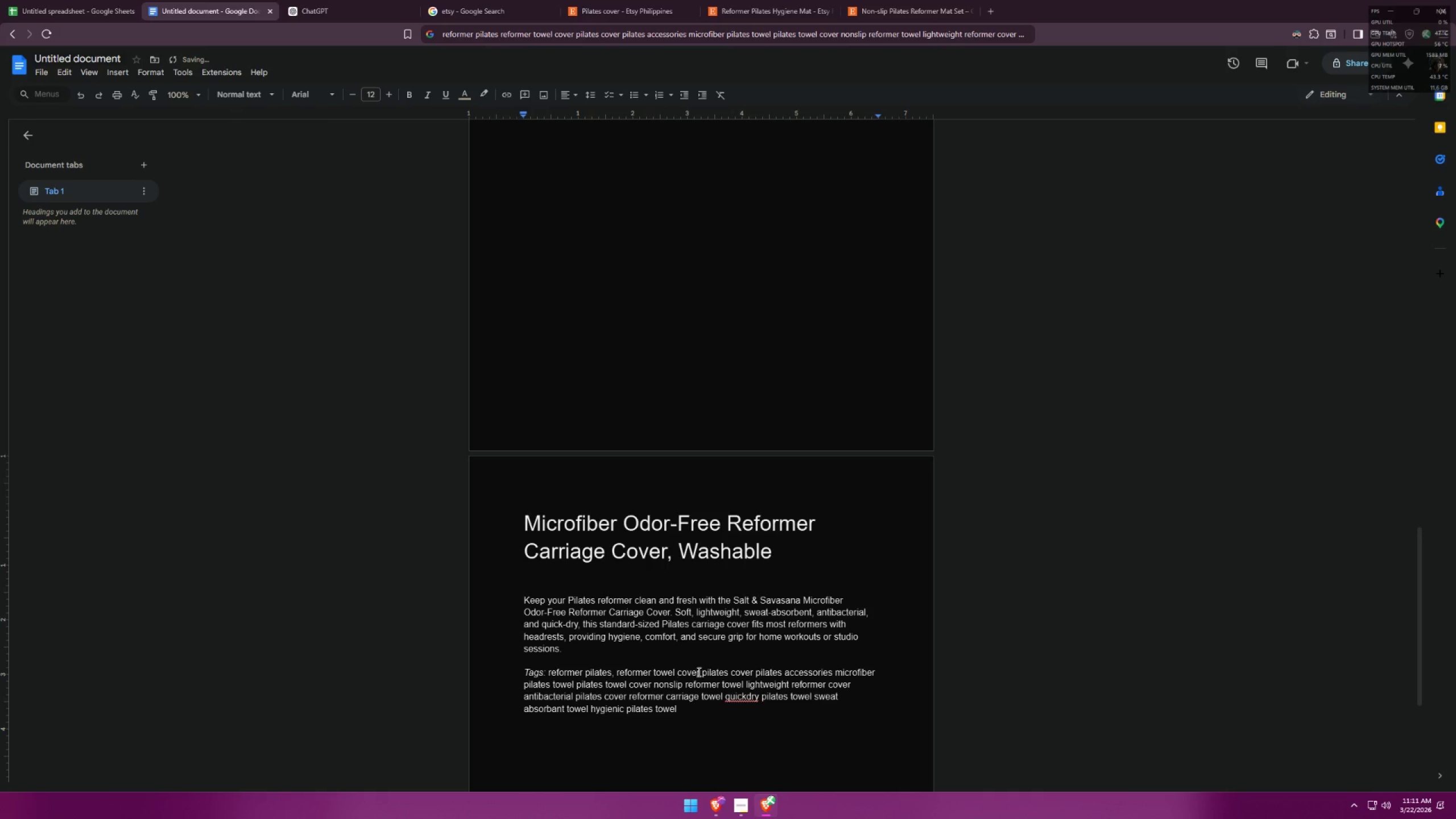 
left_click([701, 671])
 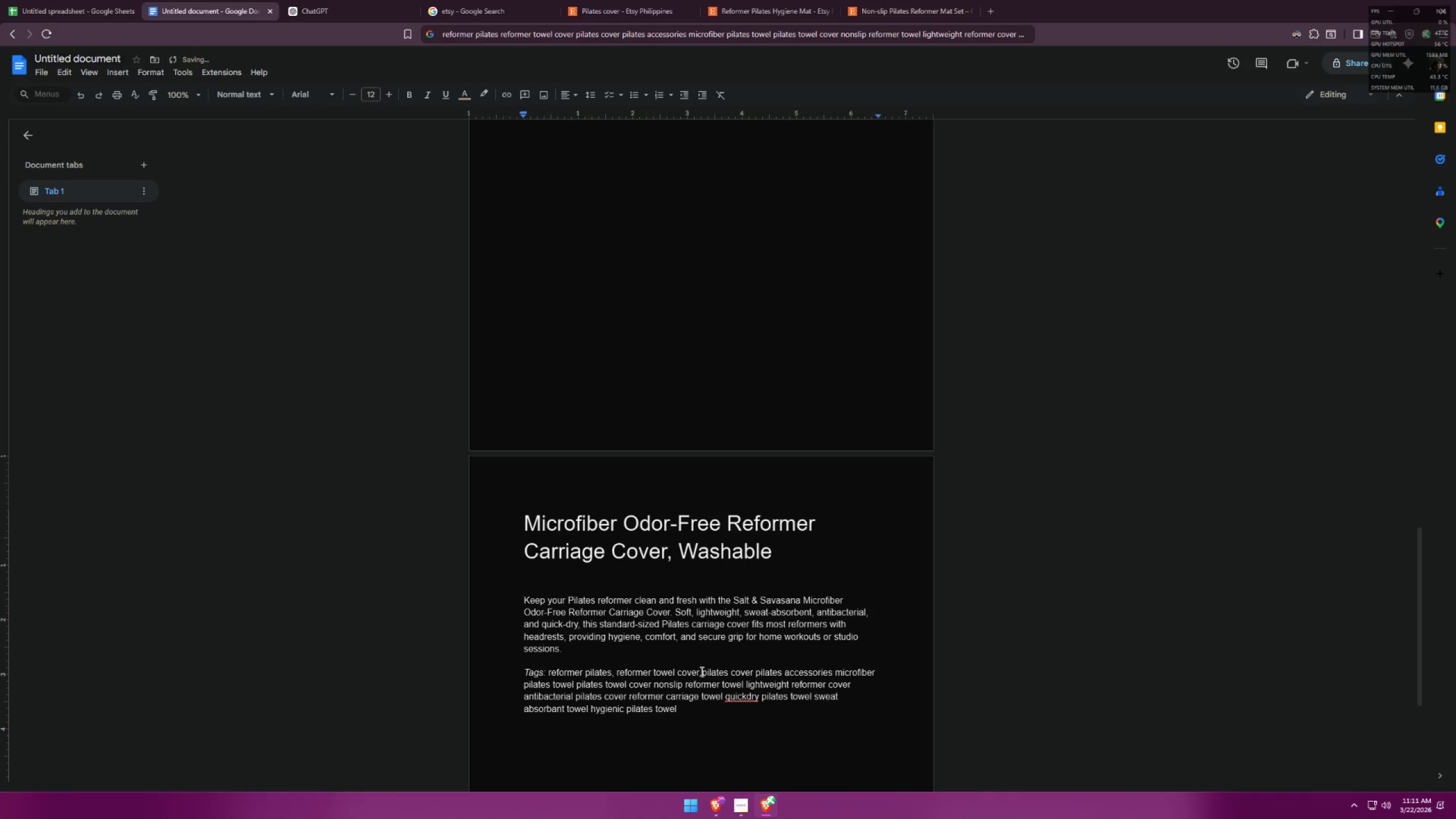 
left_click([700, 671])
 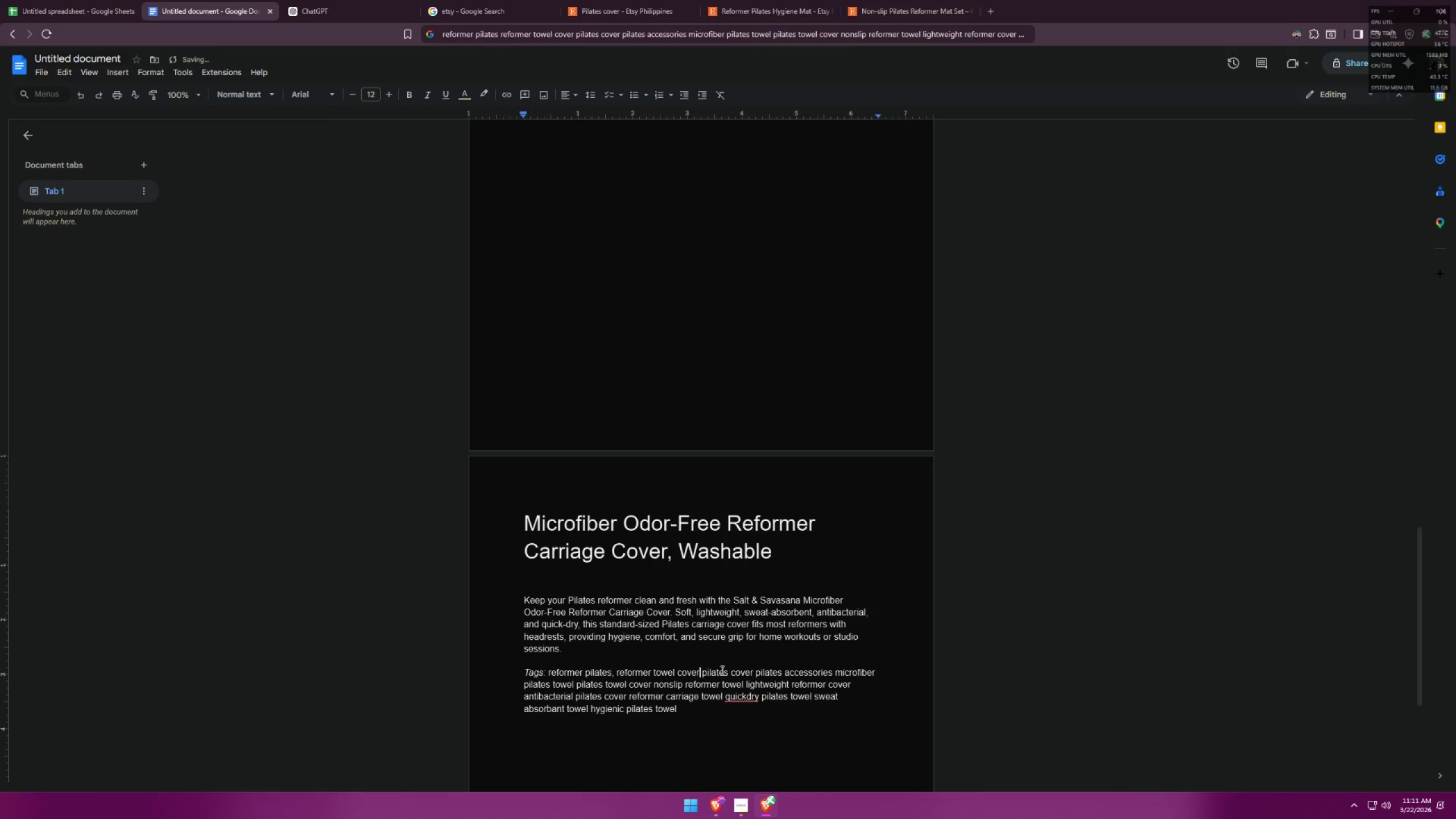 
key(Comma)
 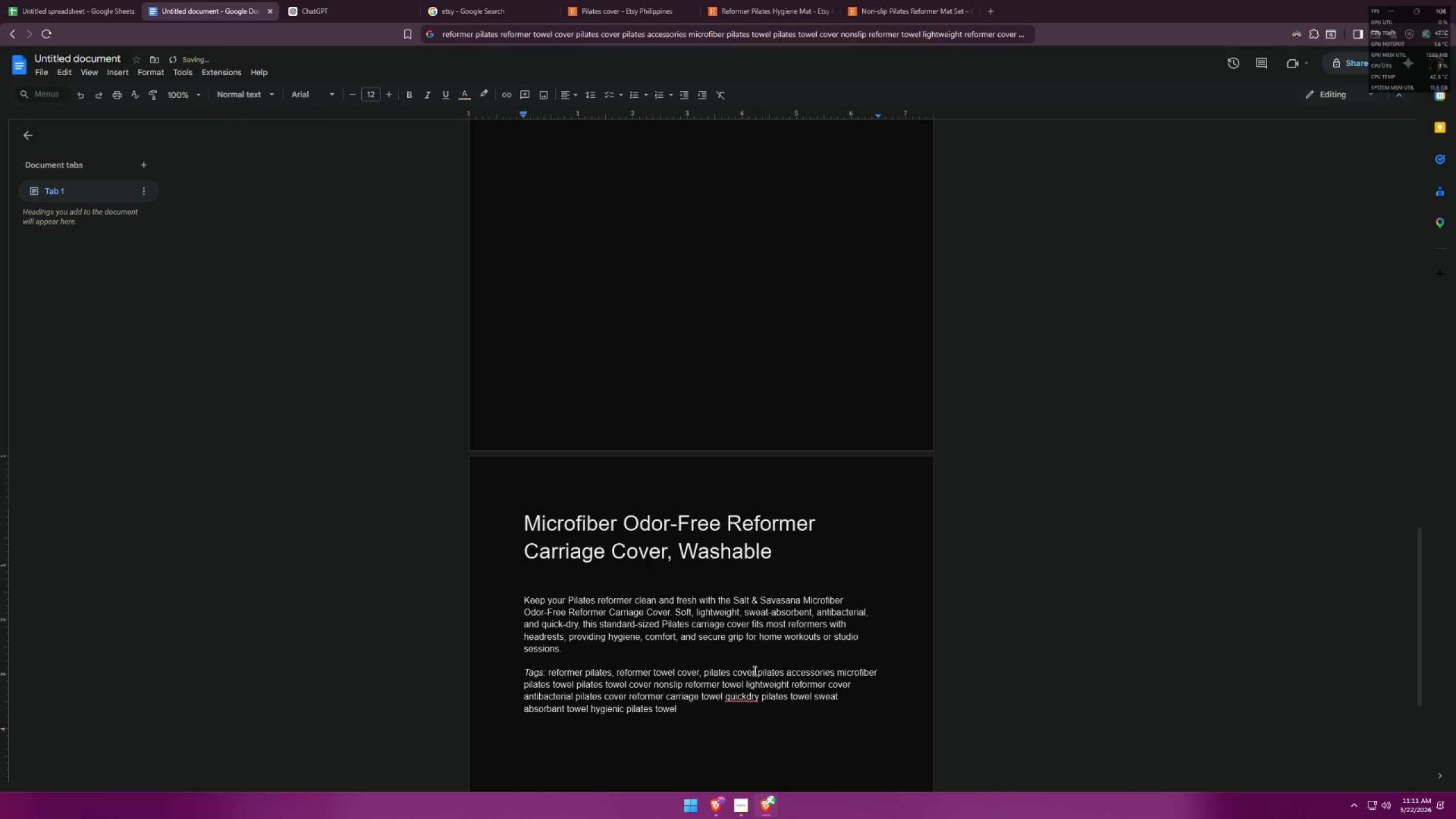 
left_click([755, 671])
 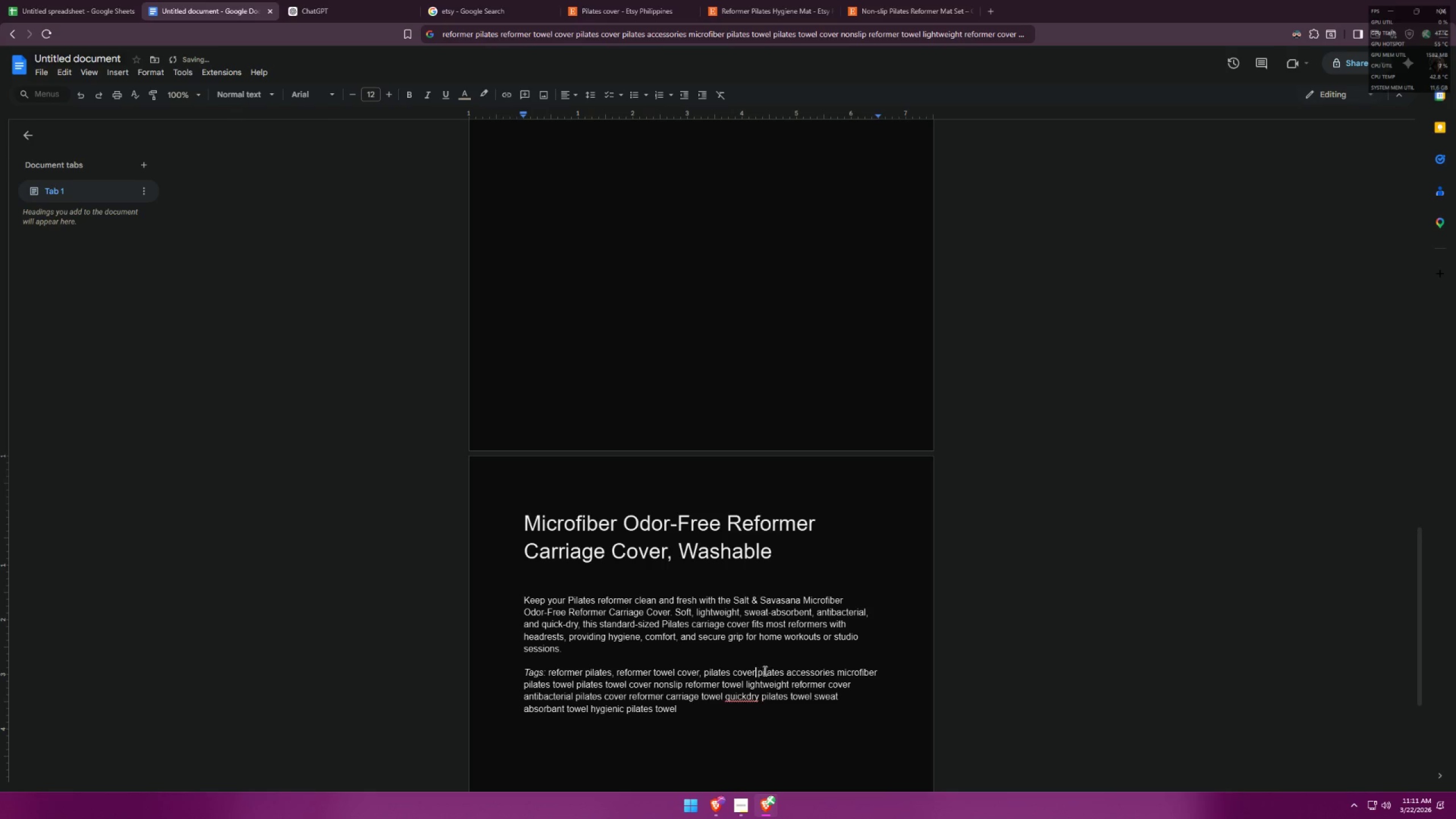 
key(Comma)
 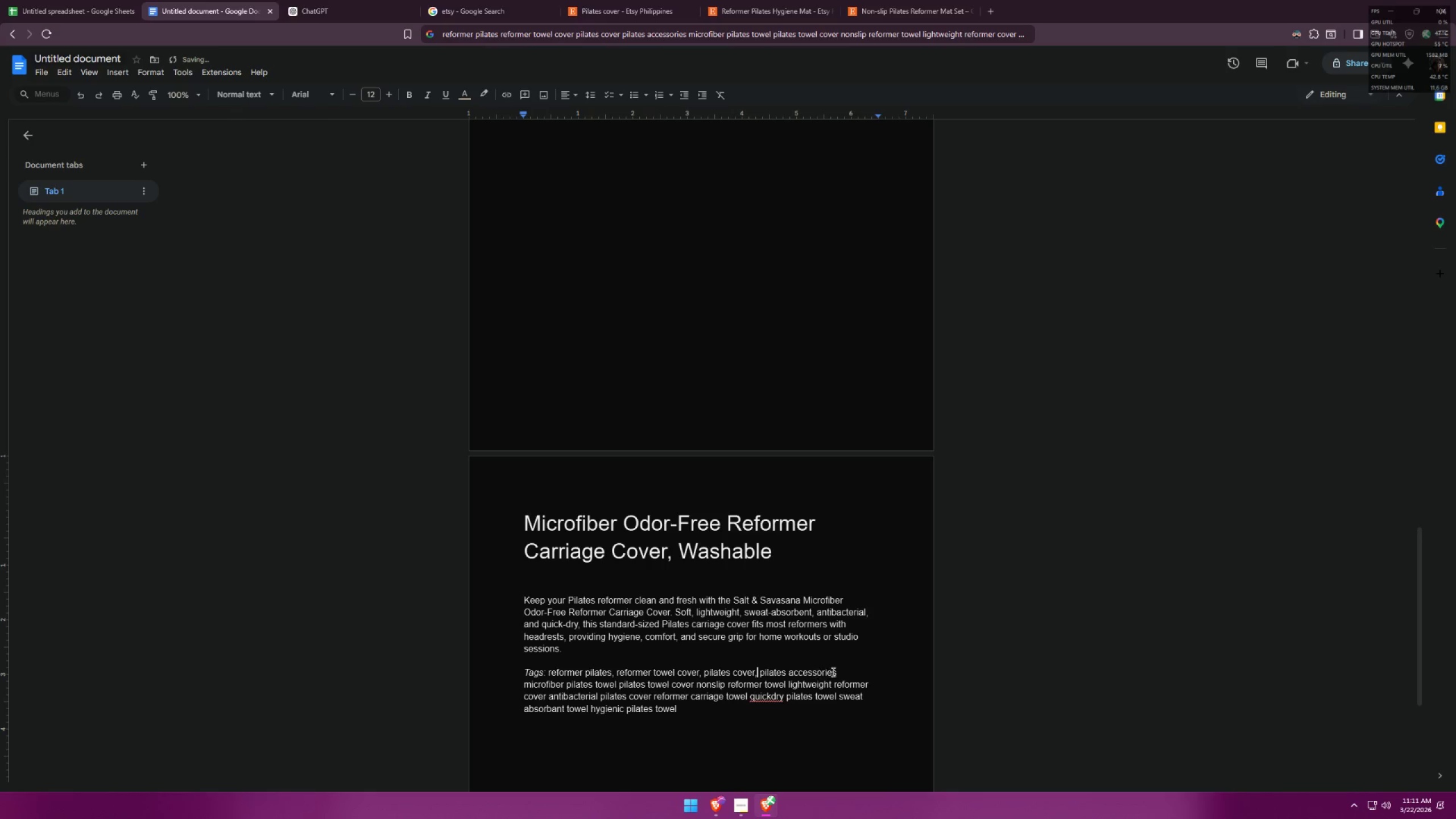 
left_click([838, 671])
 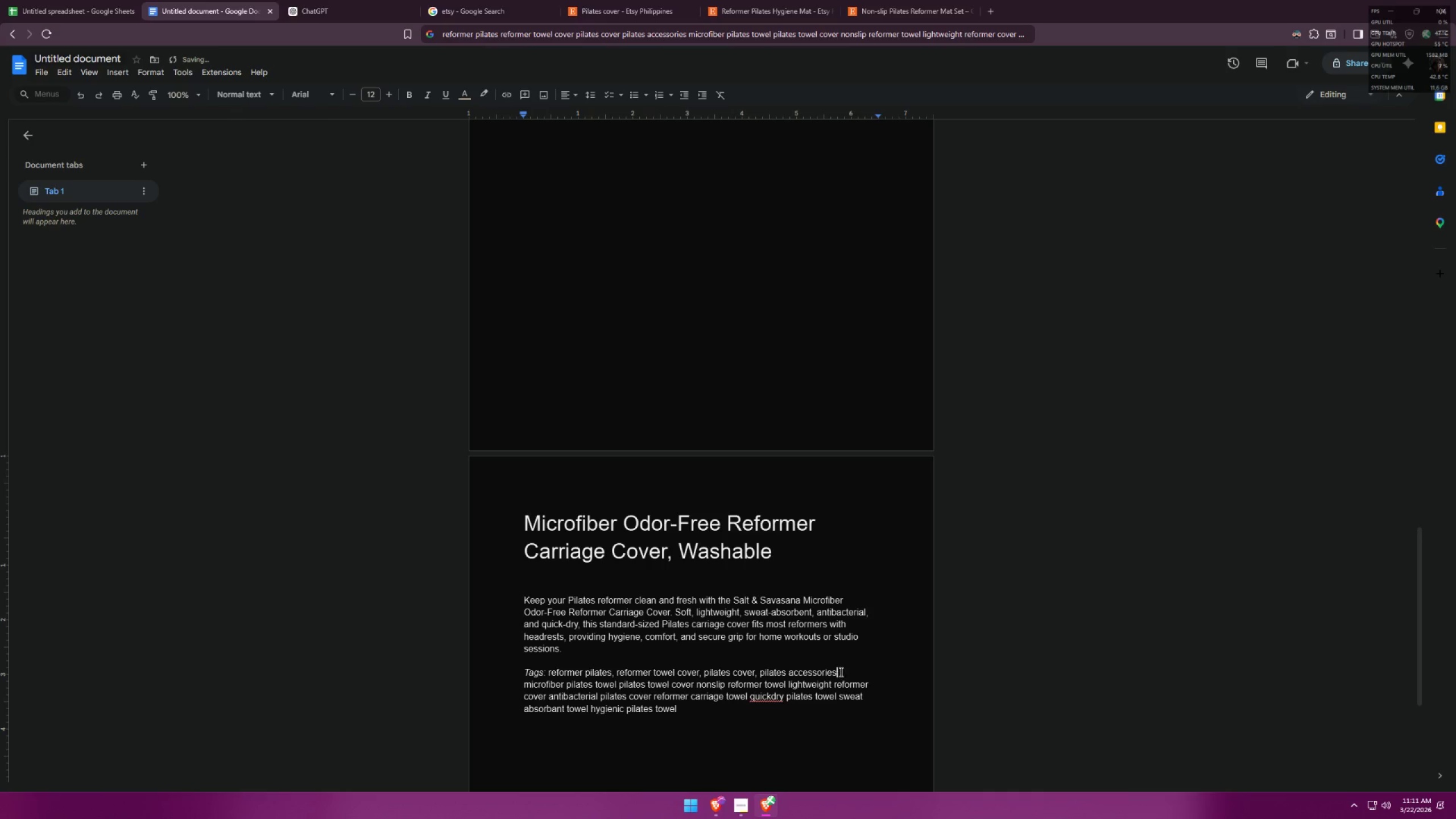 
key(Comma)
 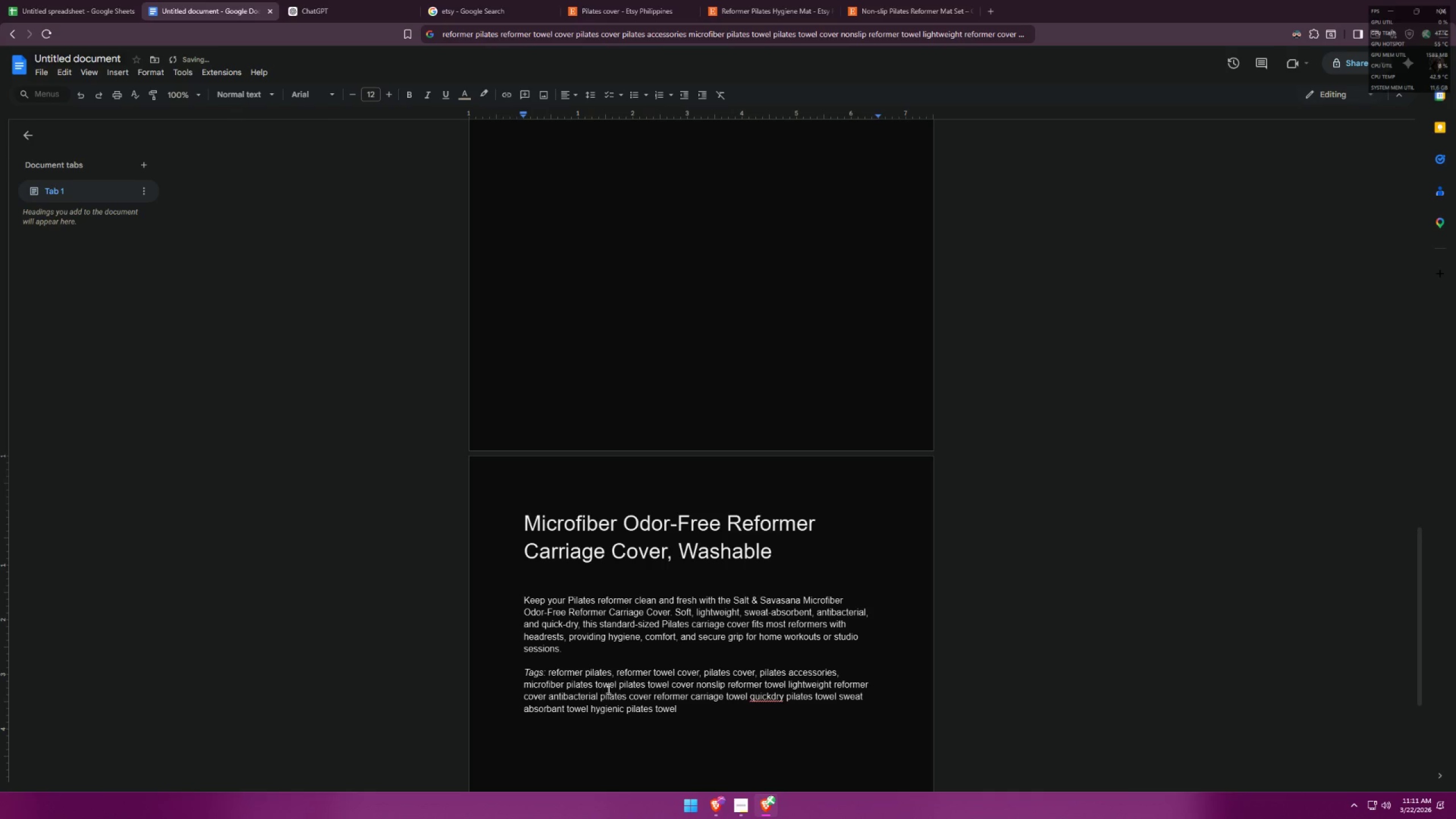 
left_click([618, 685])
 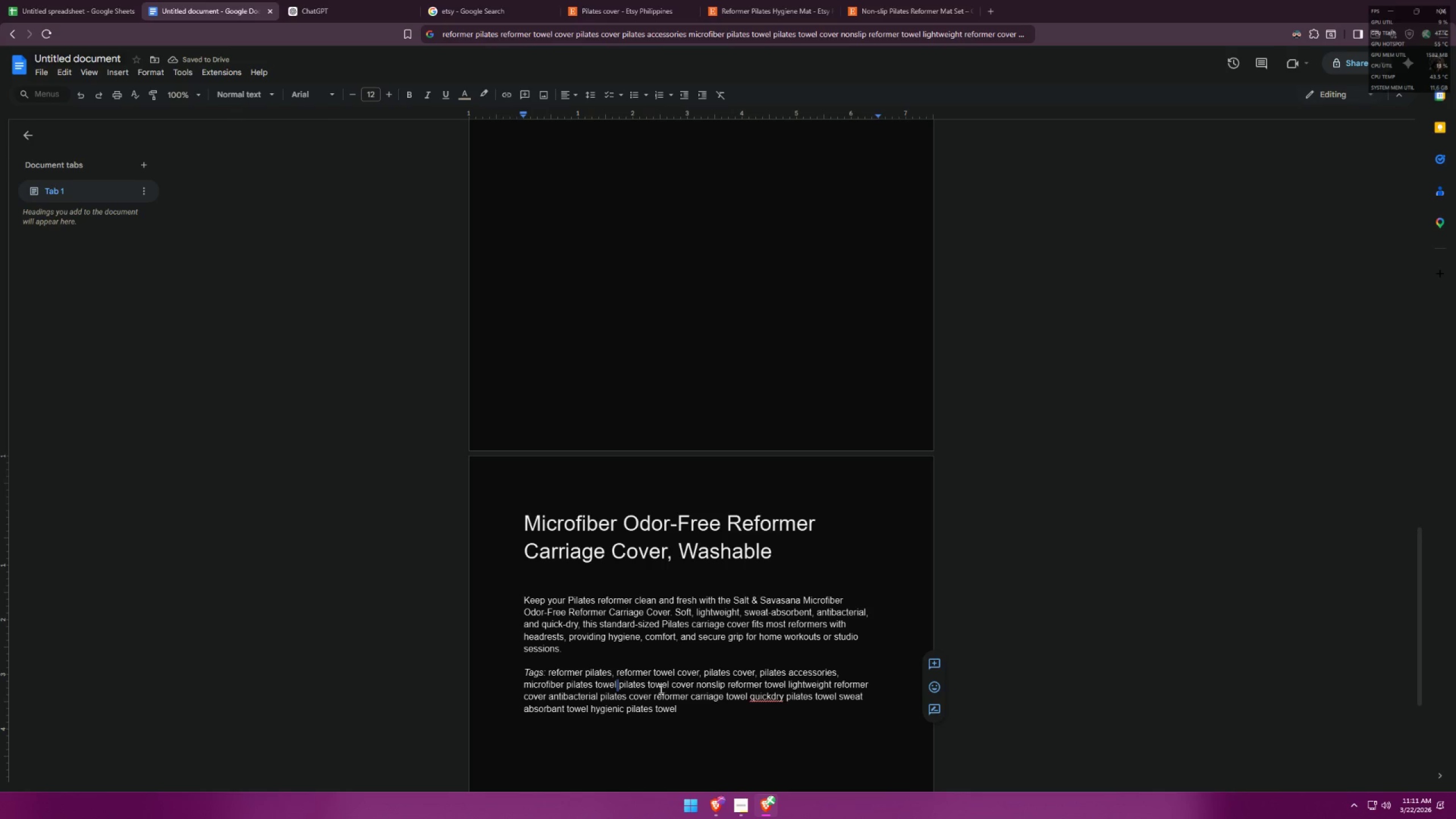 
left_click([614, 685])
 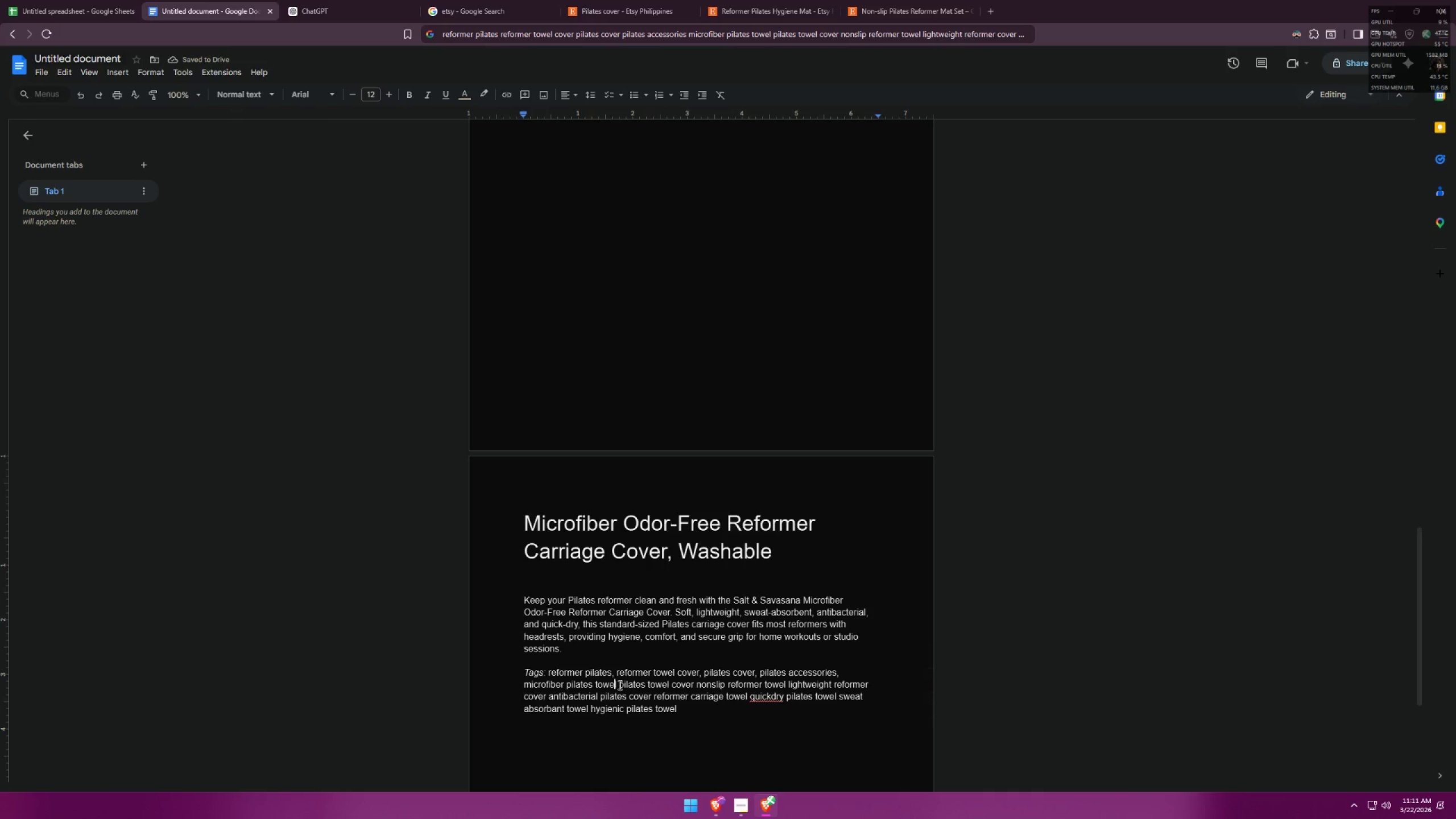 
left_click([619, 684])
 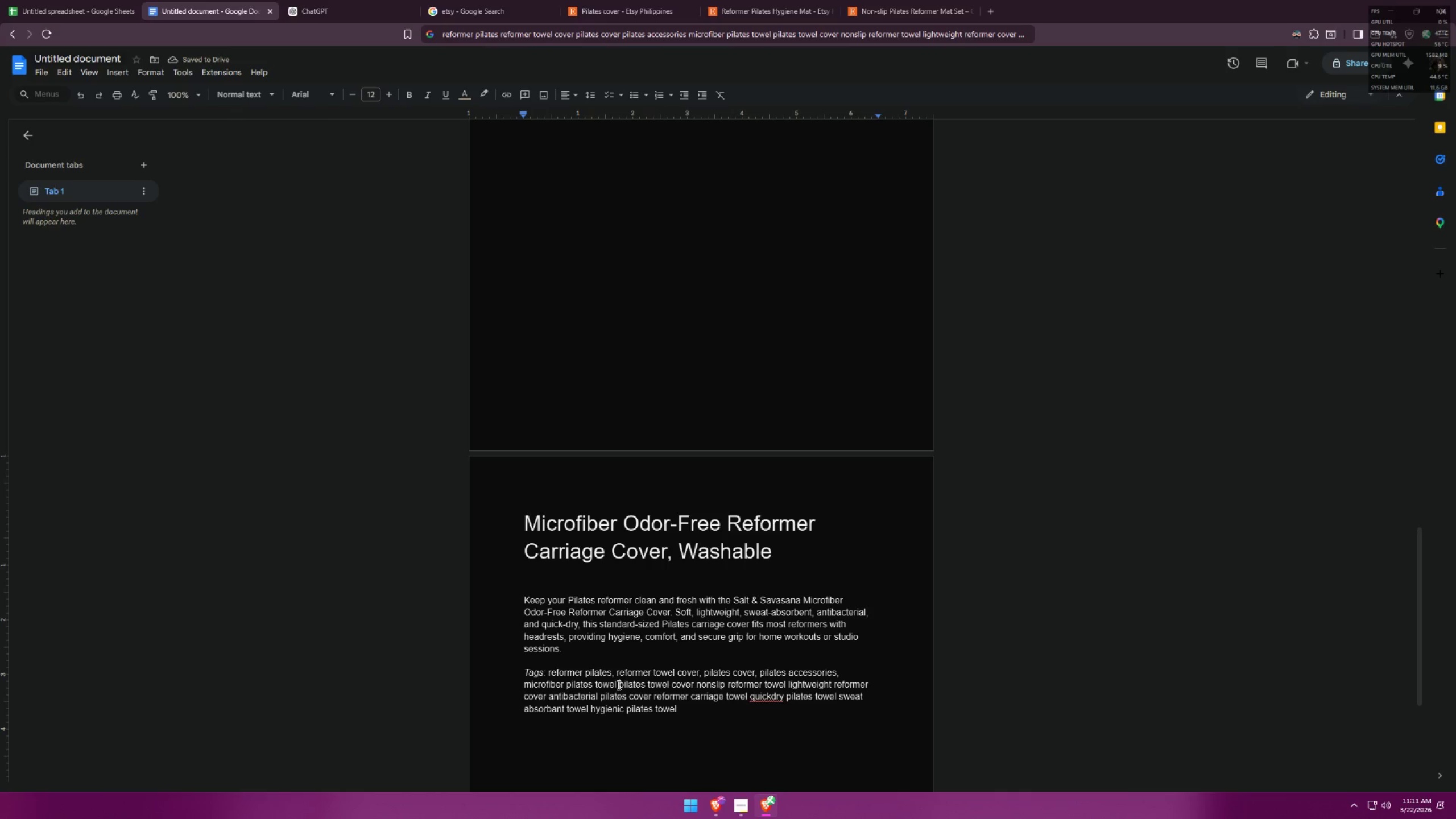 
left_click([617, 684])
 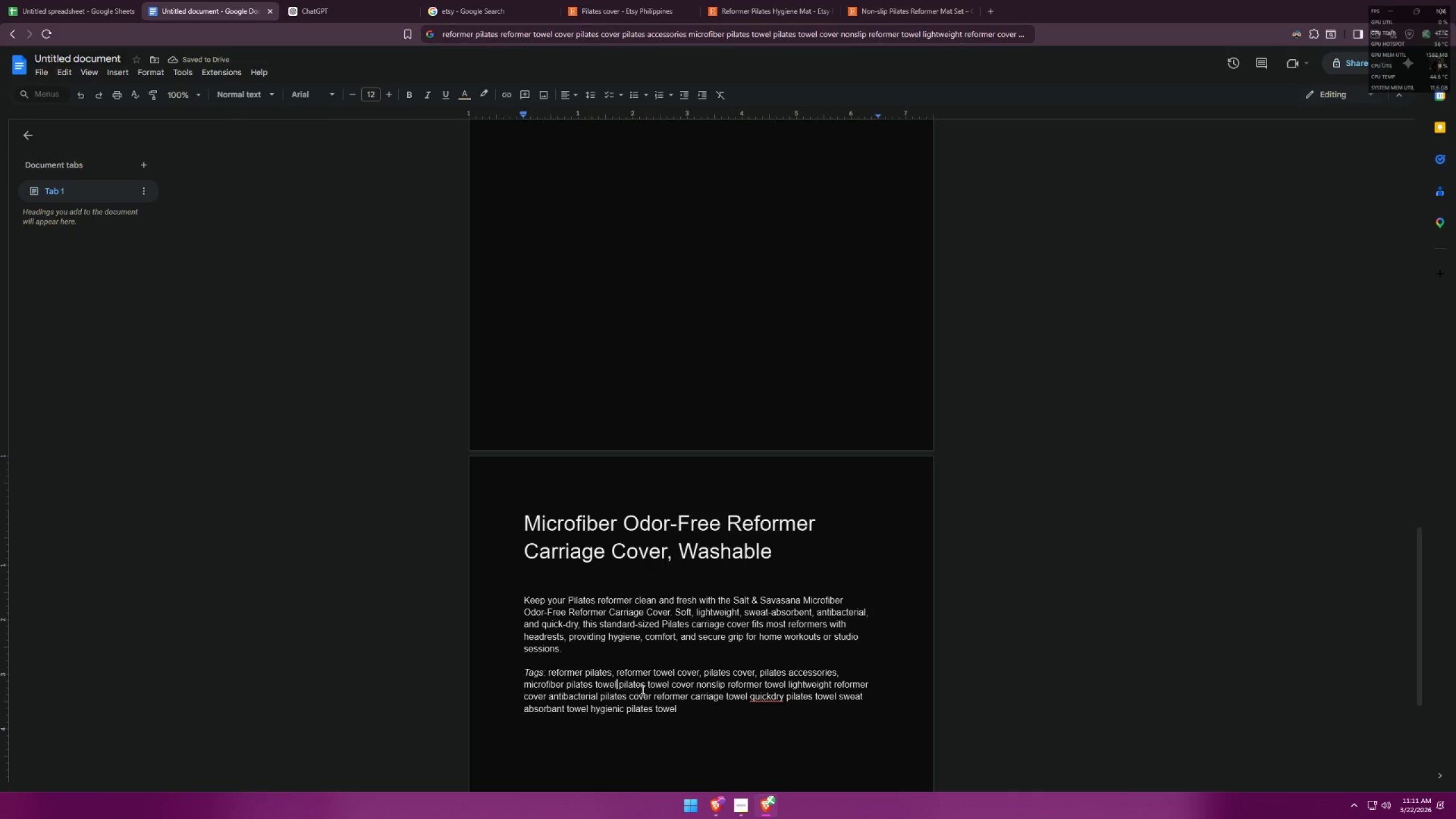 
key(Comma)
 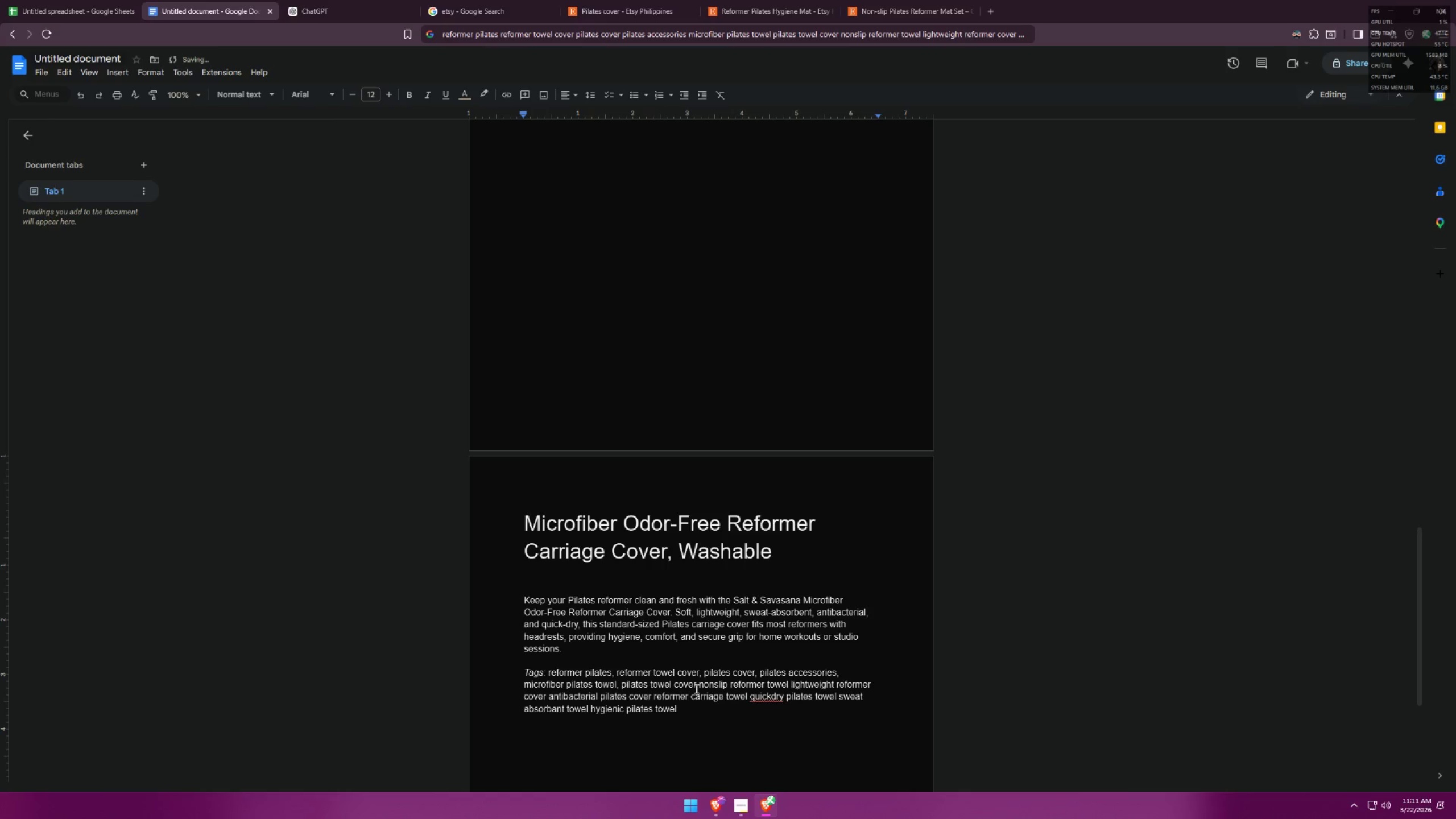 
left_click([694, 687])
 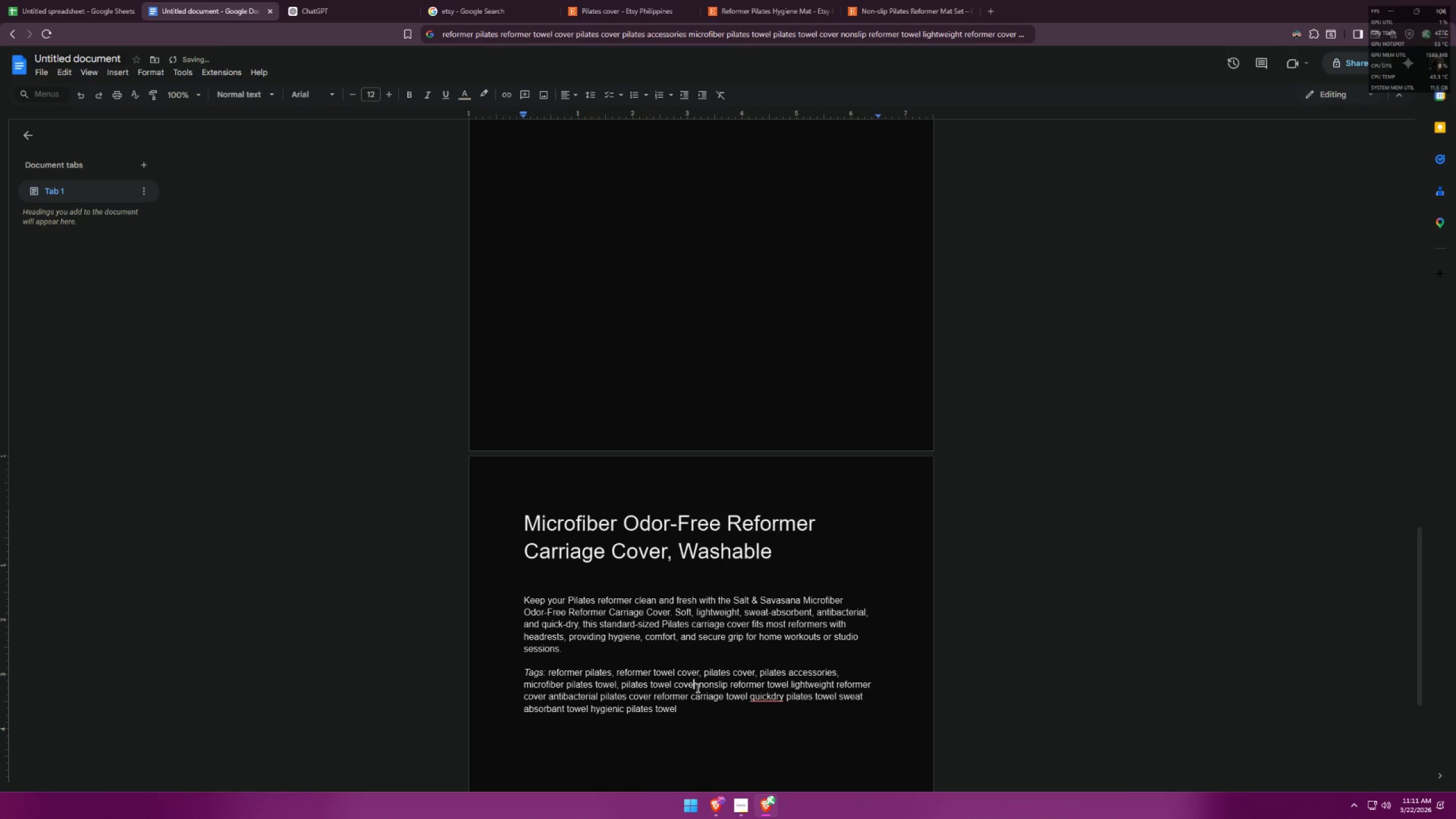 
key(Comma)
 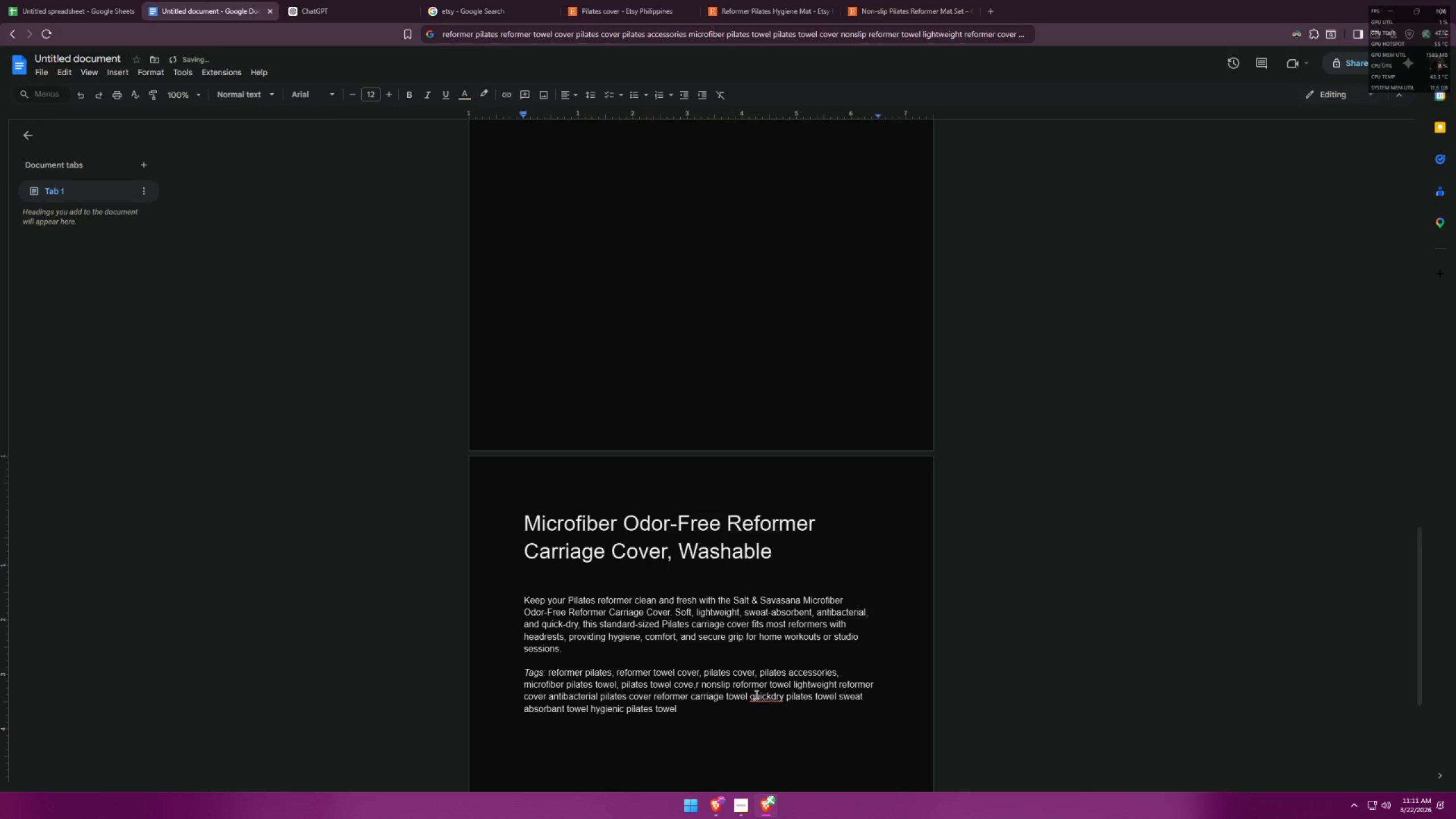 
key(Backspace)
 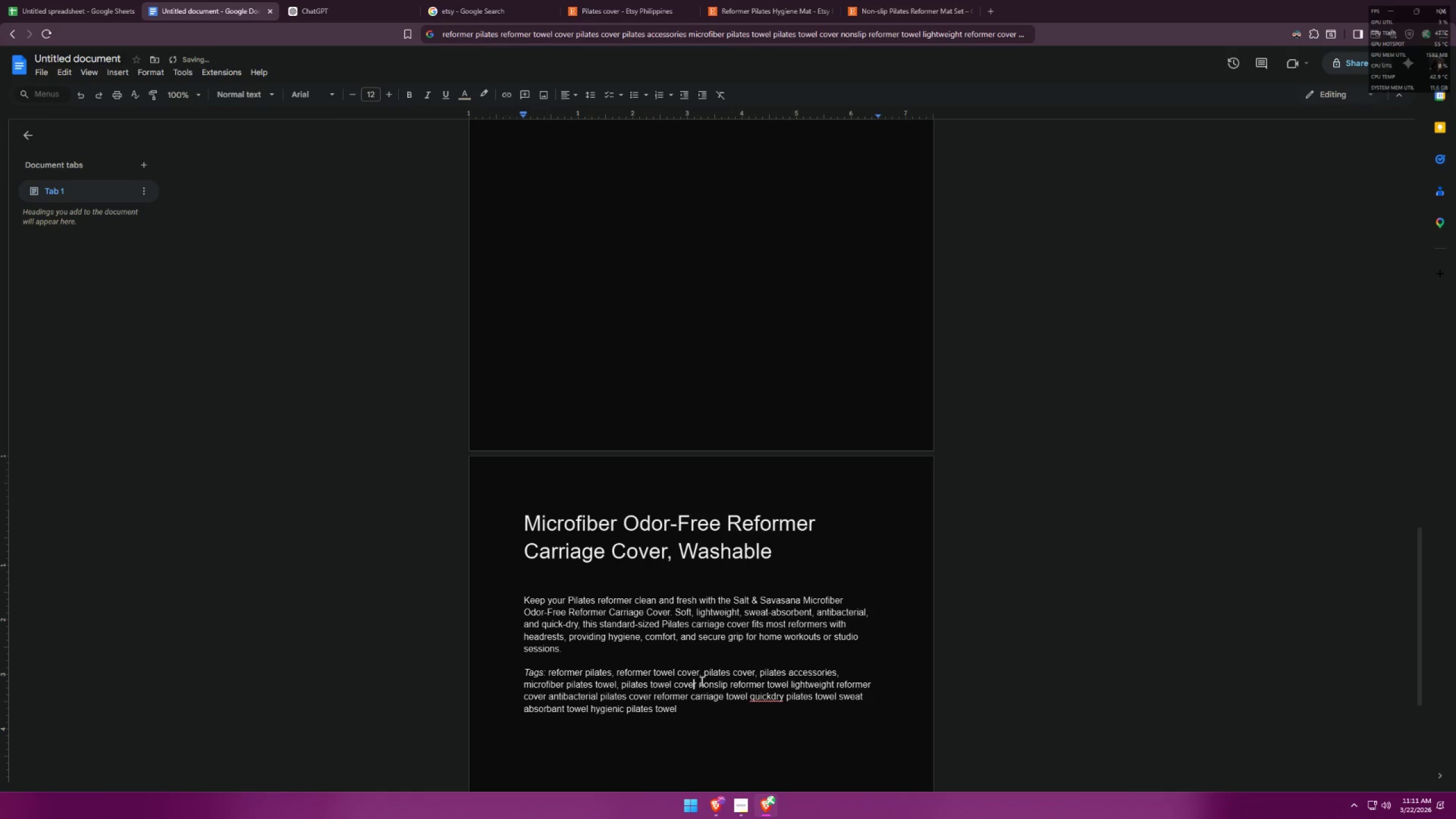 
left_click([697, 683])
 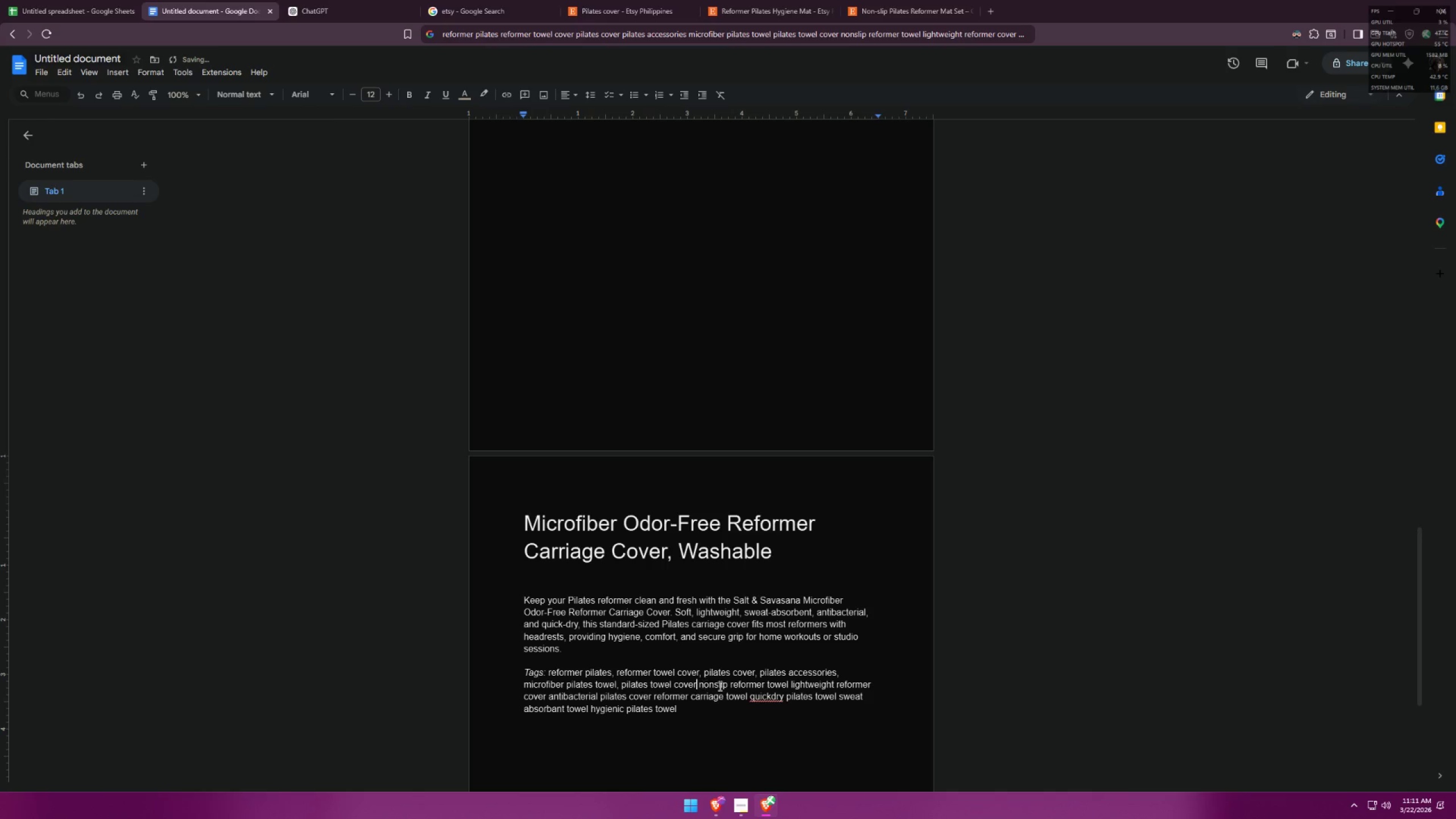 
key(Comma)
 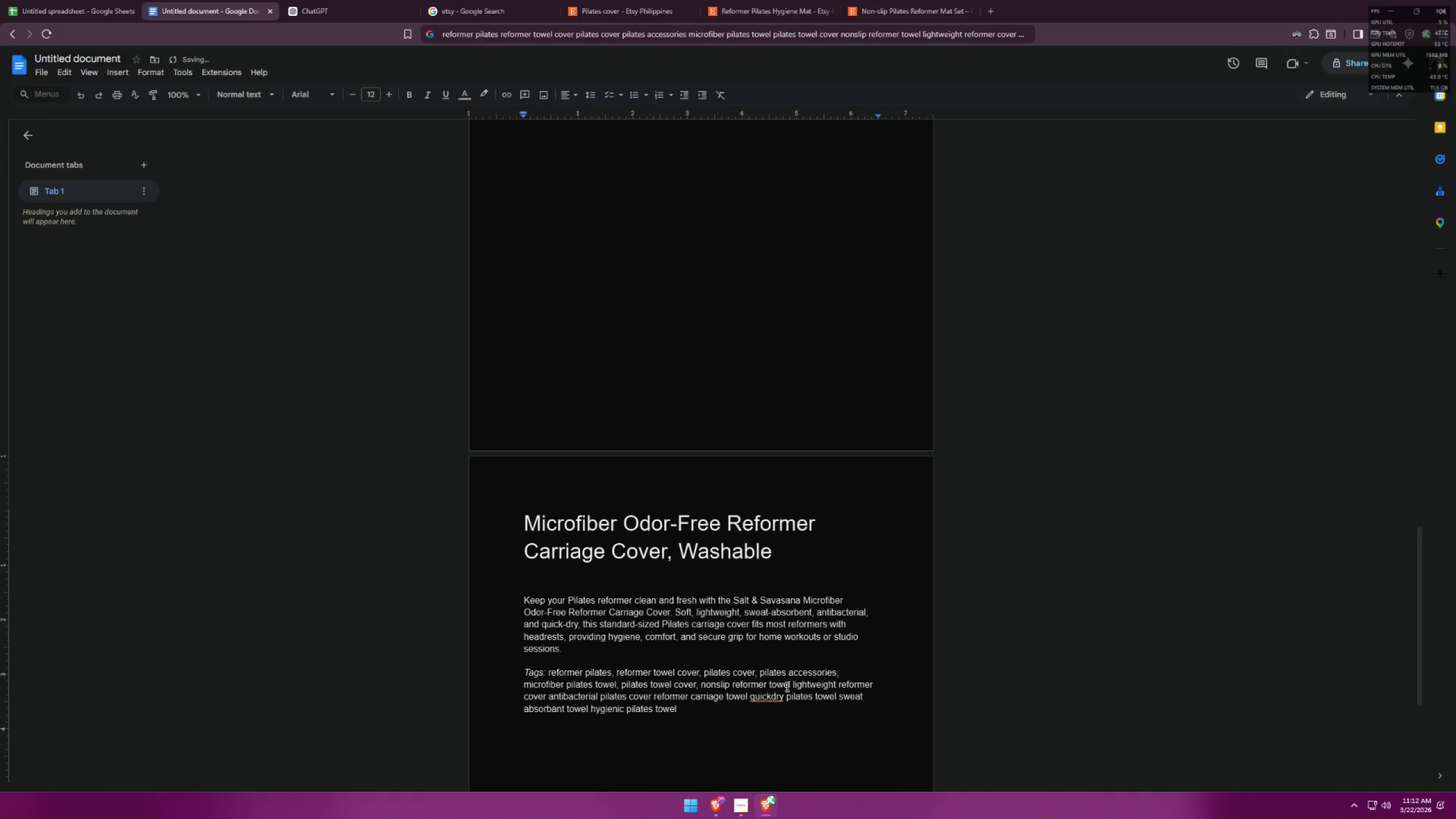 
left_click([791, 685])
 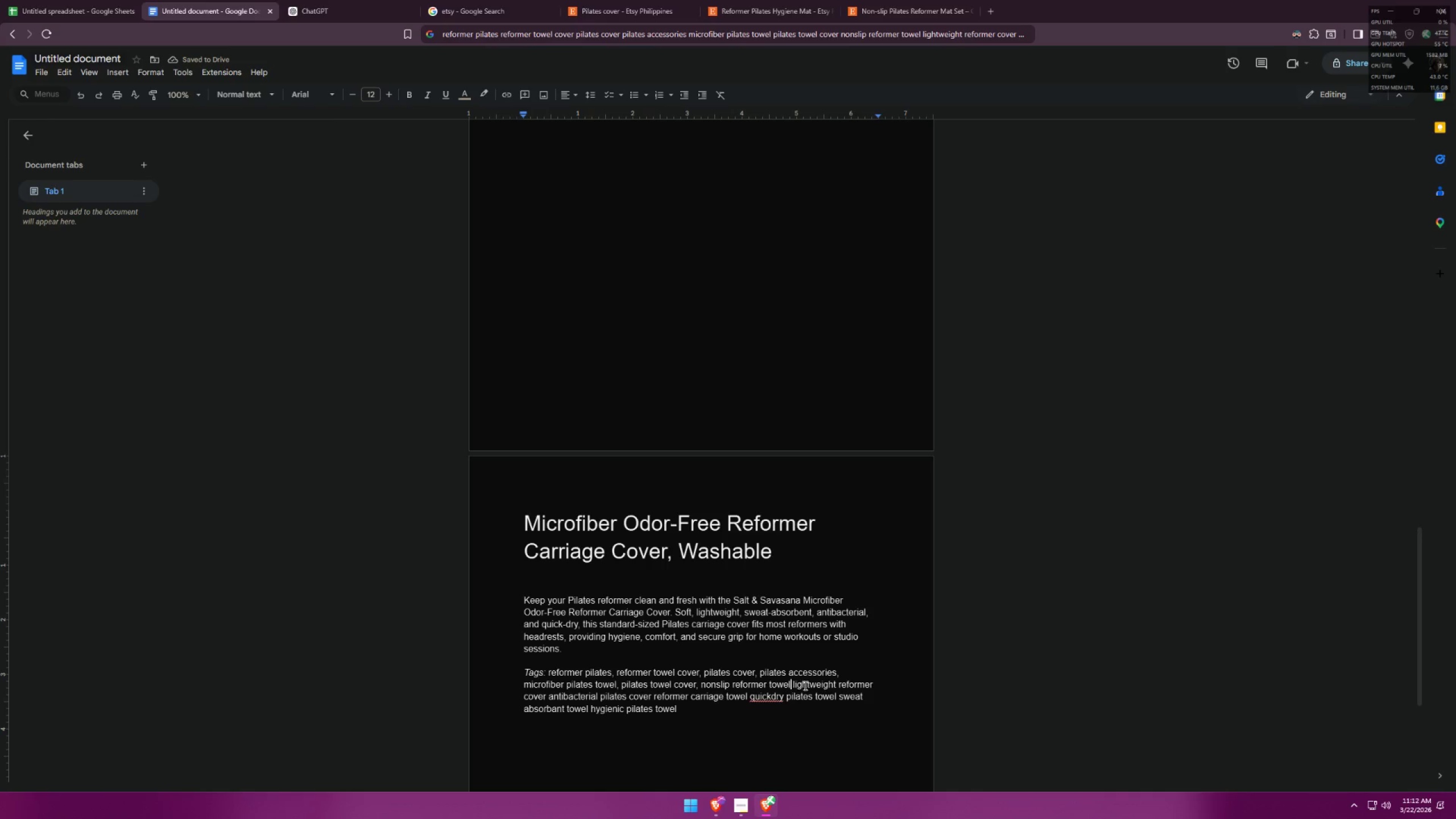 
key(Comma)
 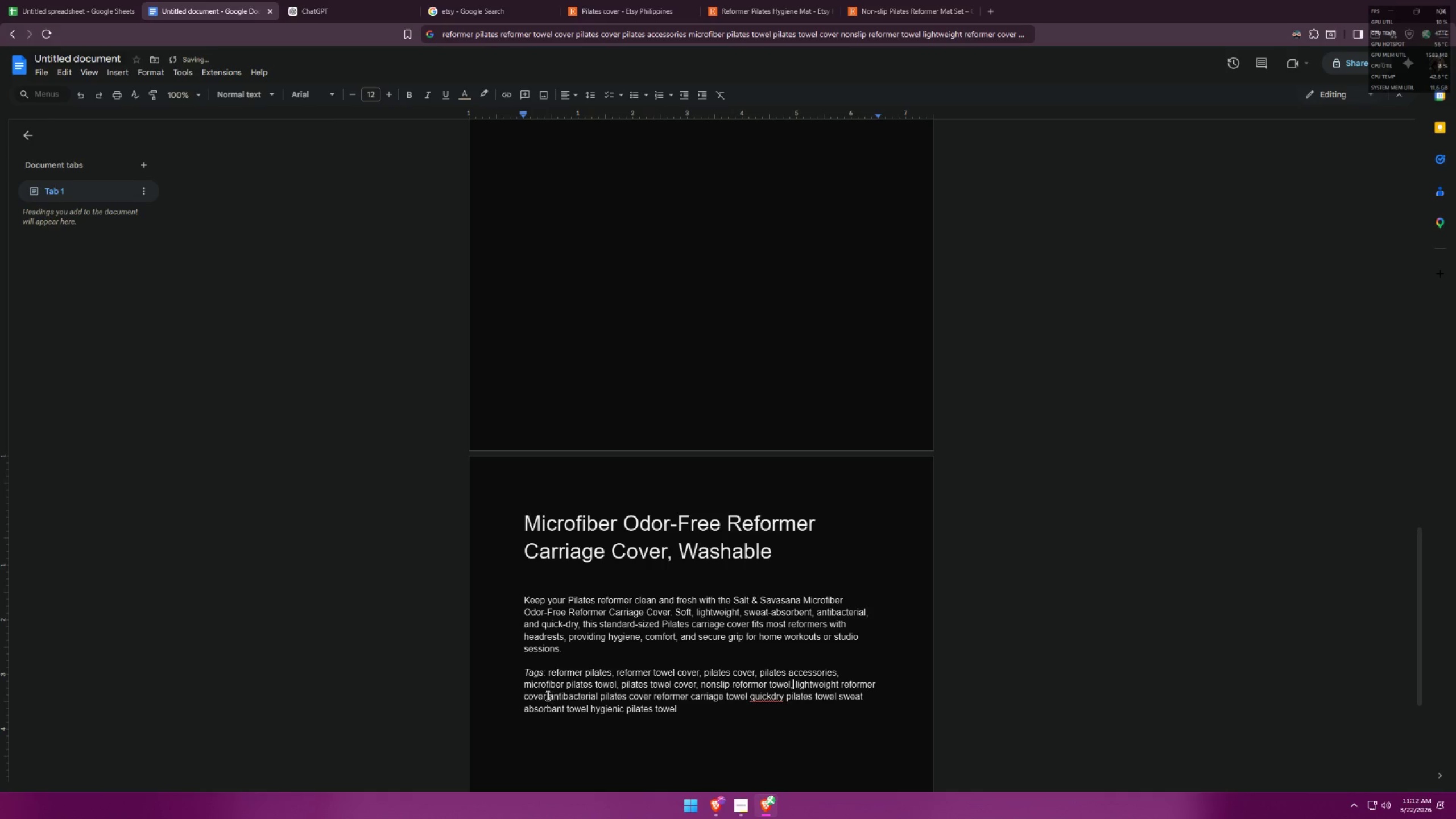 
key(Comma)
 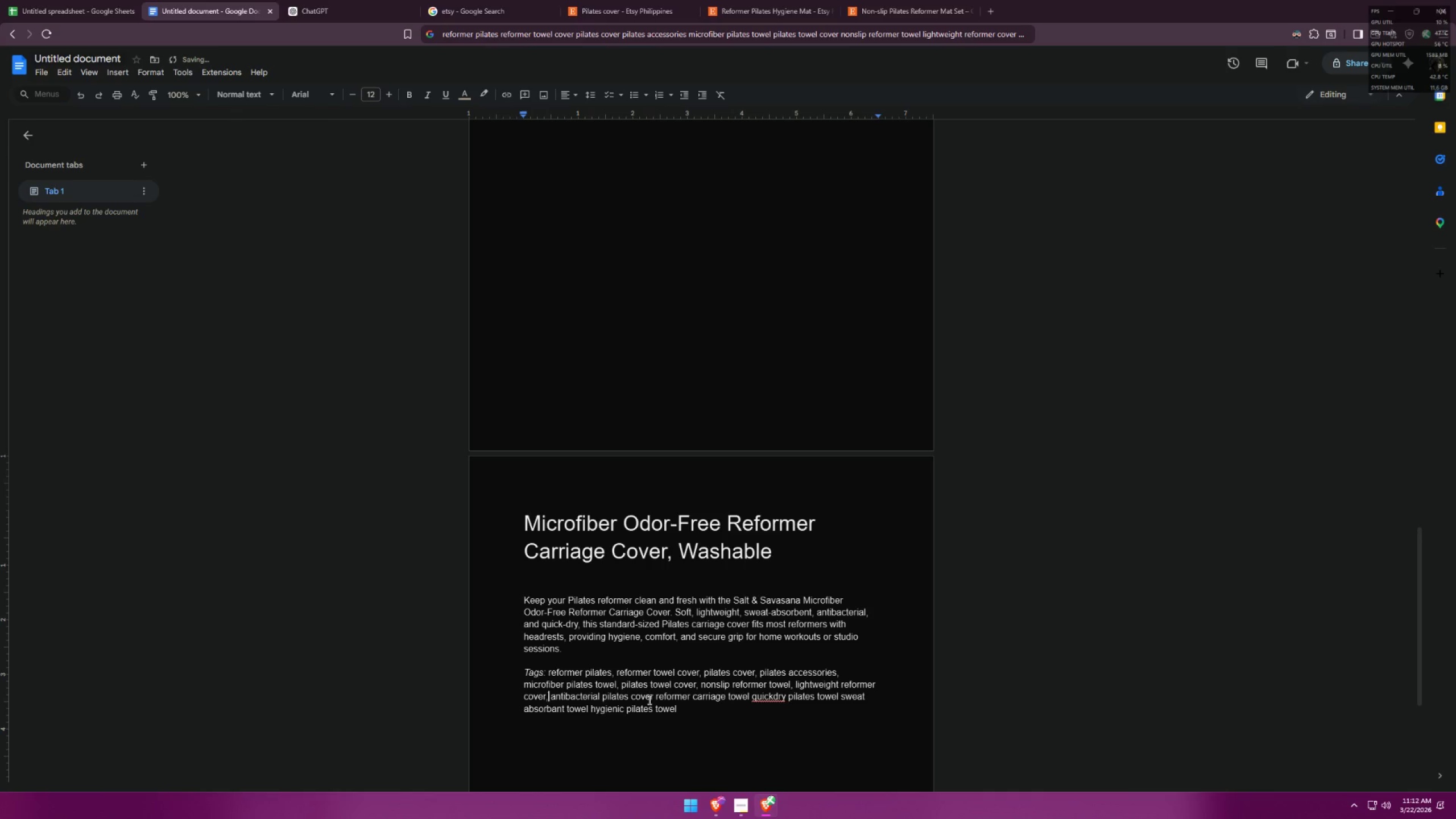 
left_click([652, 697])
 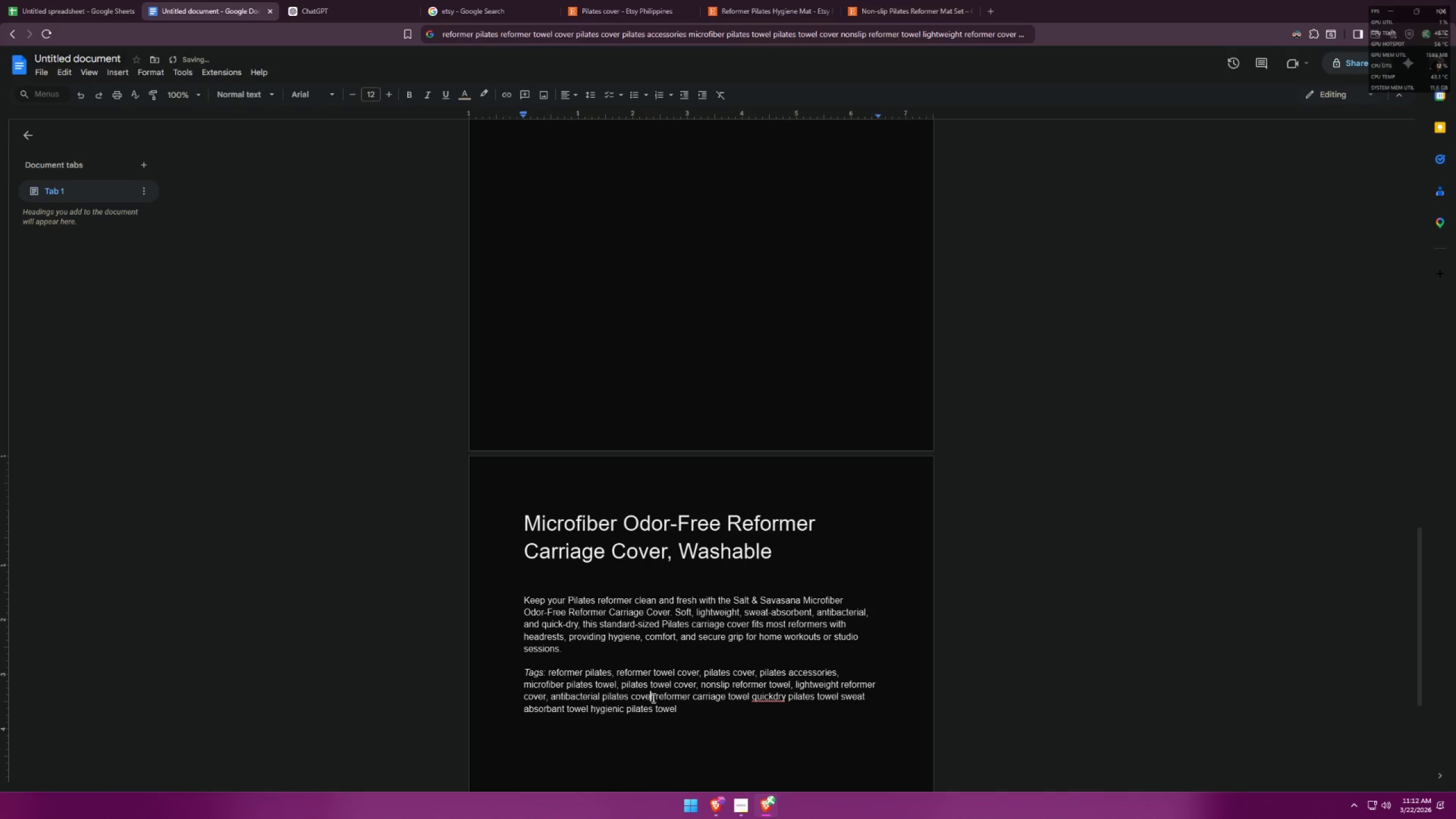 
left_click([652, 696])
 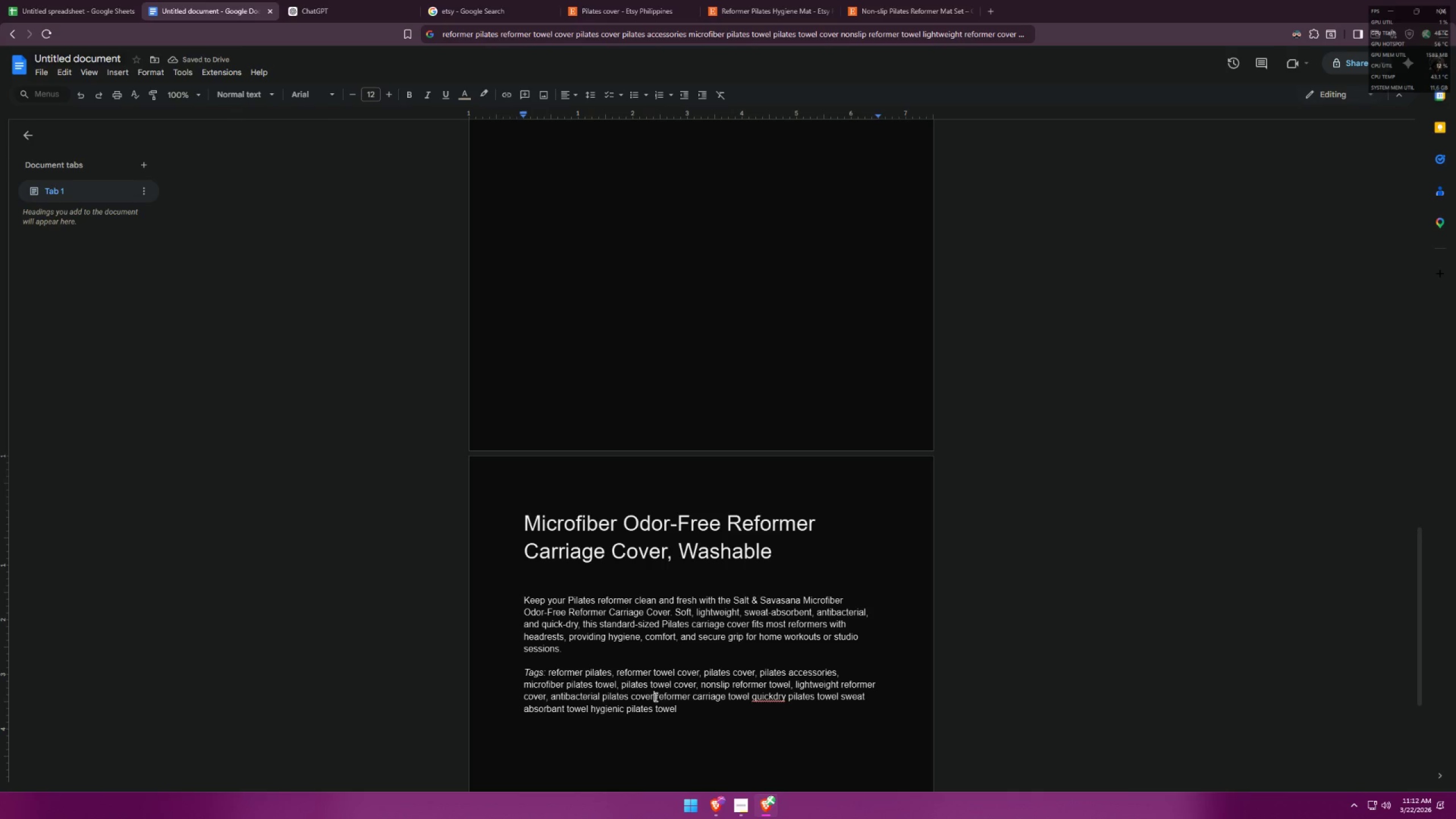 
key(Comma)
 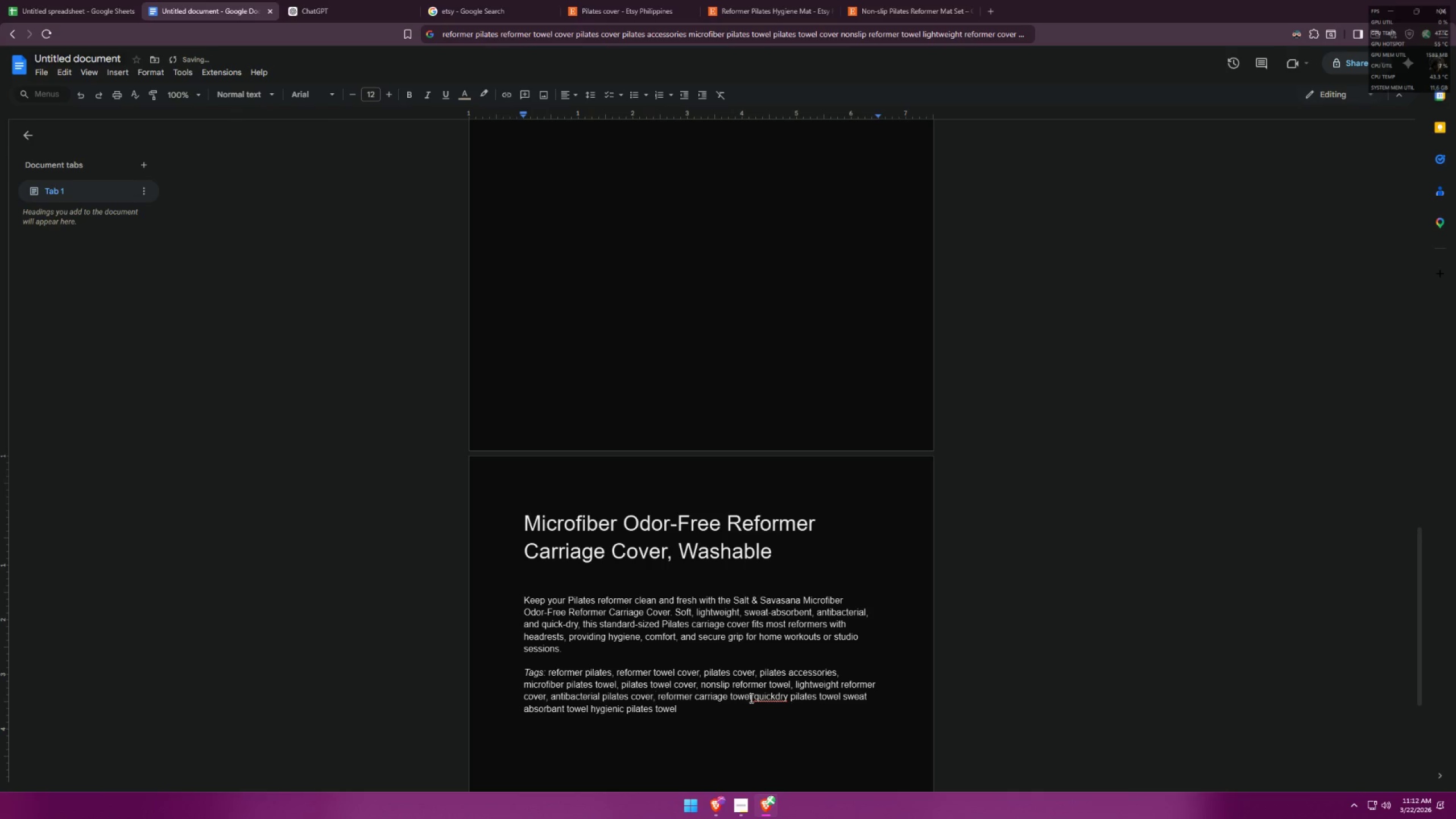 
double_click([752, 696])
 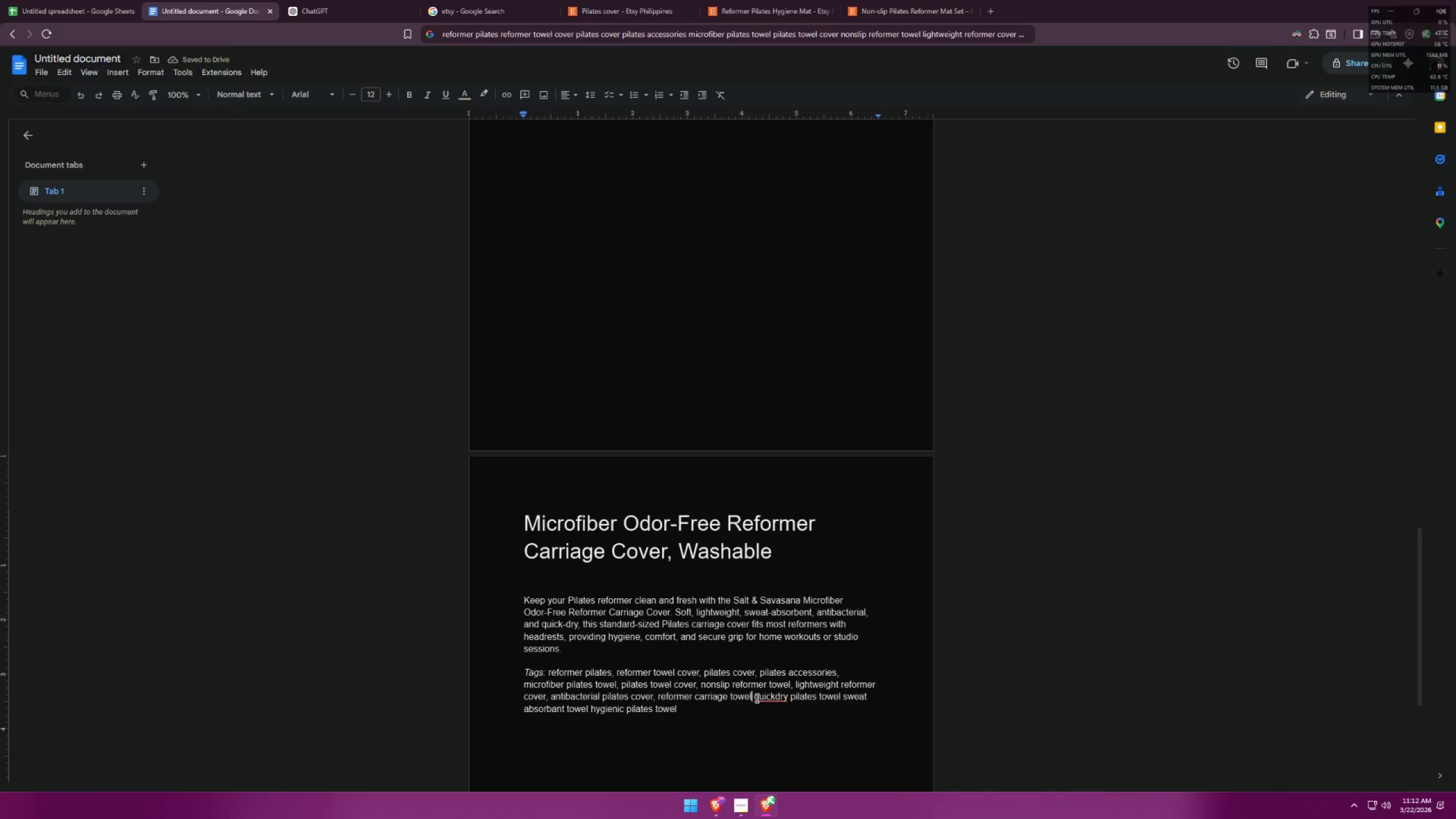 
key(Comma)
 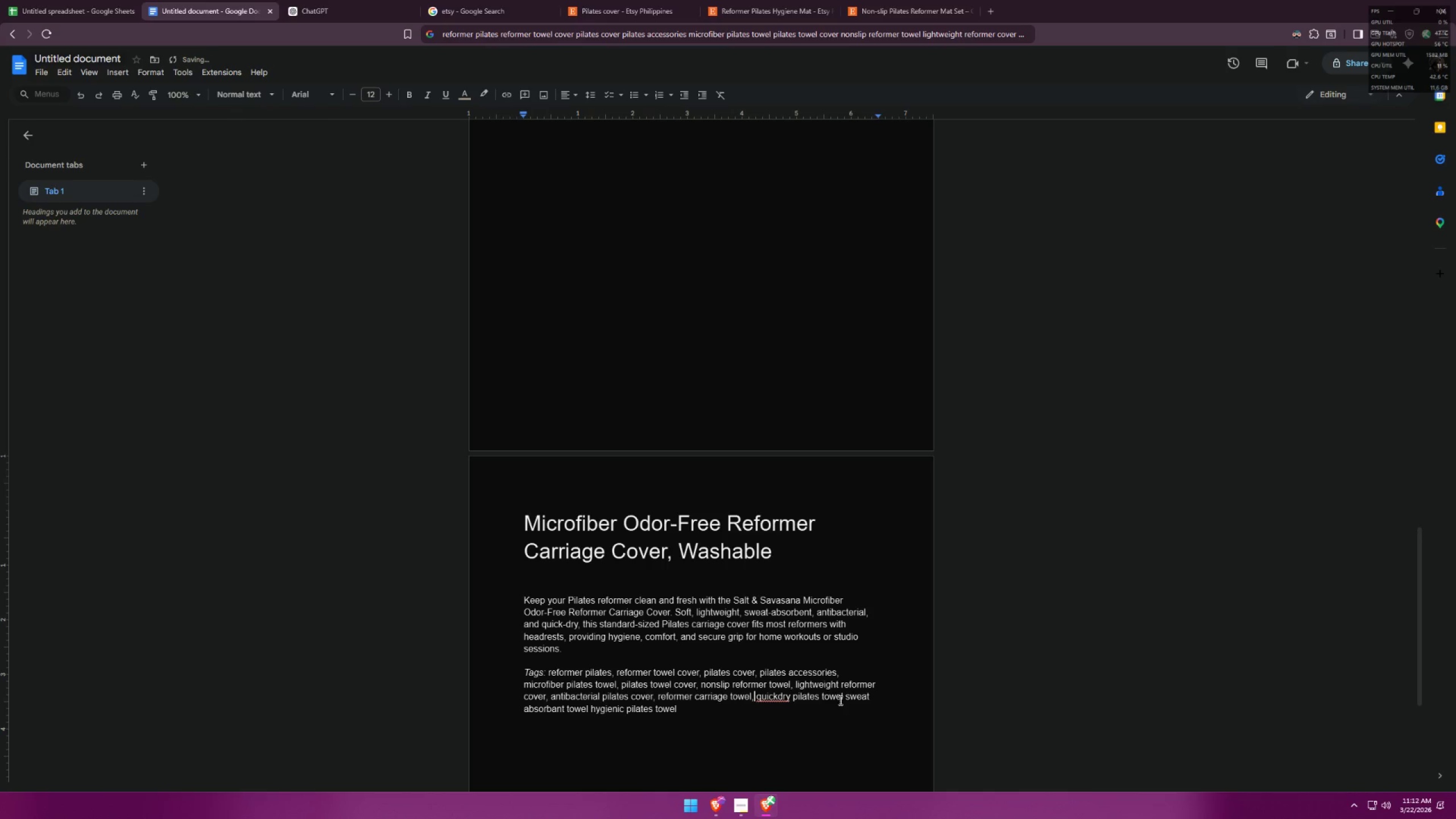 
left_click([843, 698])
 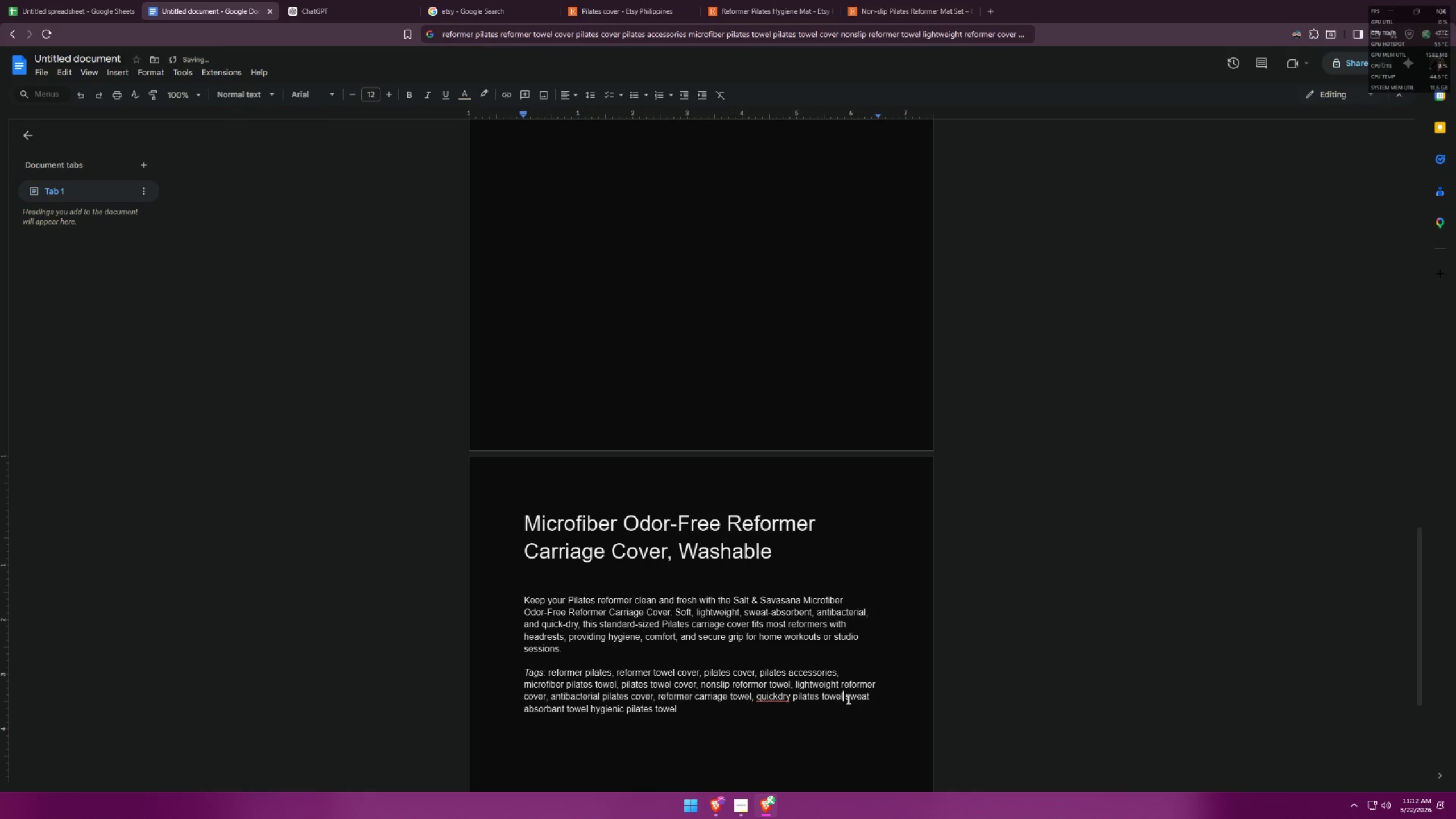 
key(Comma)
 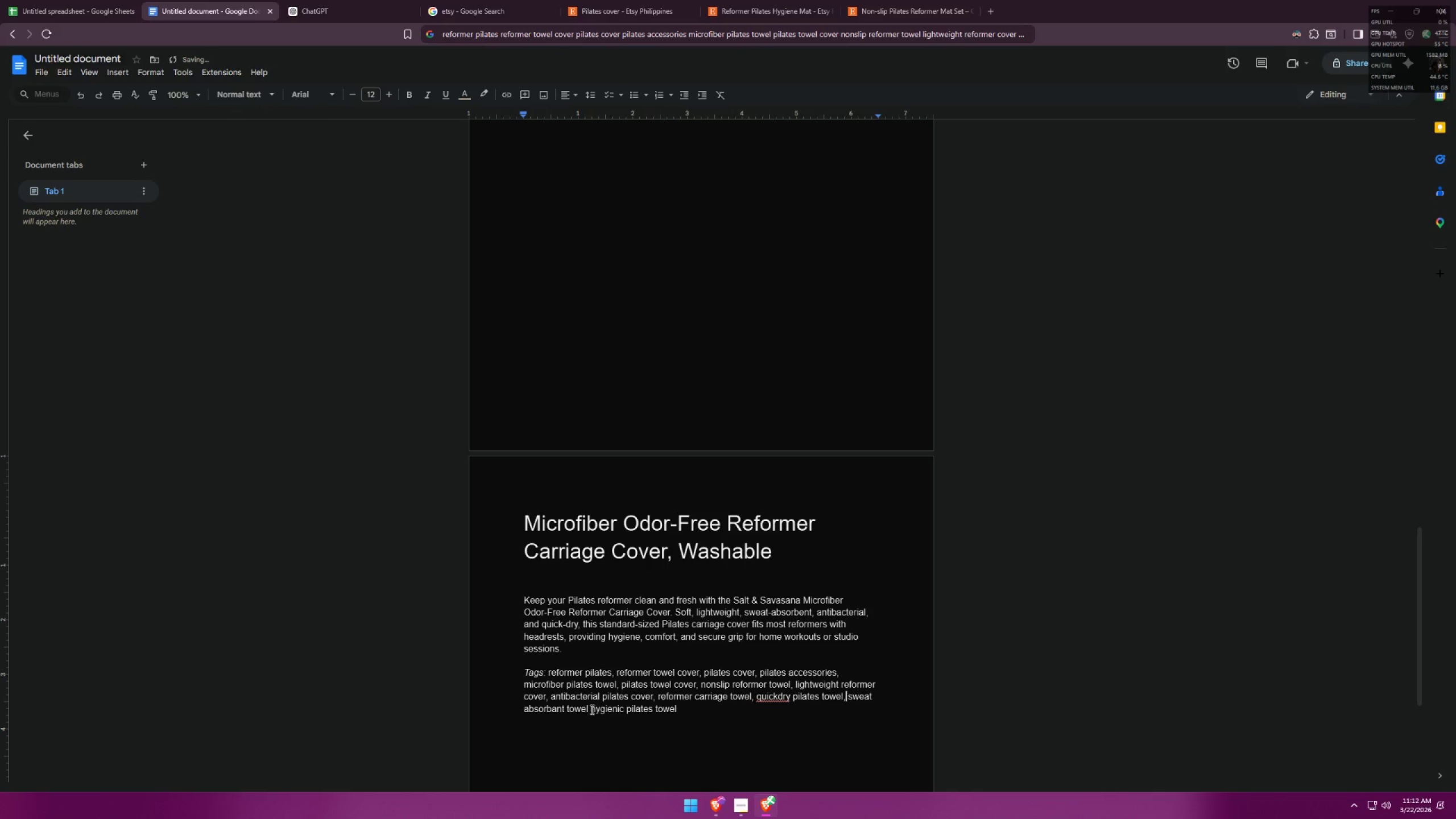 
left_click([588, 708])
 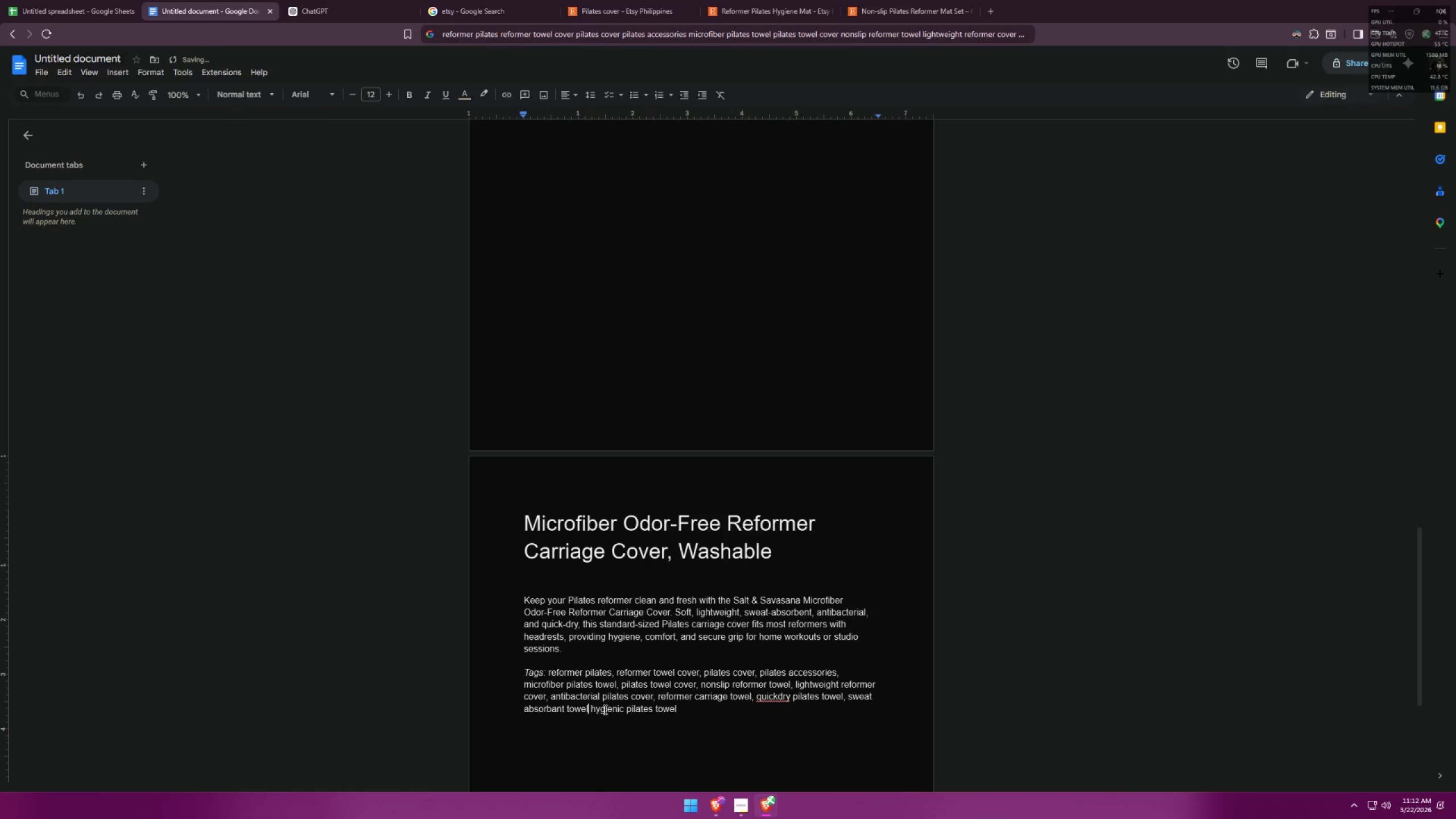 
key(Comma)
 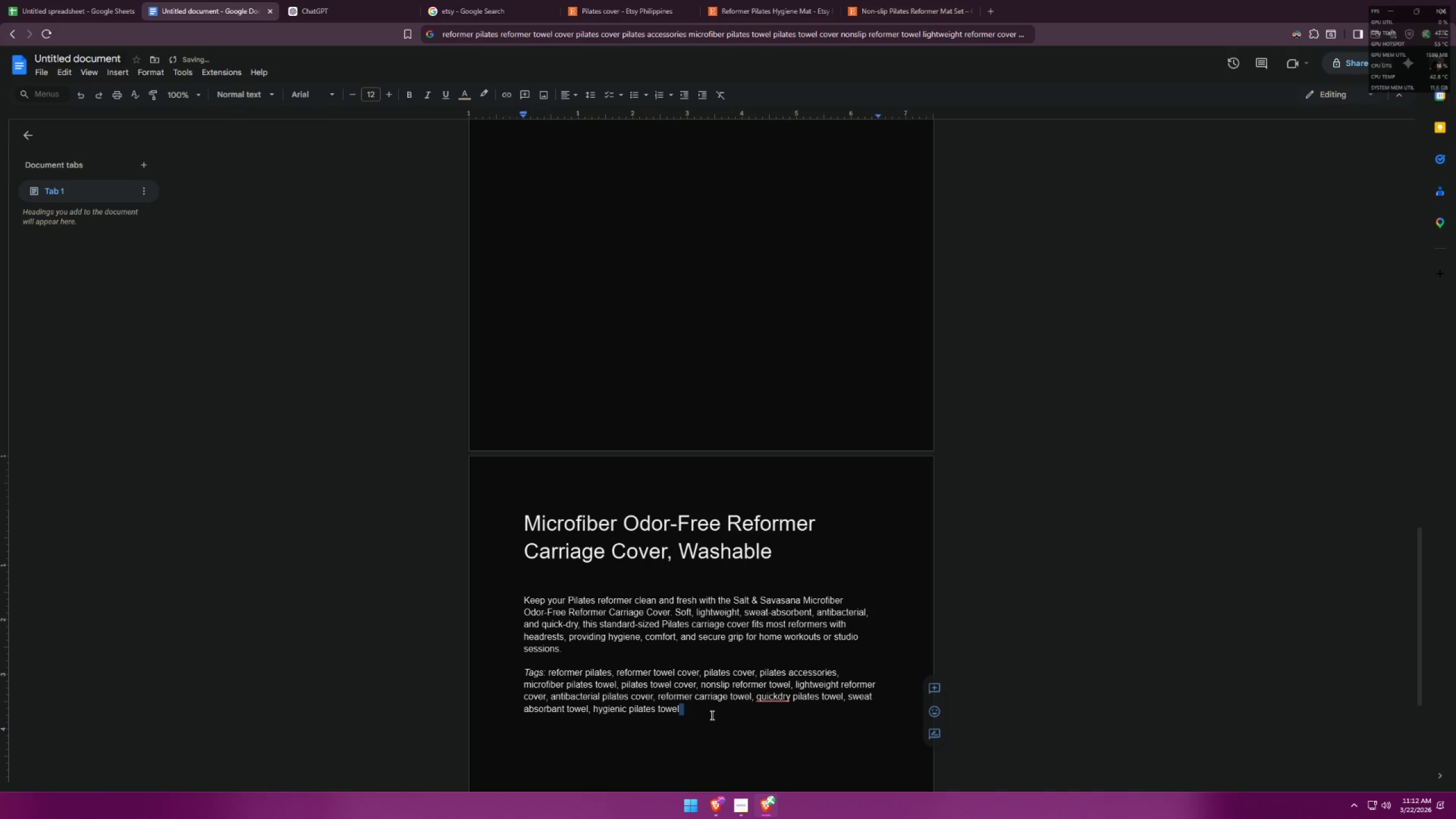 
scroll: coordinate [702, 701], scroll_direction: down, amount: 1.0
 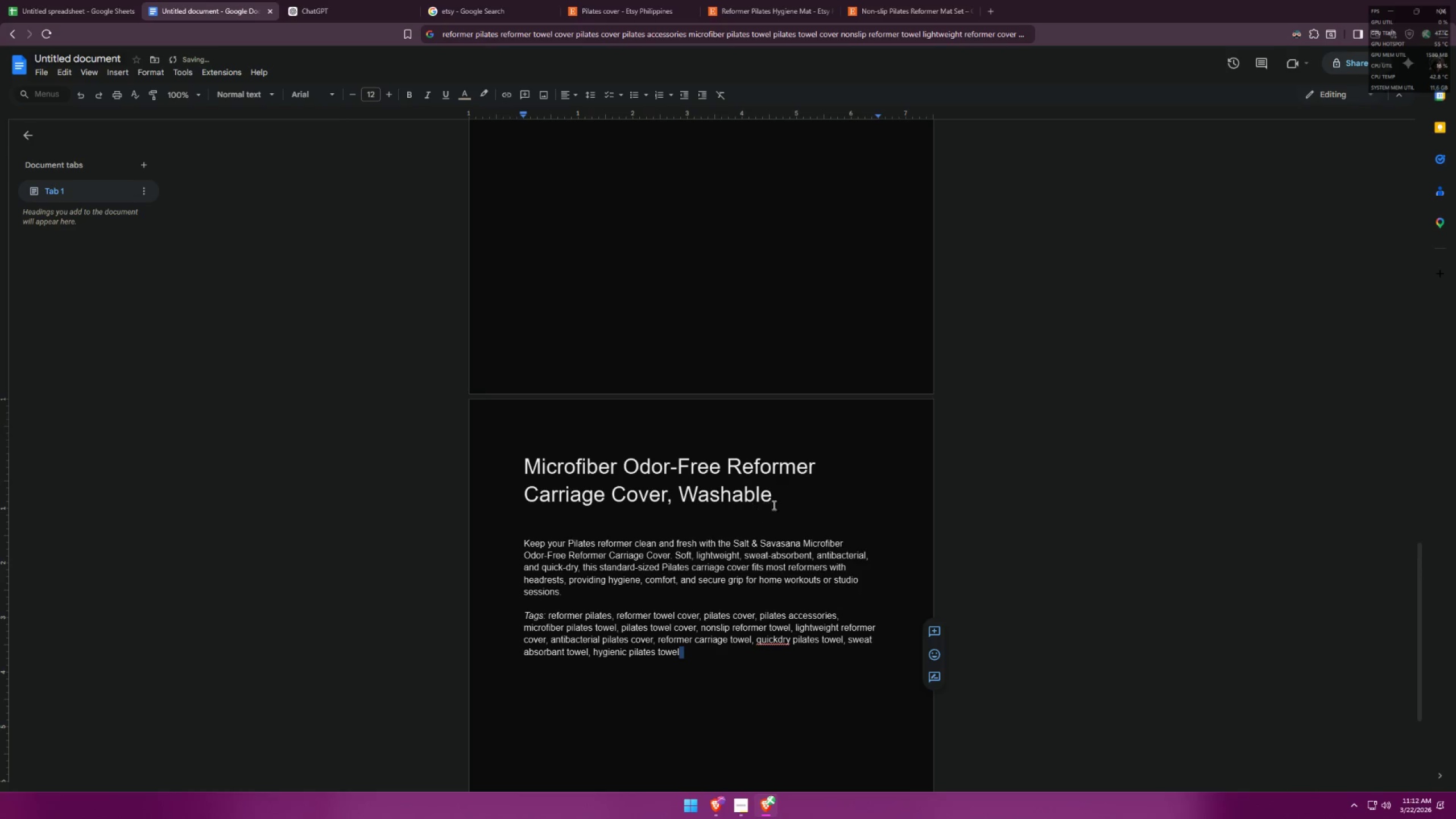 
left_click_drag(start_coordinate=[784, 500], to_coordinate=[516, 453])
 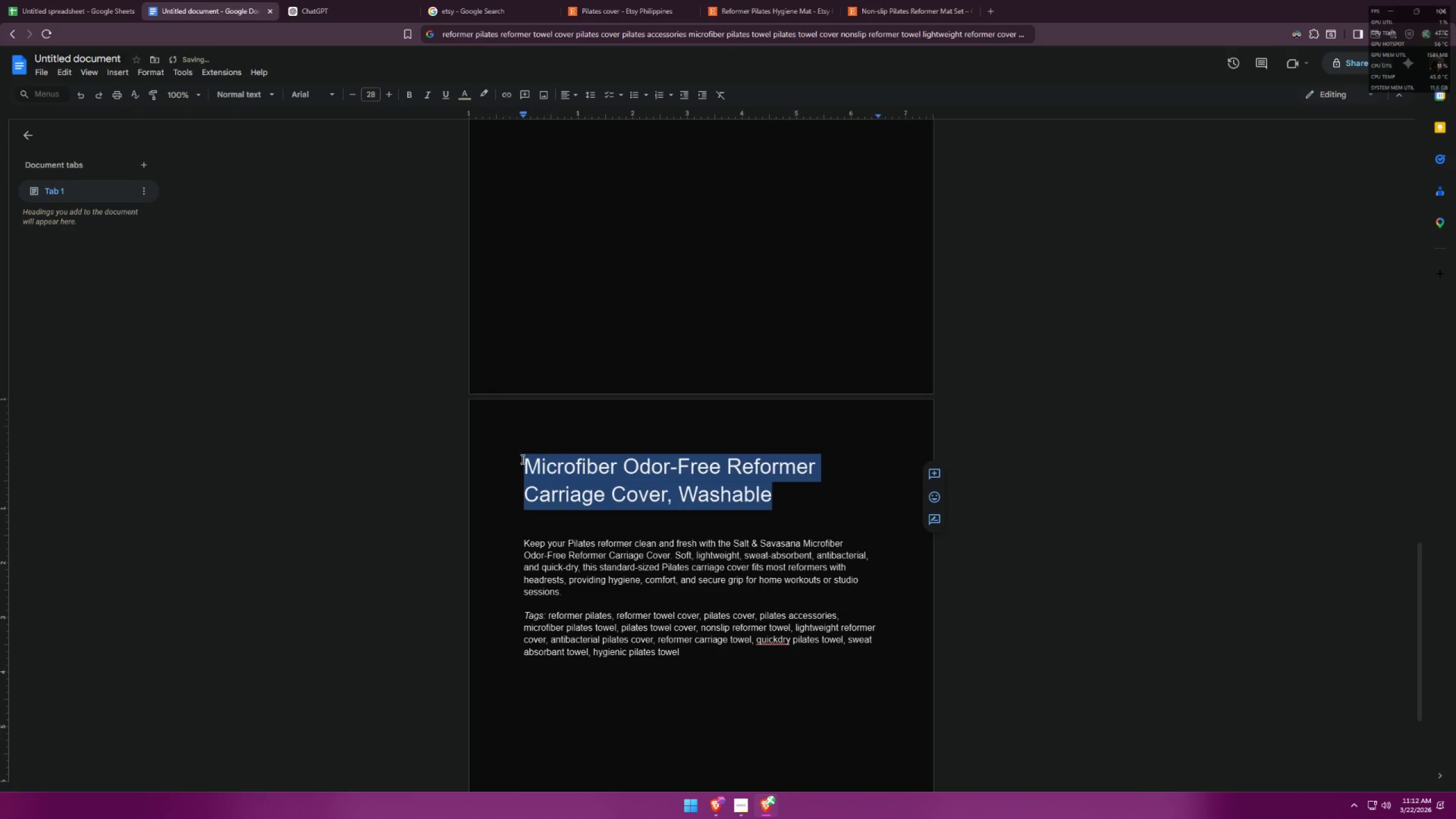 
key(Control+ControlLeft)
 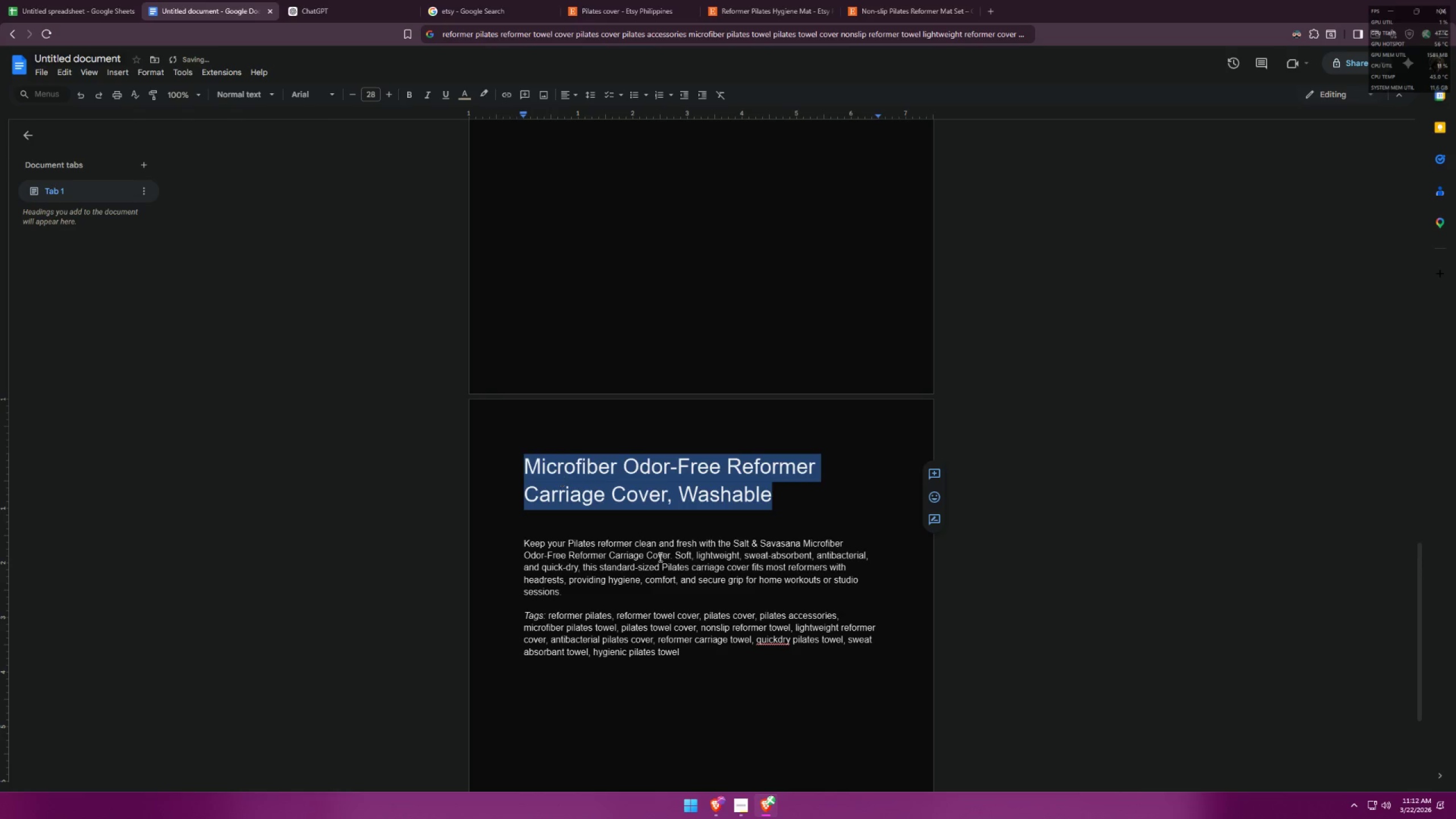 
key(Control+C)
 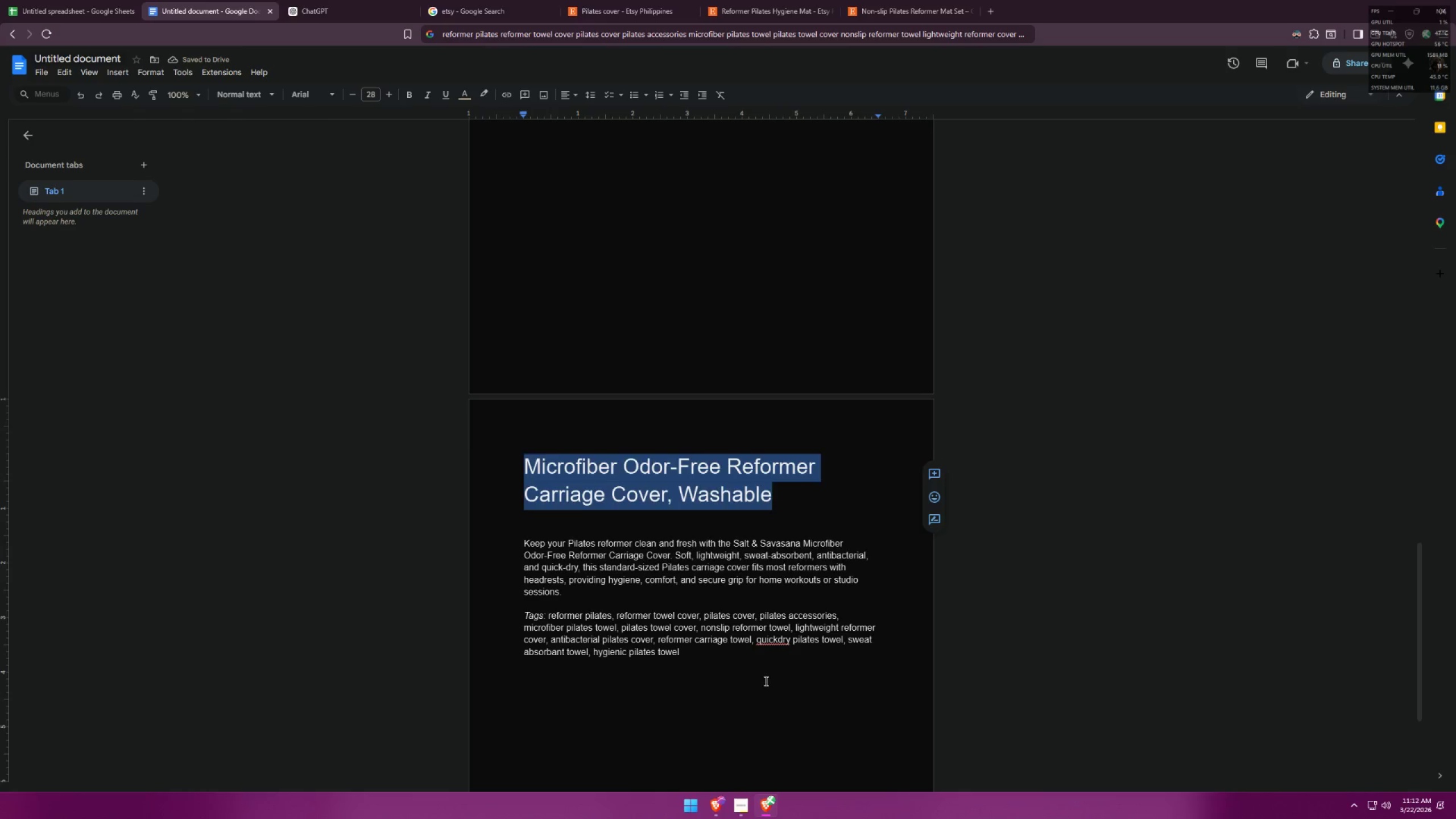 
left_click([701, 621])
 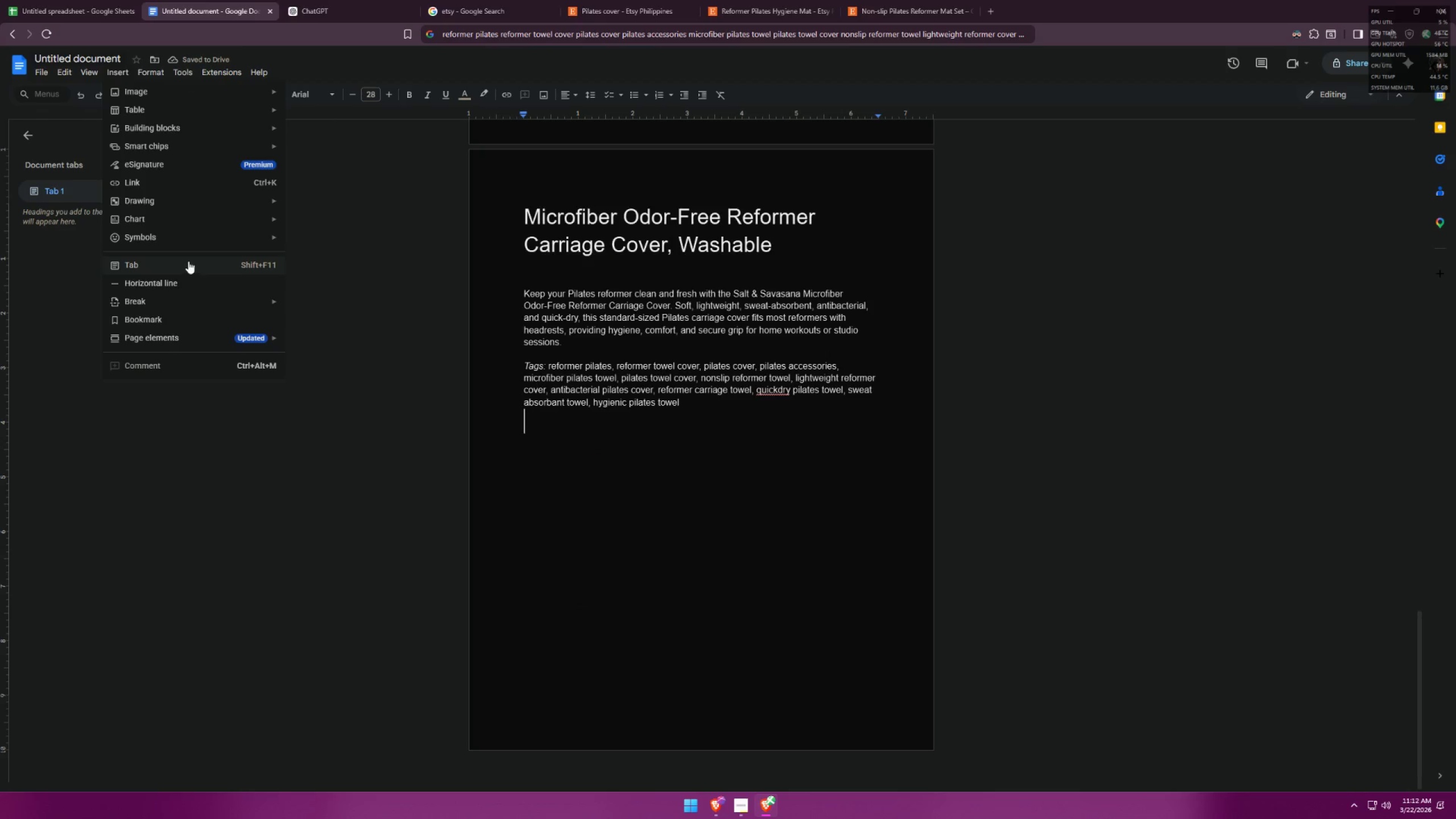 
scroll: coordinate [759, 674], scroll_direction: down, amount: 6.0
 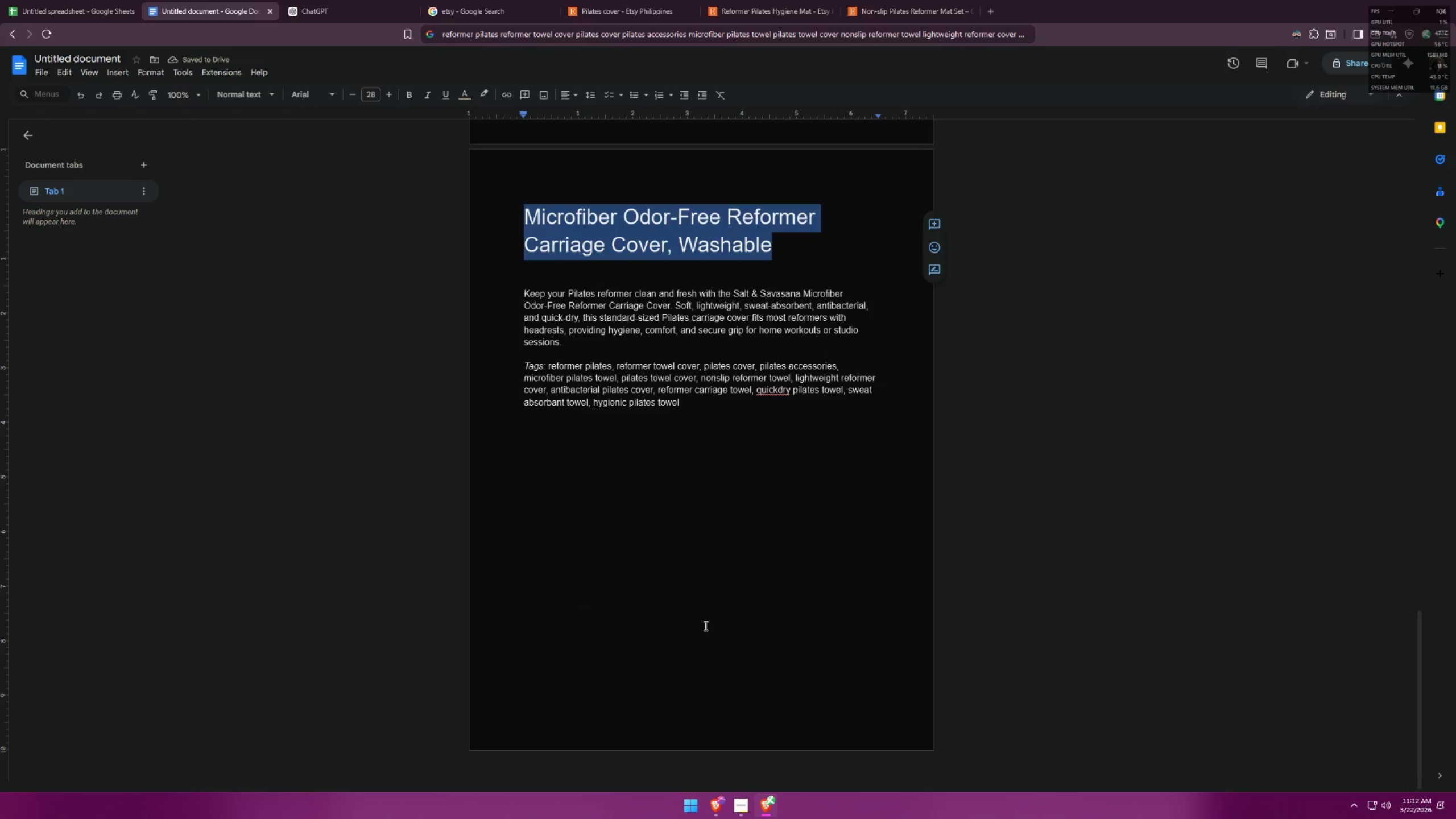 
left_click([176, 297])
 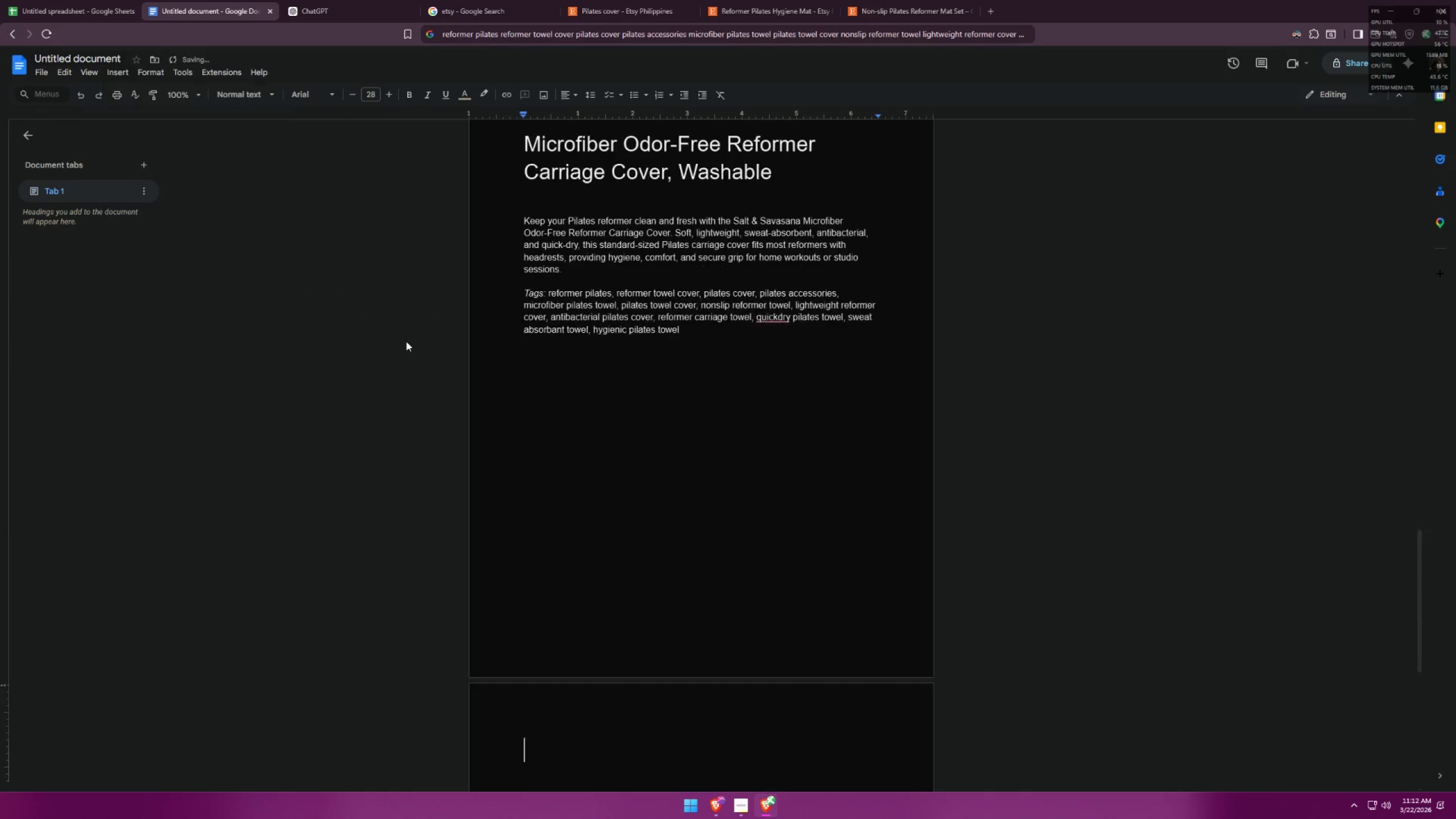 
key(Control+ControlLeft)
 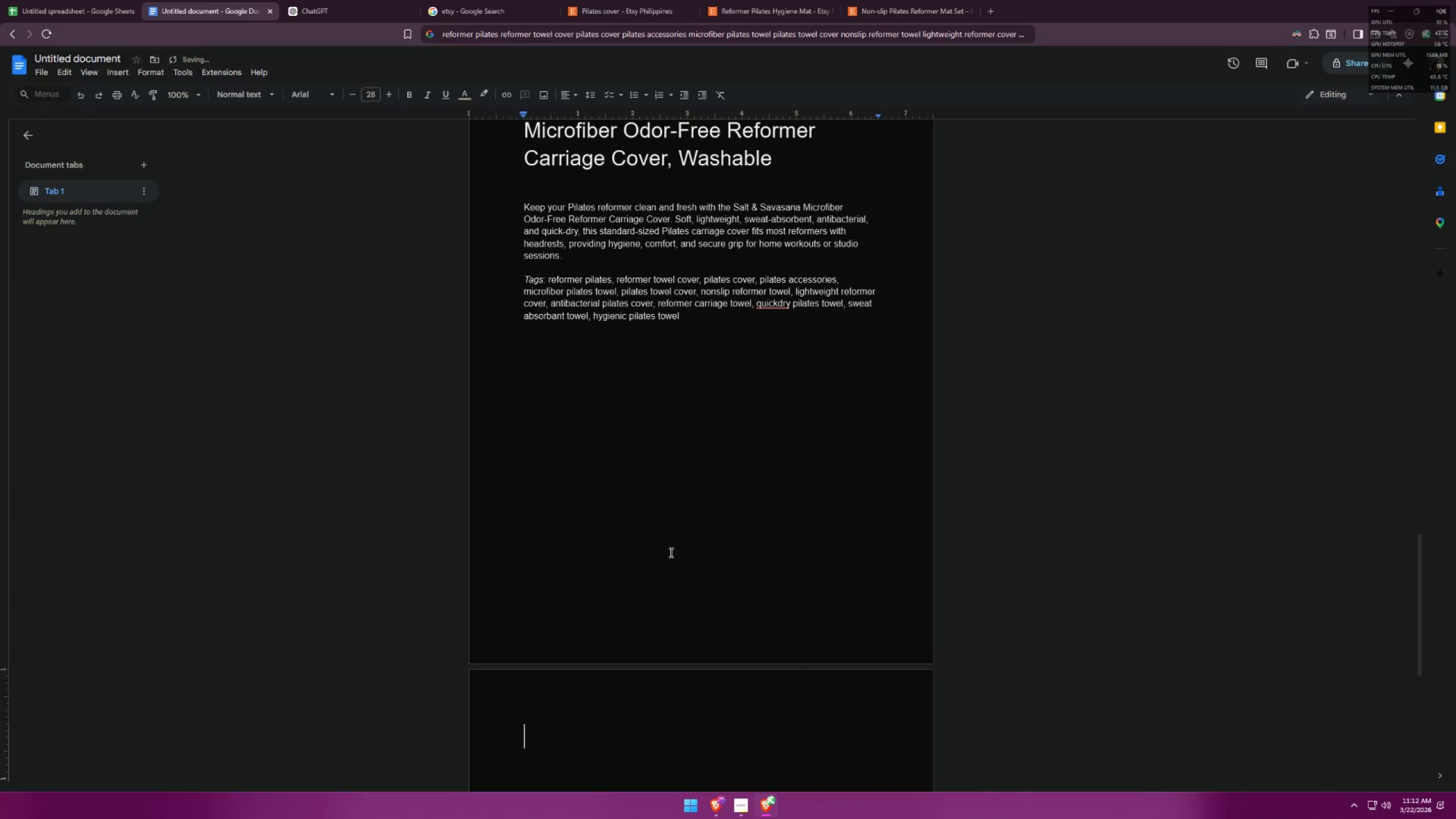 
key(Control+V)
 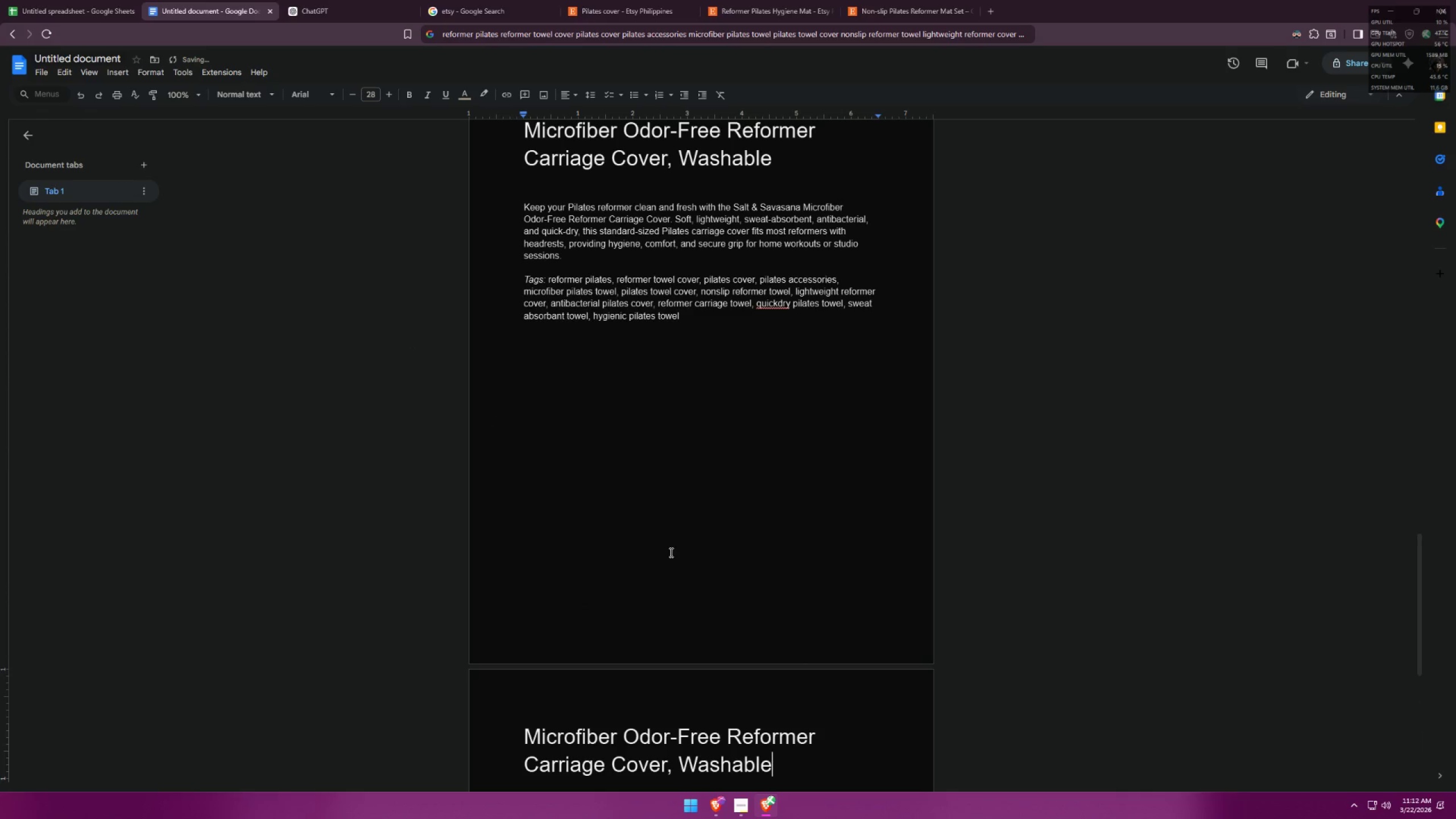 
scroll: coordinate [576, 481], scroll_direction: down, amount: 3.0
 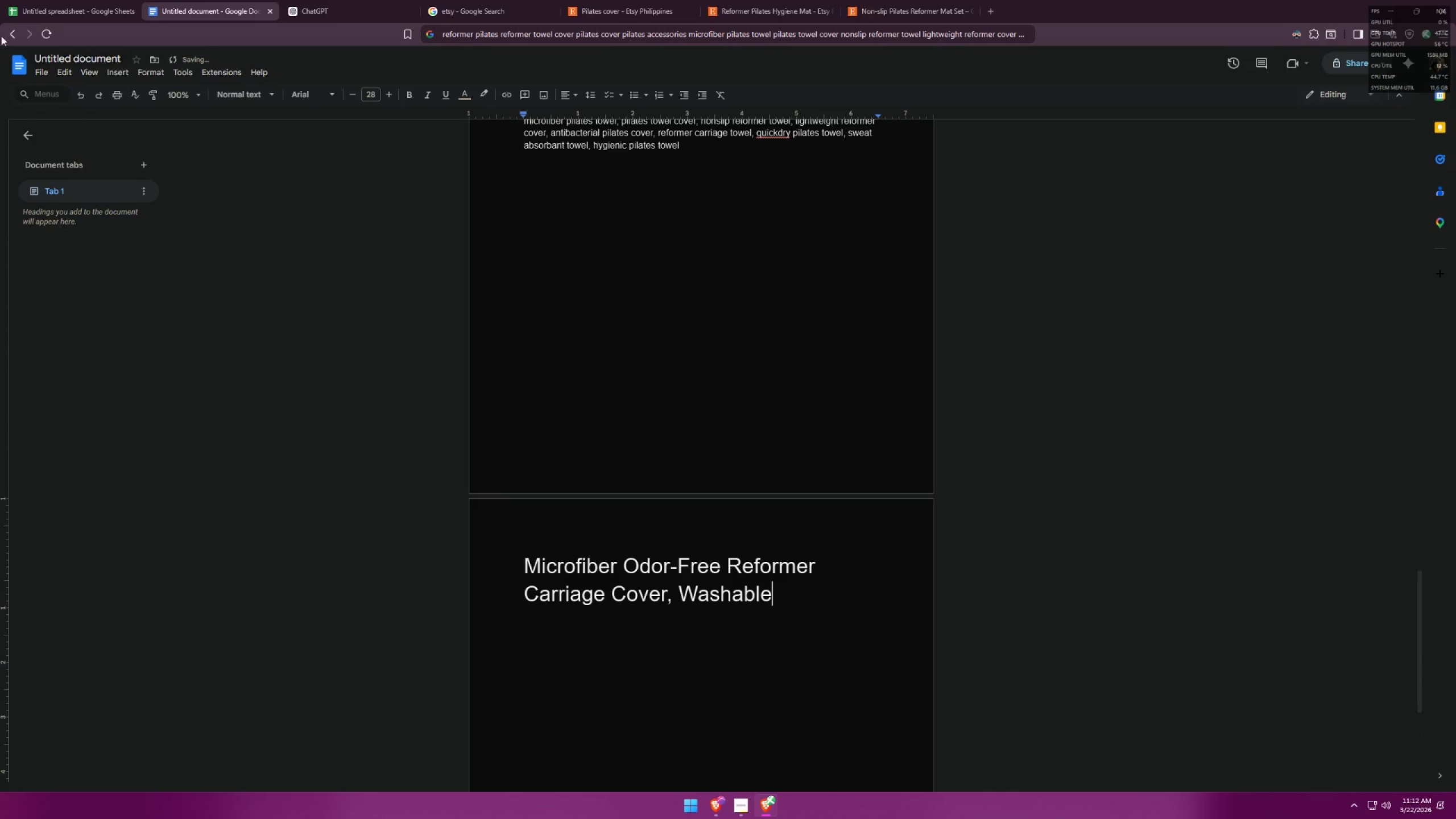 
left_click([15, 0])
 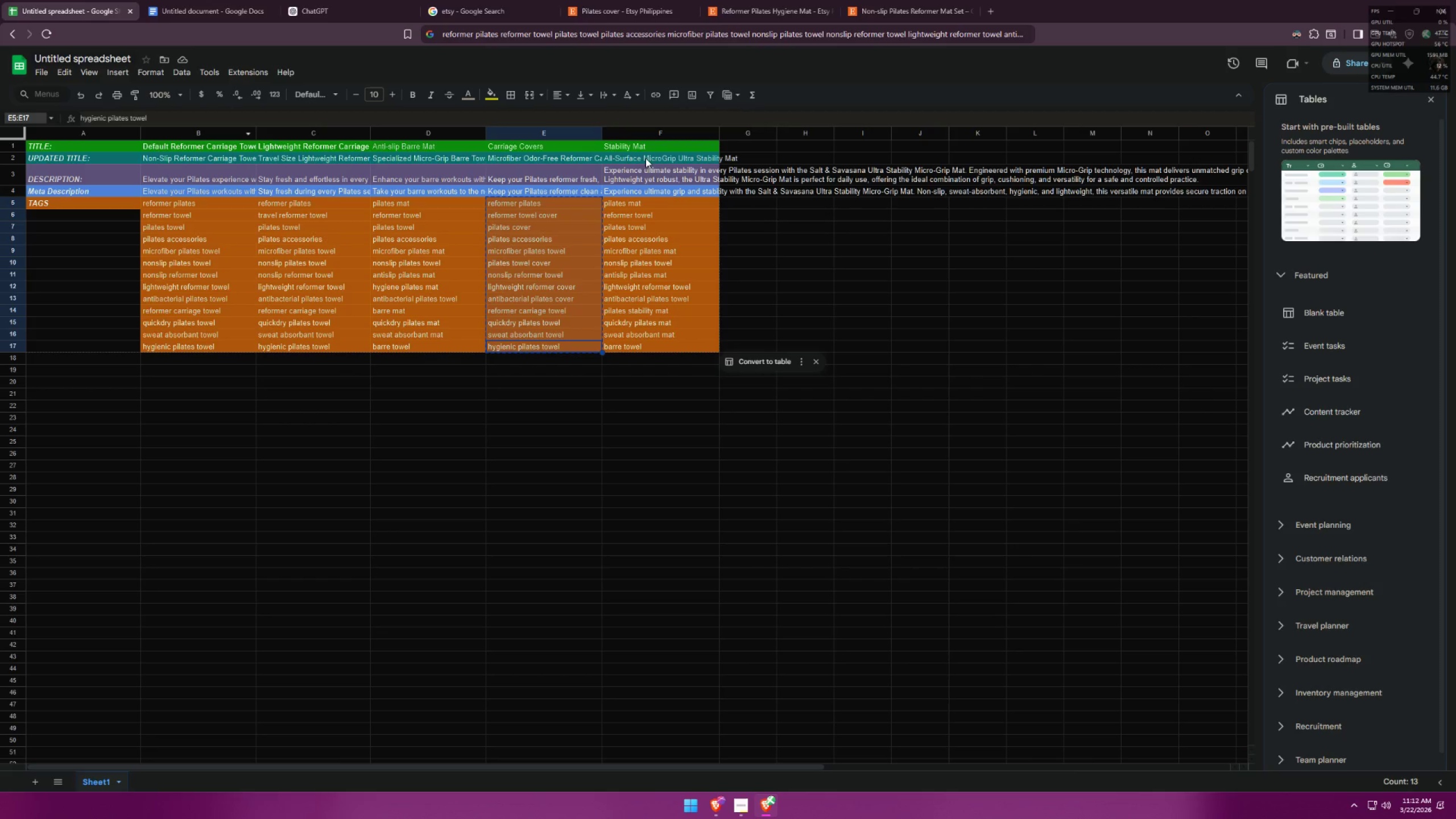 
double_click([648, 158])
 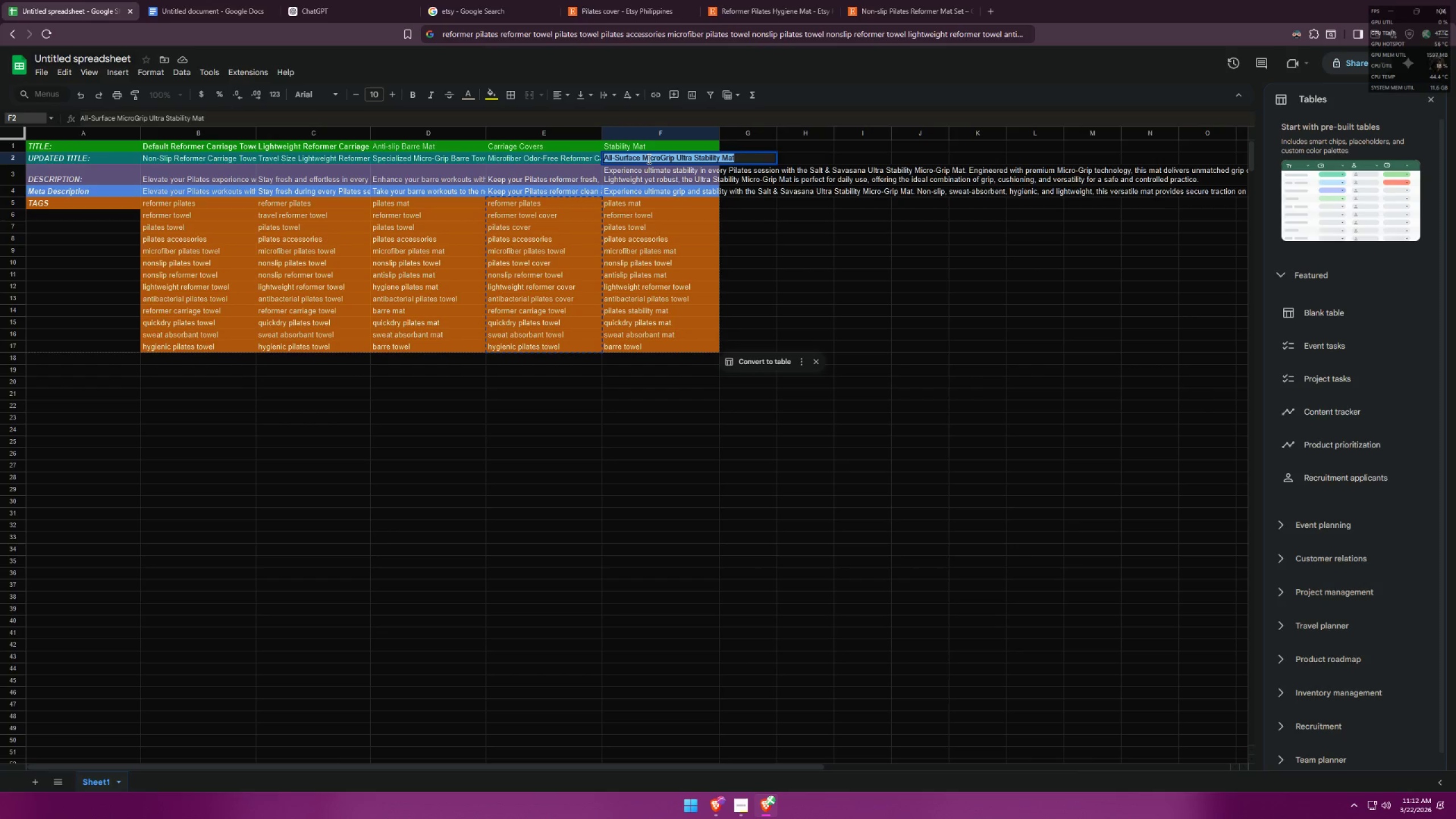 
key(Control+C)
 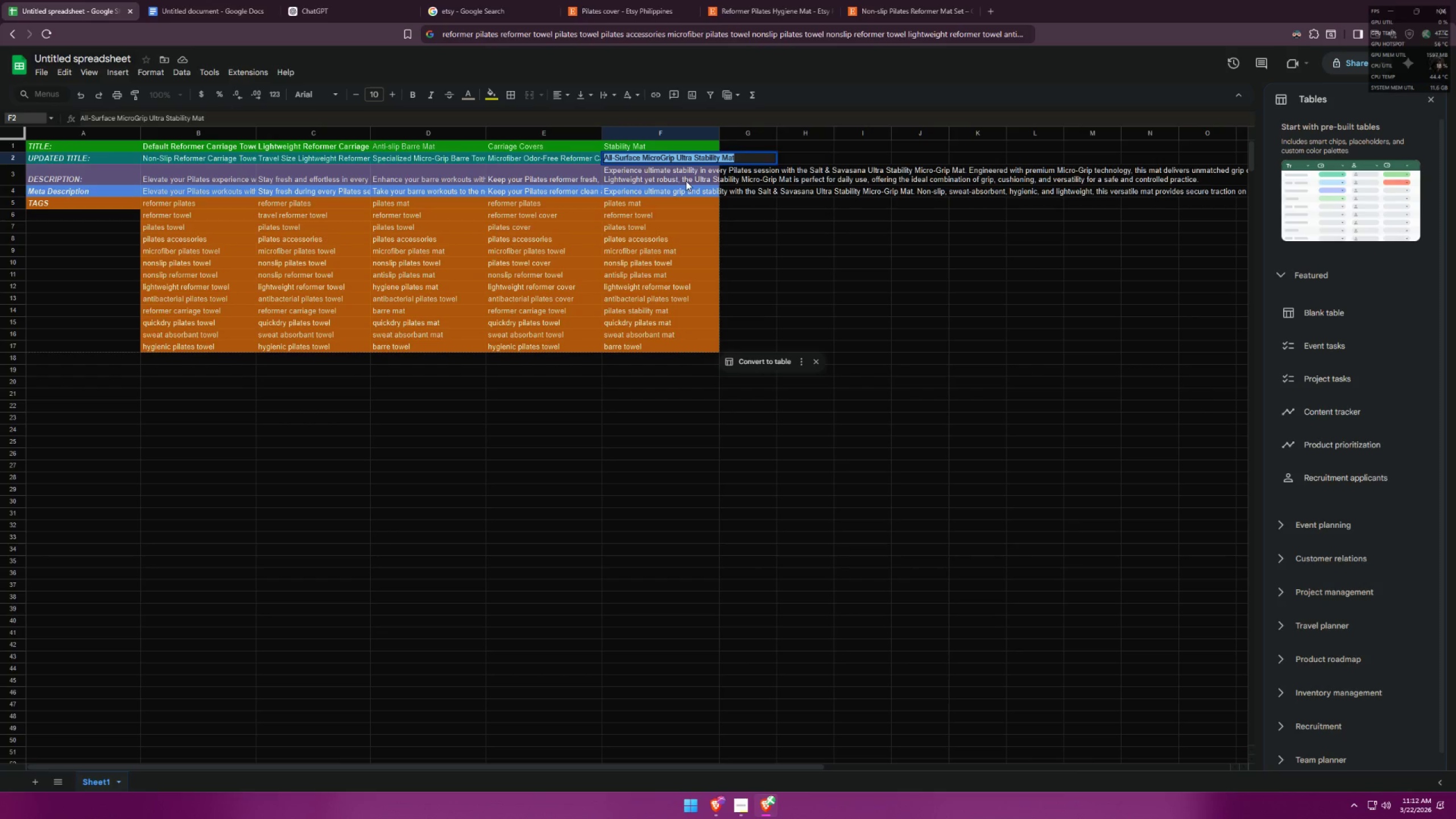 
key(Control+C)
 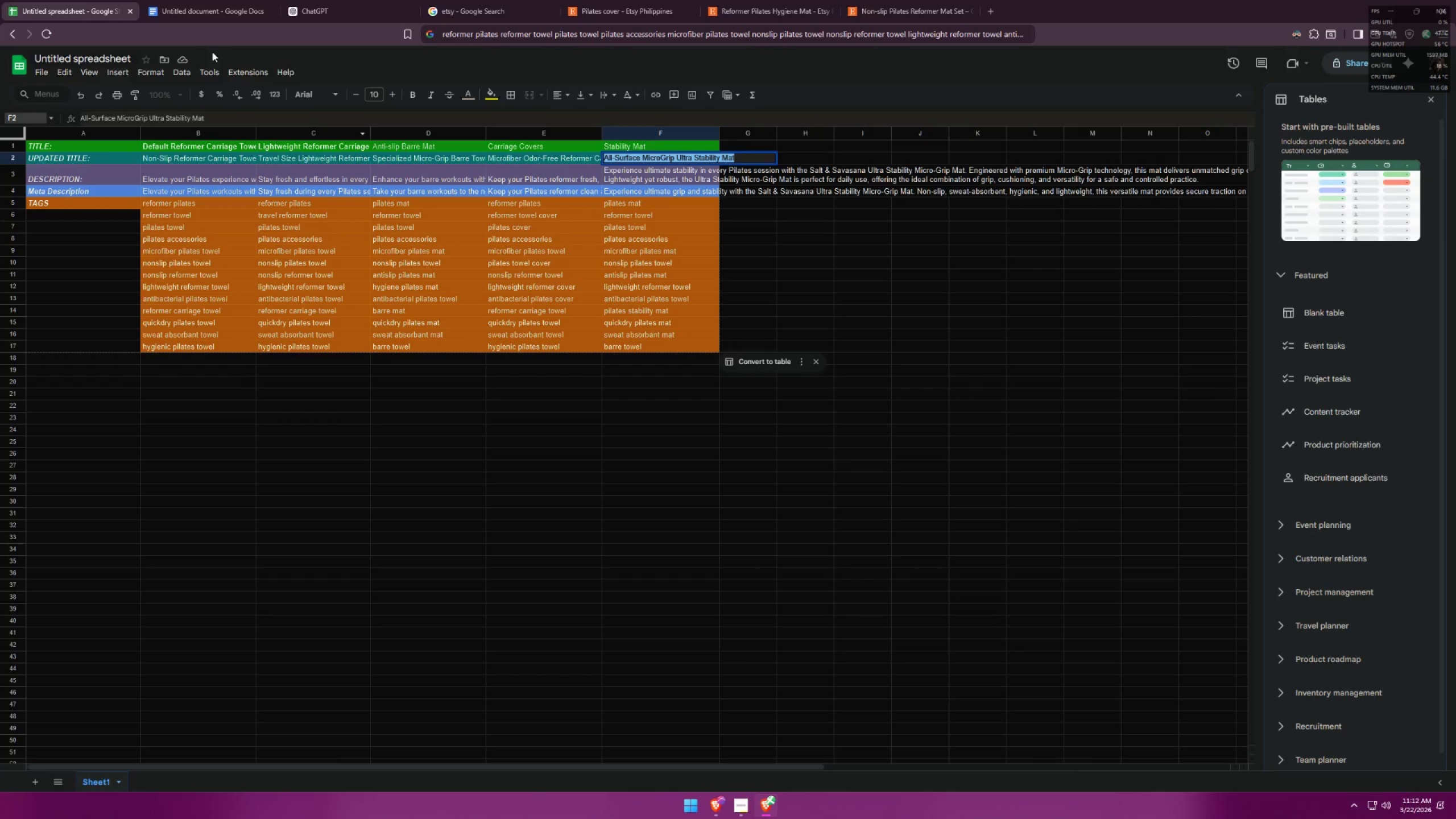 
left_click([180, 0])
 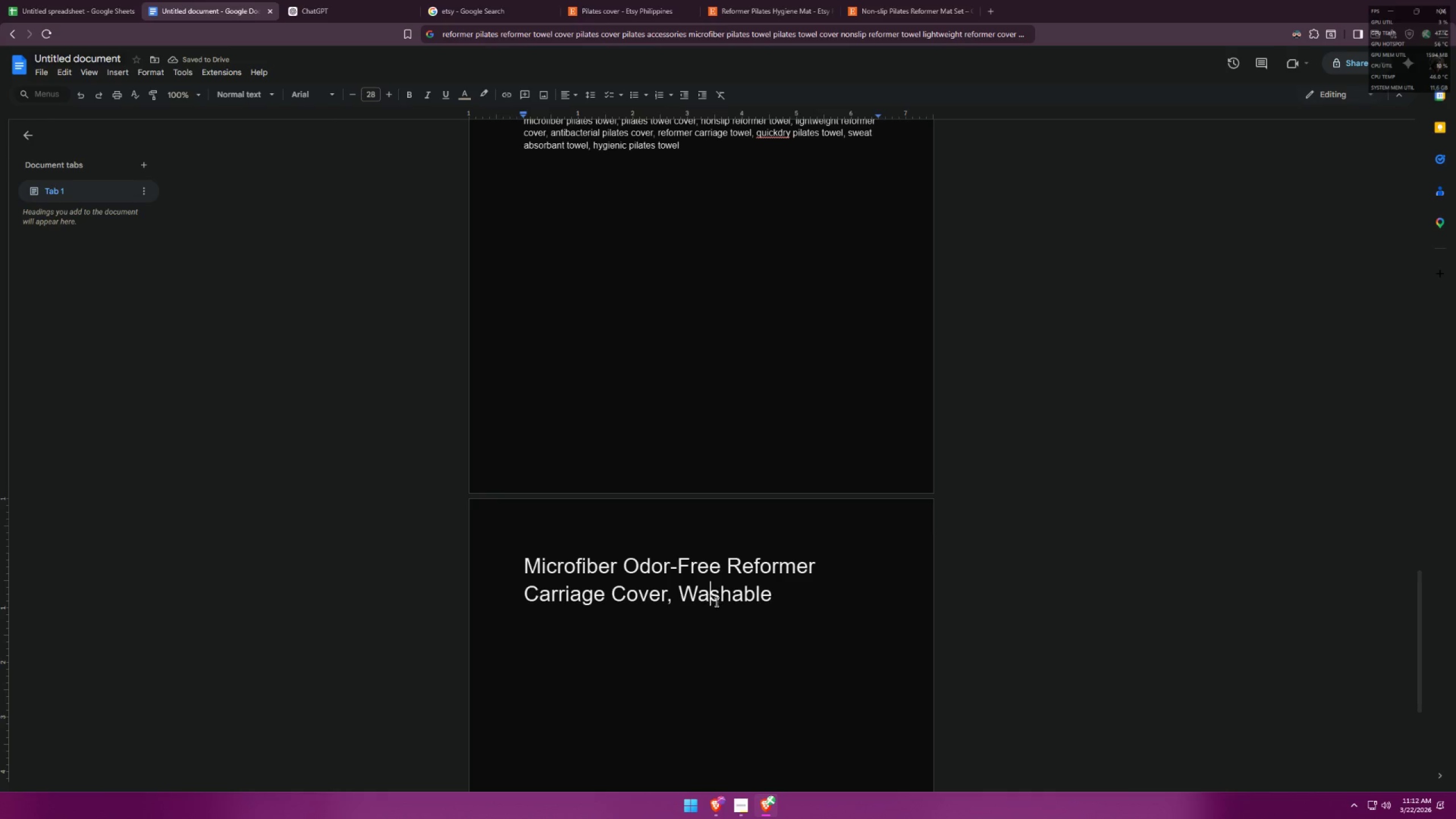 
left_click_drag(start_coordinate=[784, 593], to_coordinate=[513, 565])
 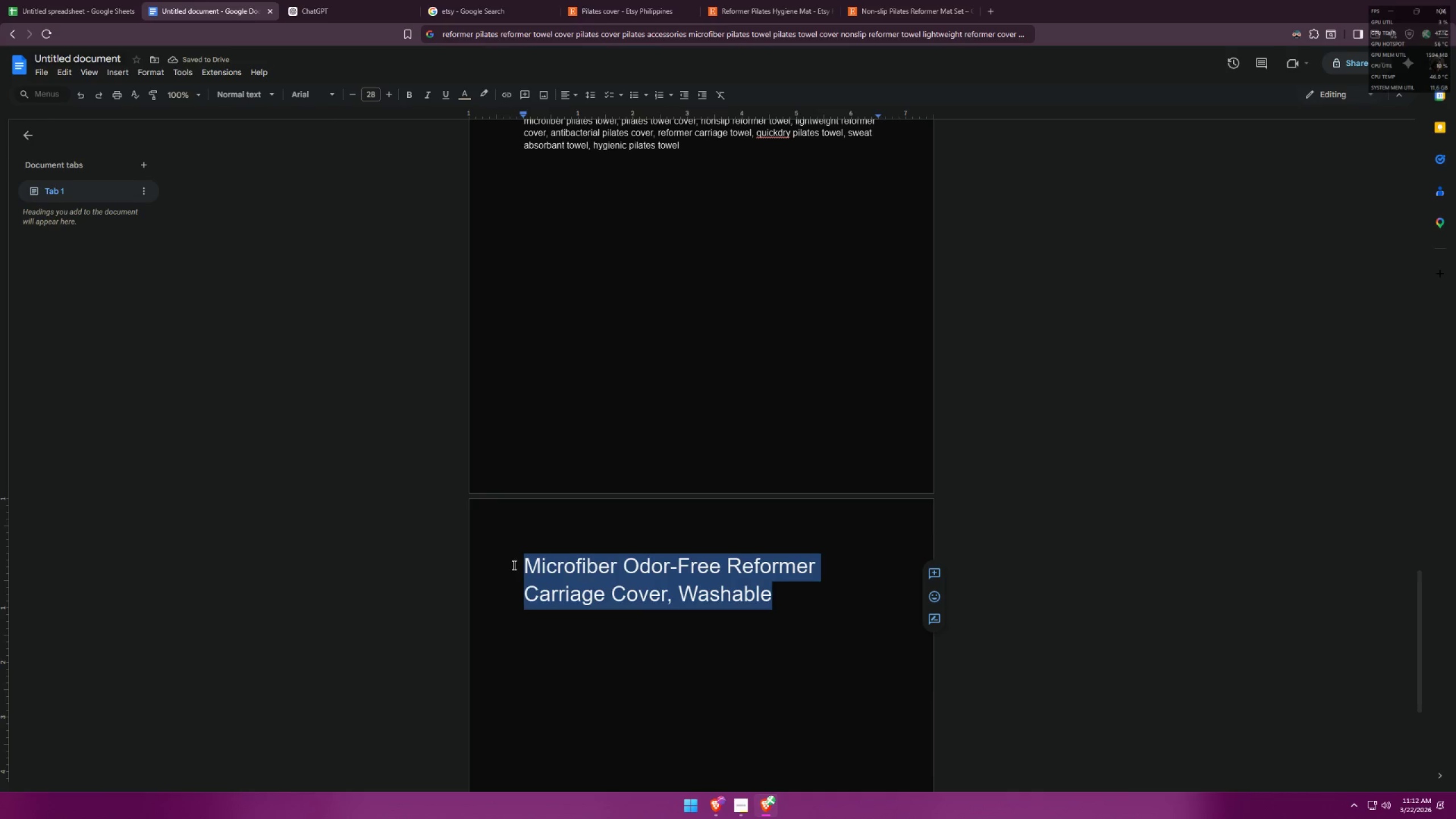 
key(Control+ControlLeft)
 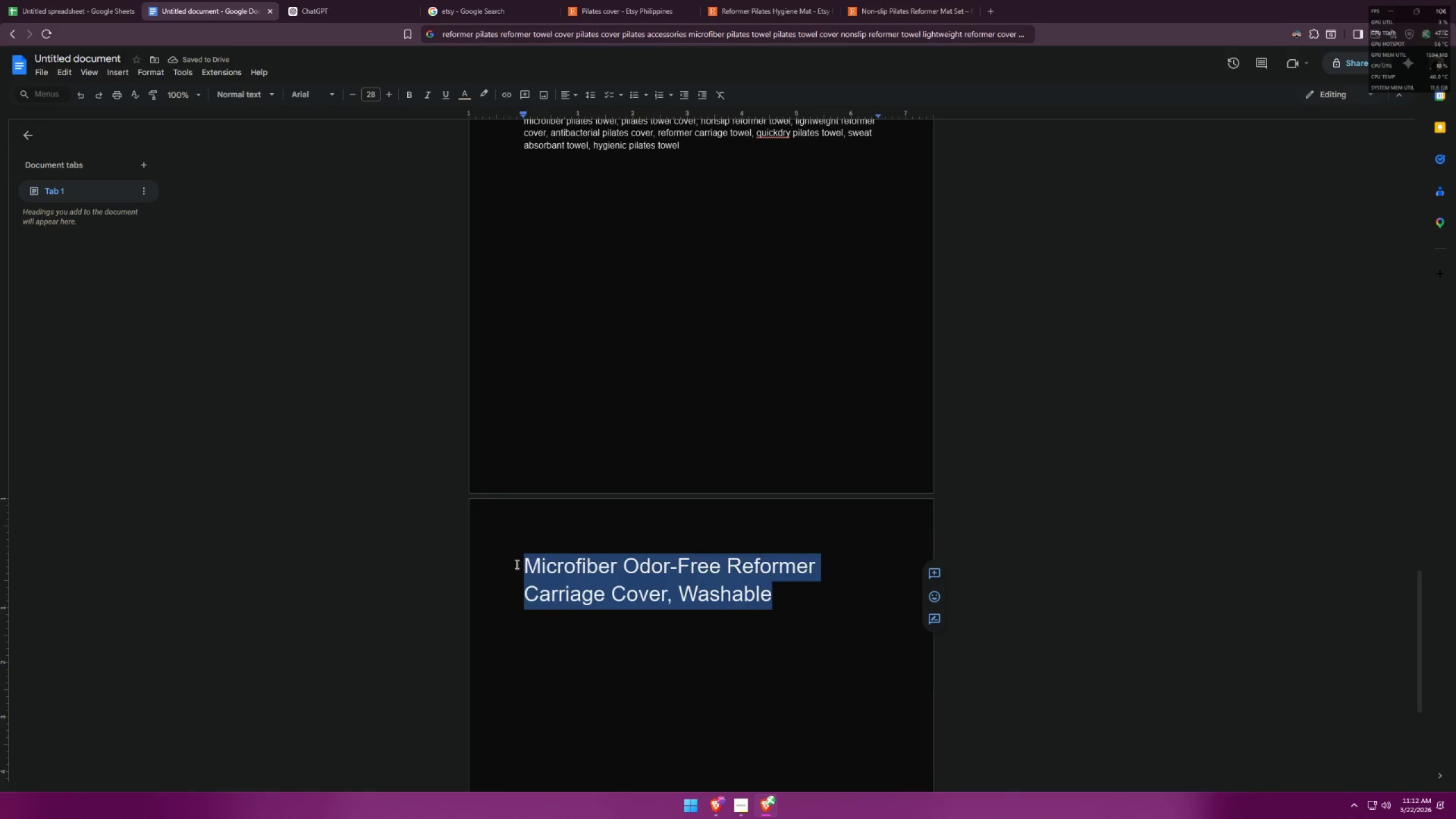 
key(Control+V)
 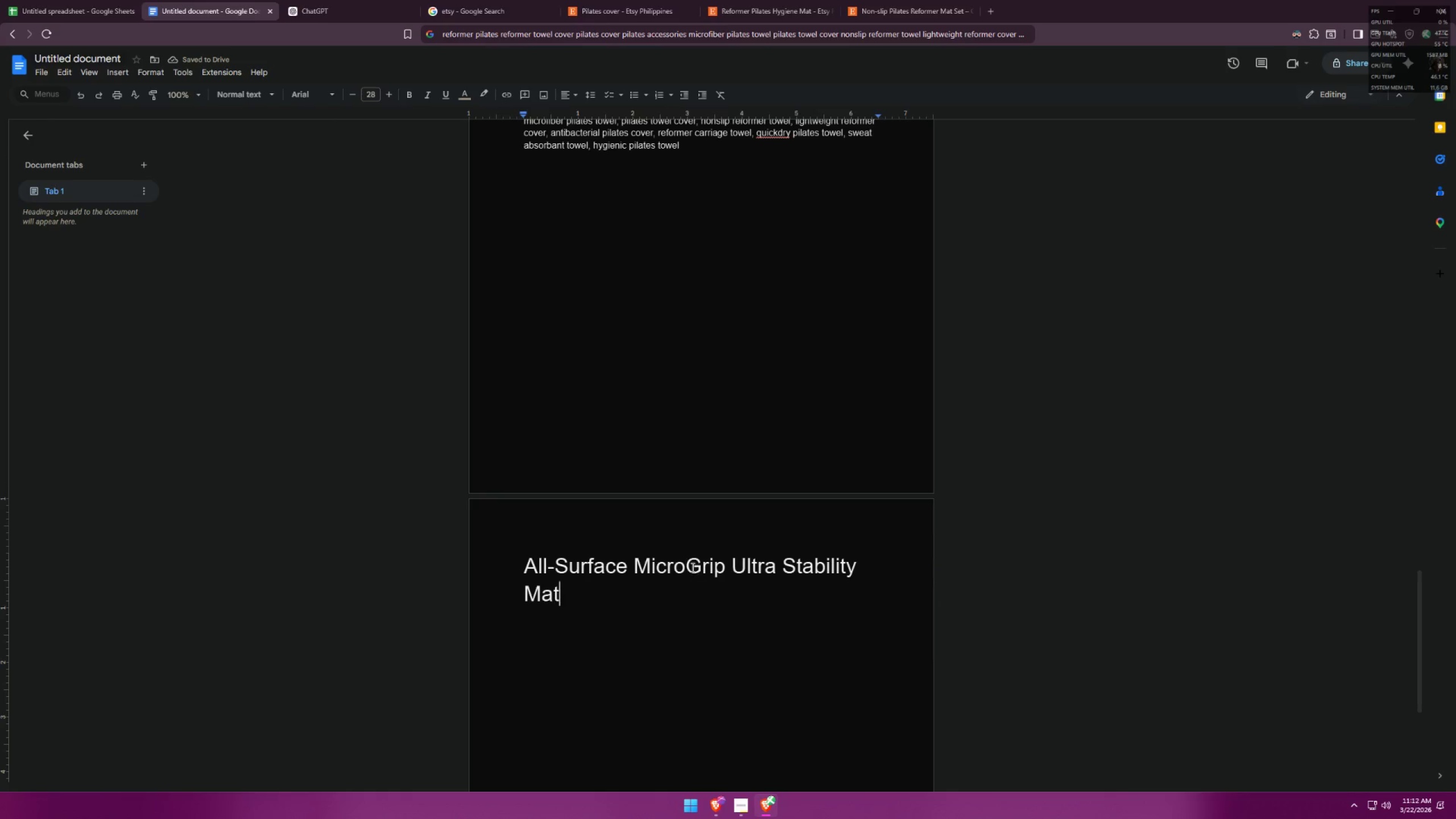 
key(Minus)
 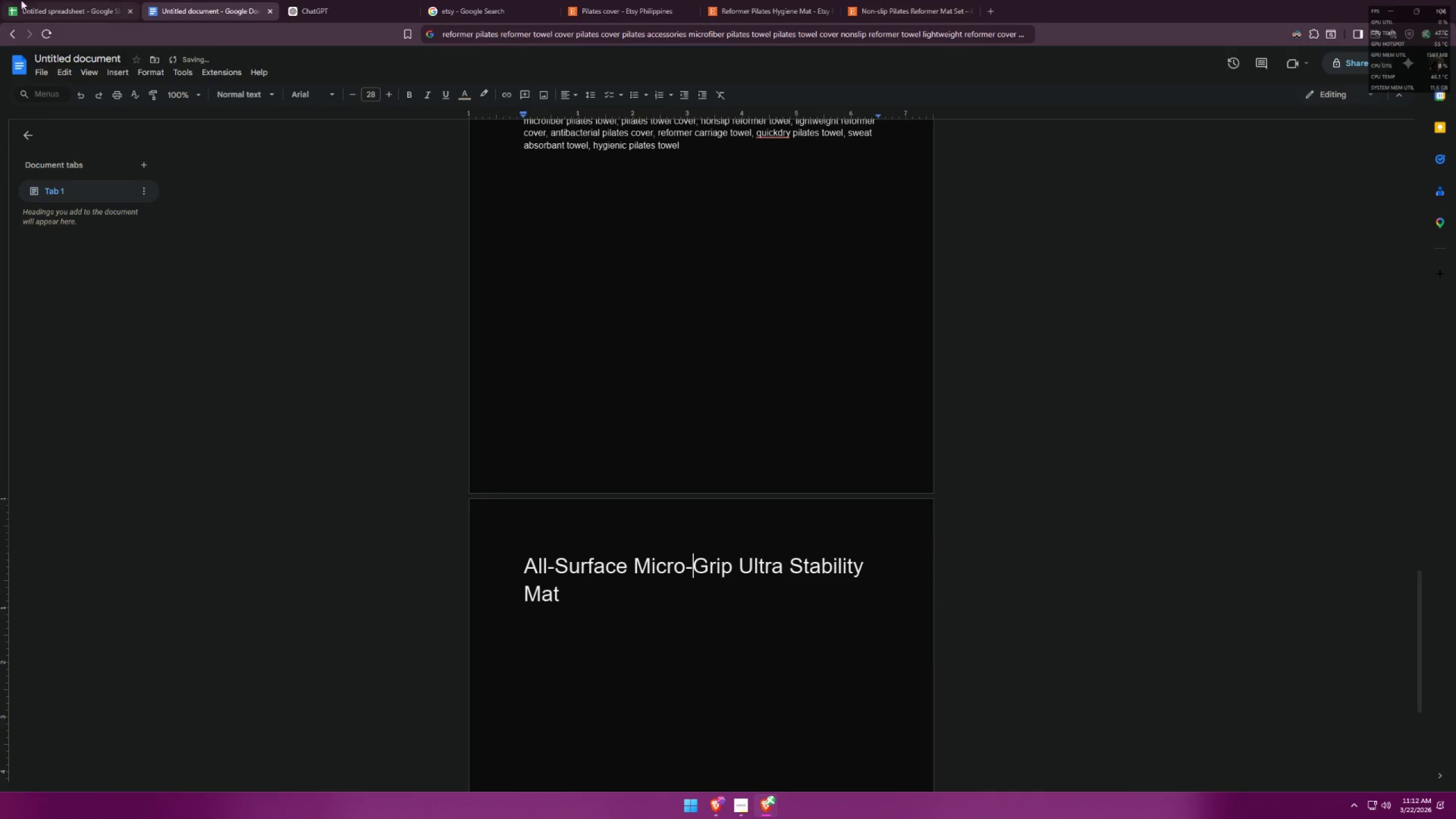 
left_click([6, 0])
 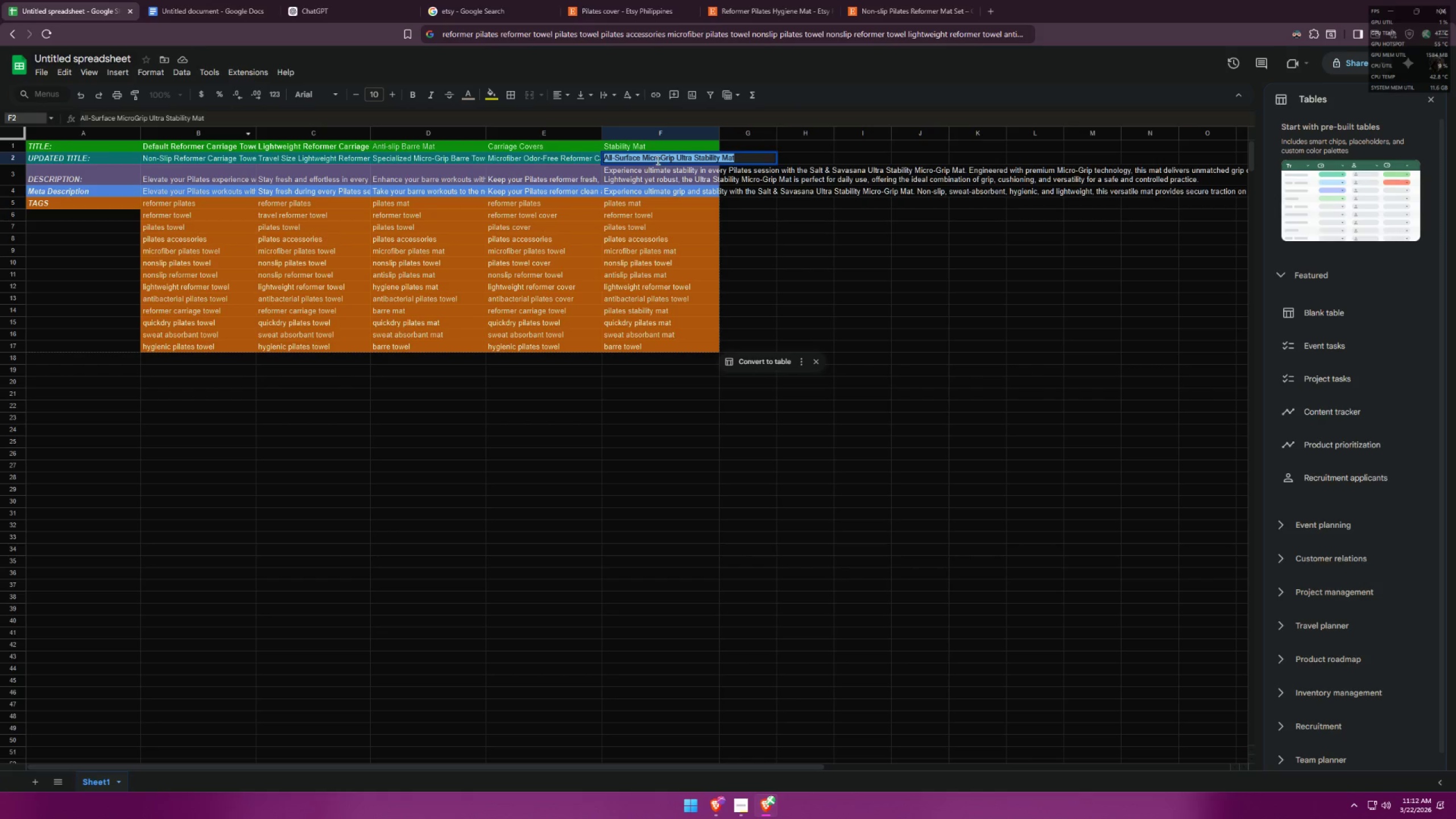 
left_click([661, 158])
 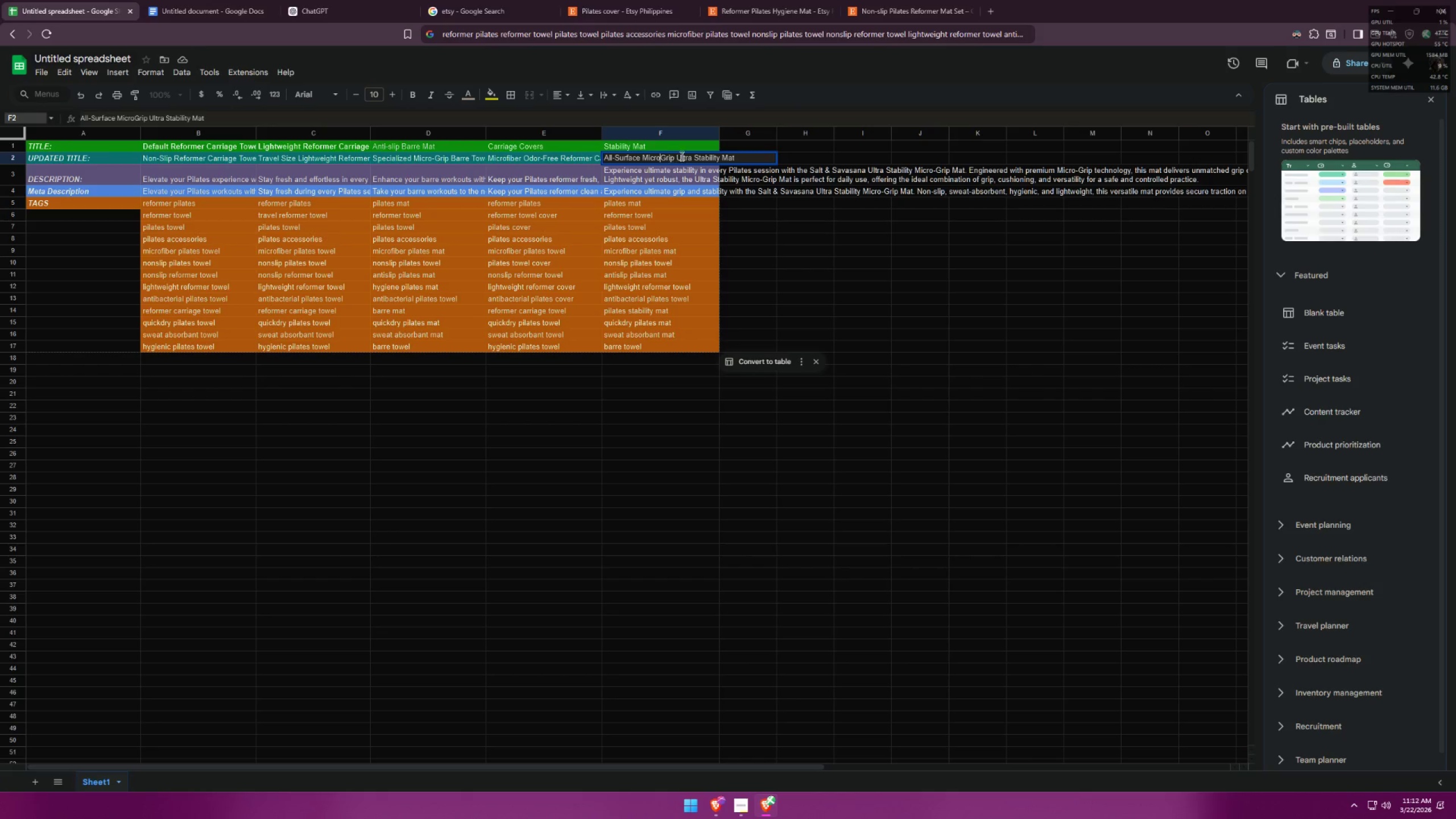 
key(Minus)
 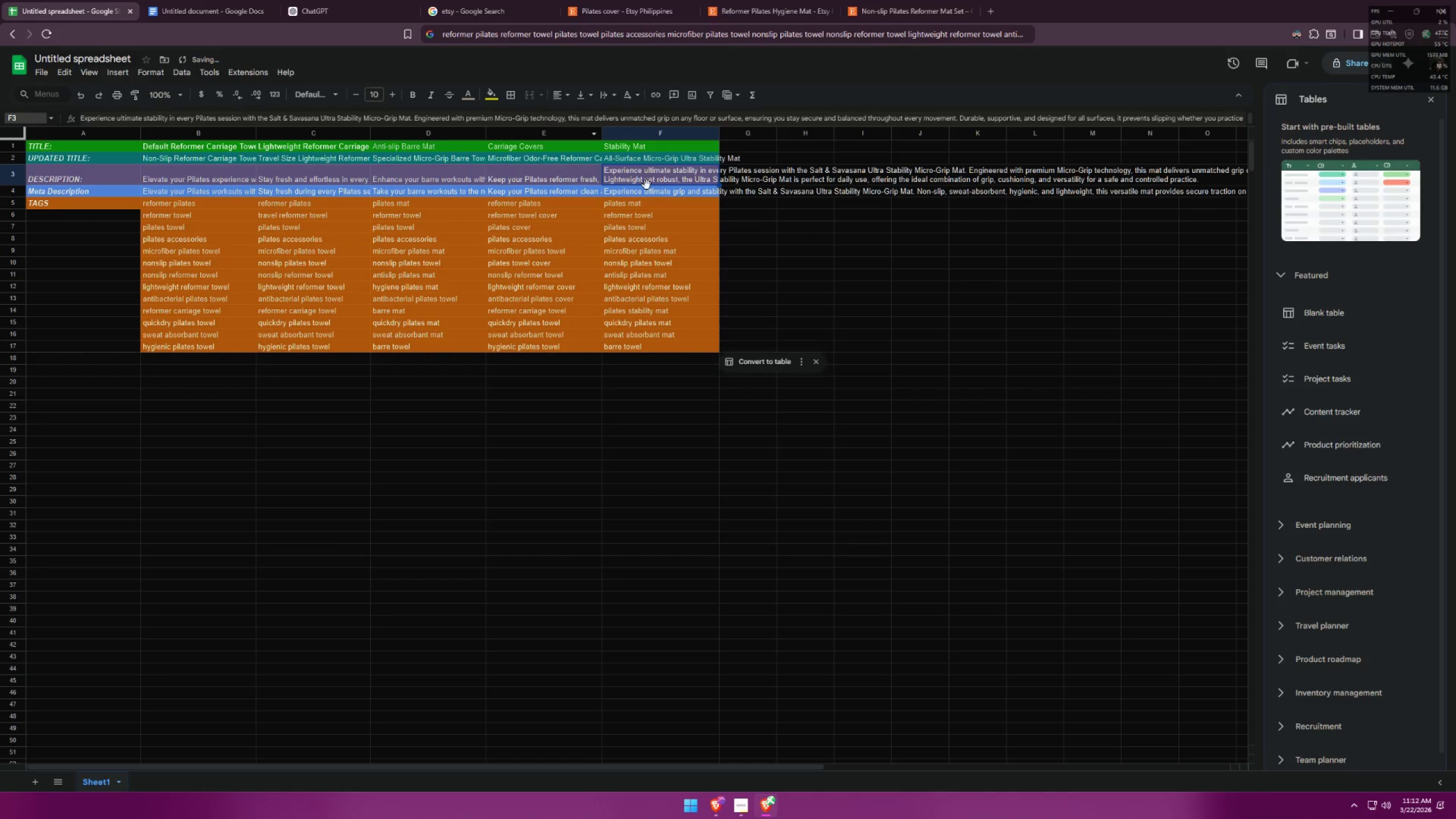 
left_click([201, 0])
 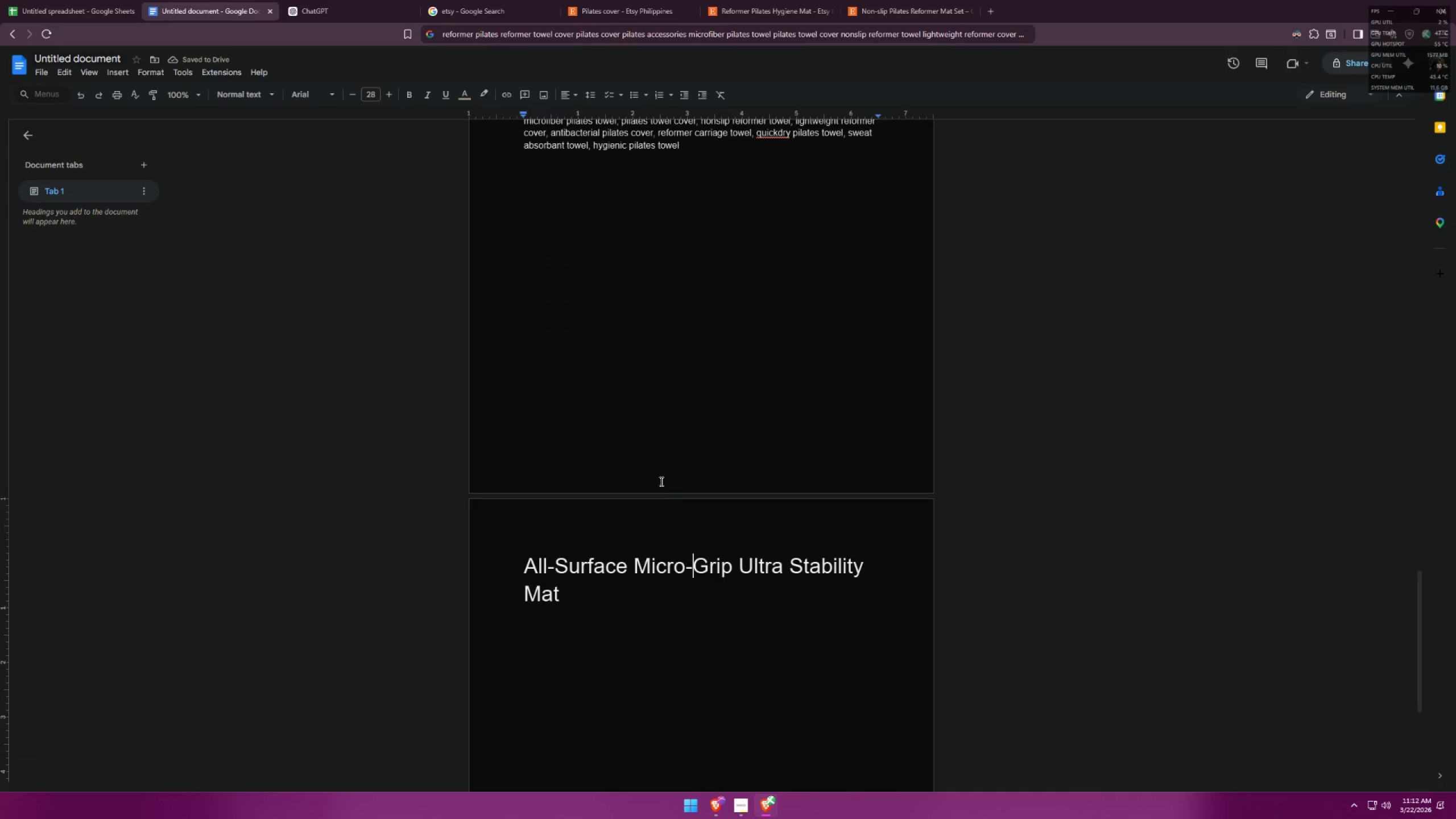 
scroll: coordinate [725, 345], scroll_direction: up, amount: 5.0
 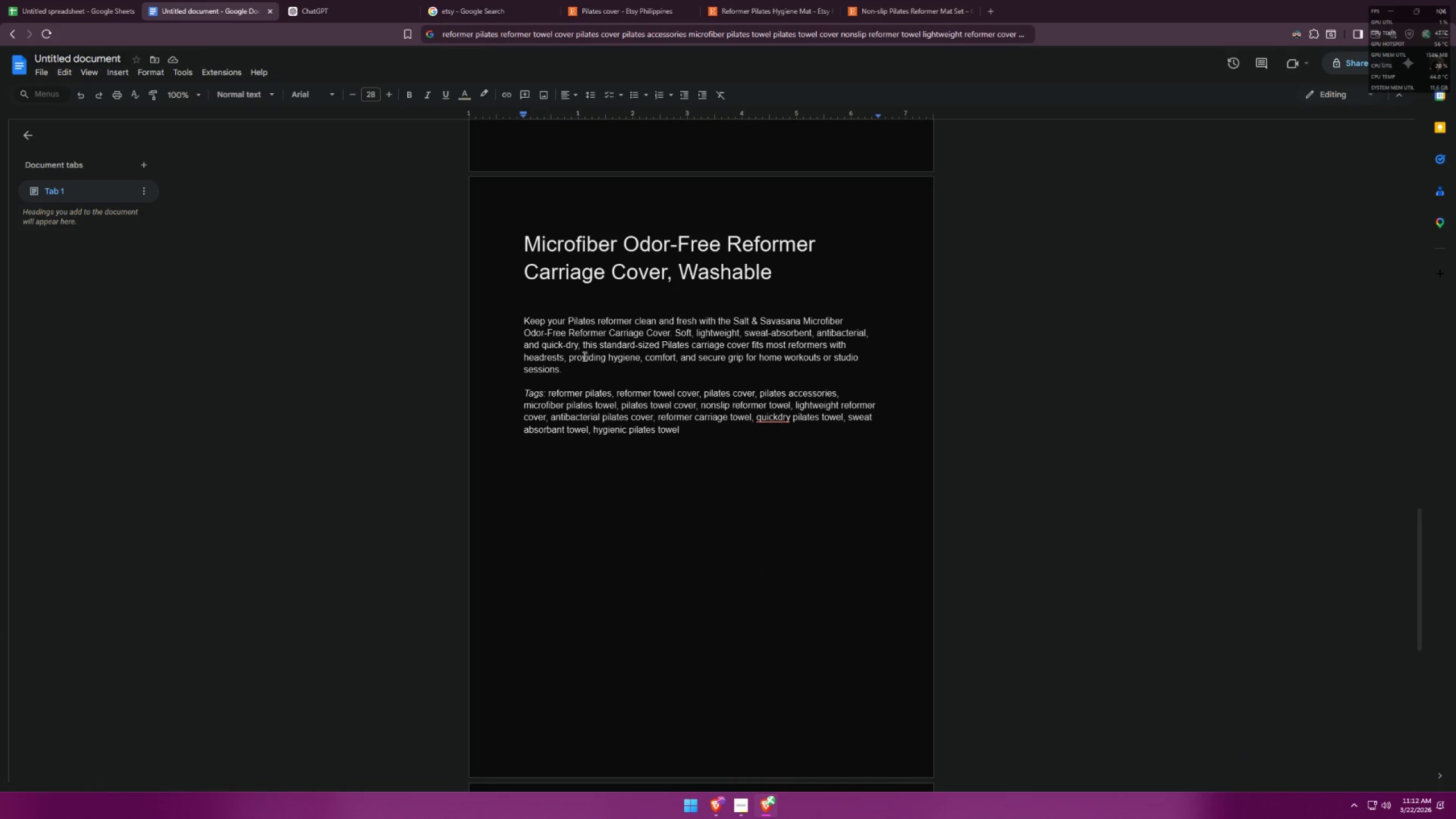 
left_click_drag(start_coordinate=[561, 367], to_coordinate=[527, 322])
 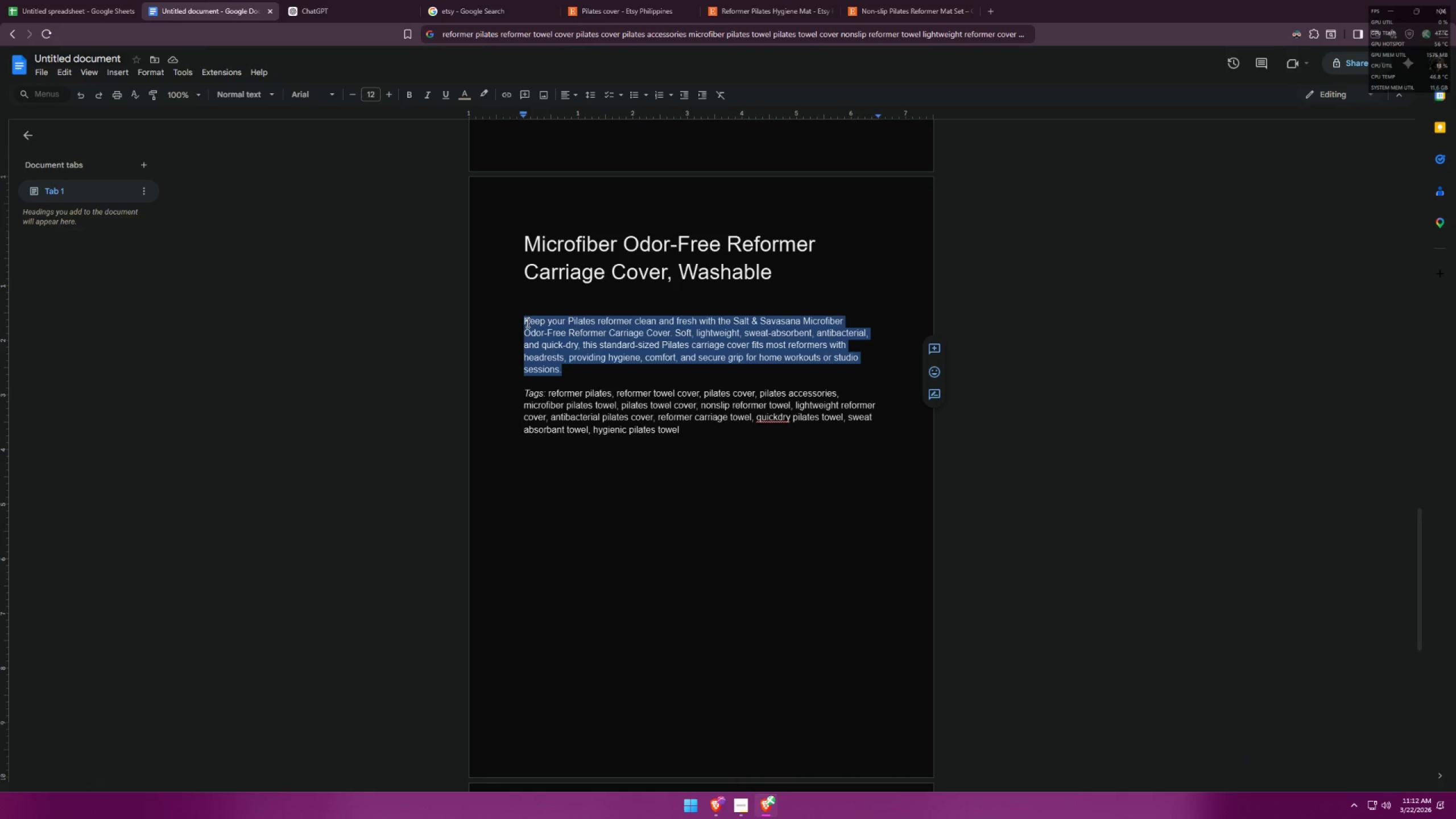 
key(Control+ControlLeft)
 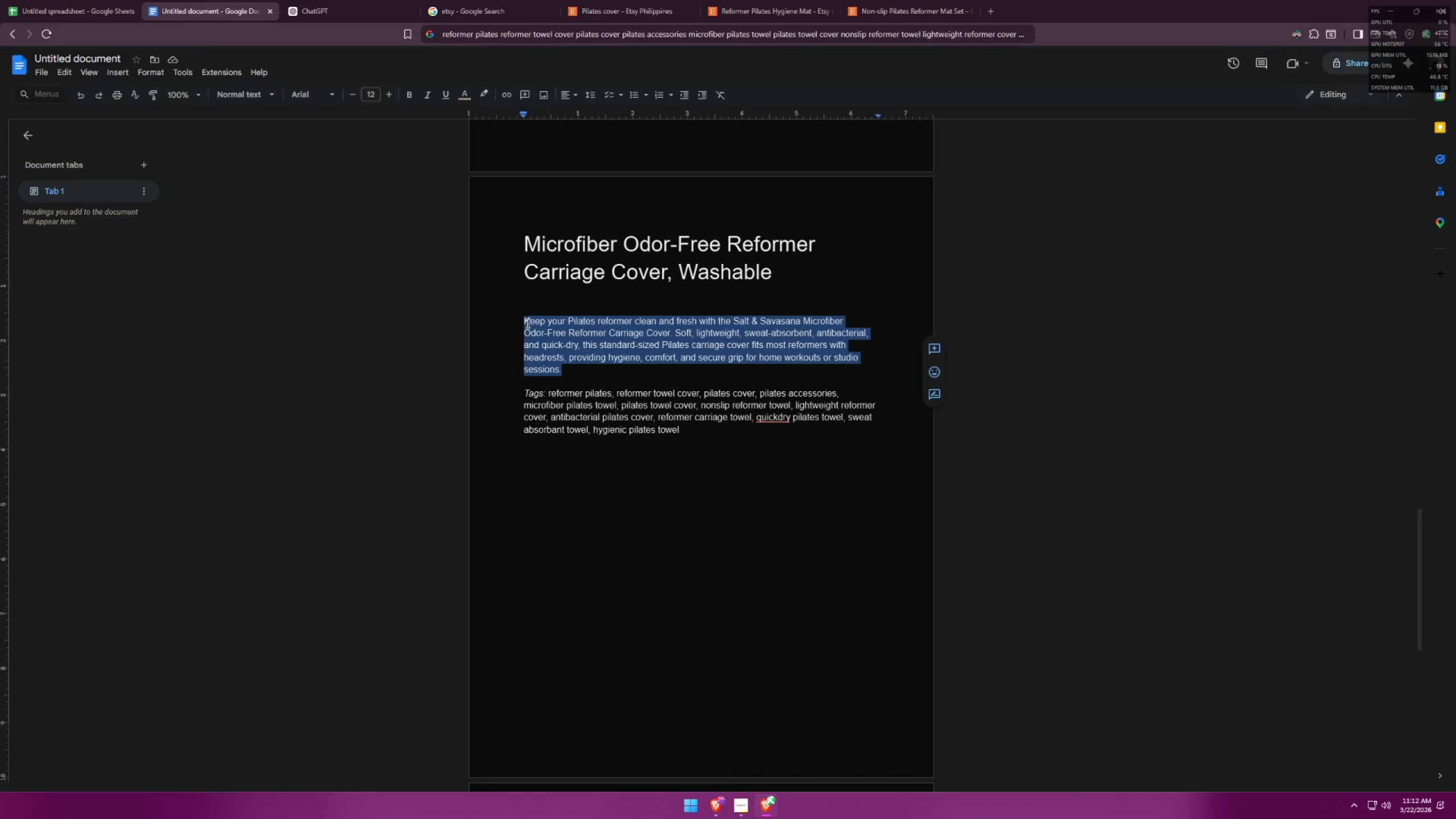 
key(Control+C)
 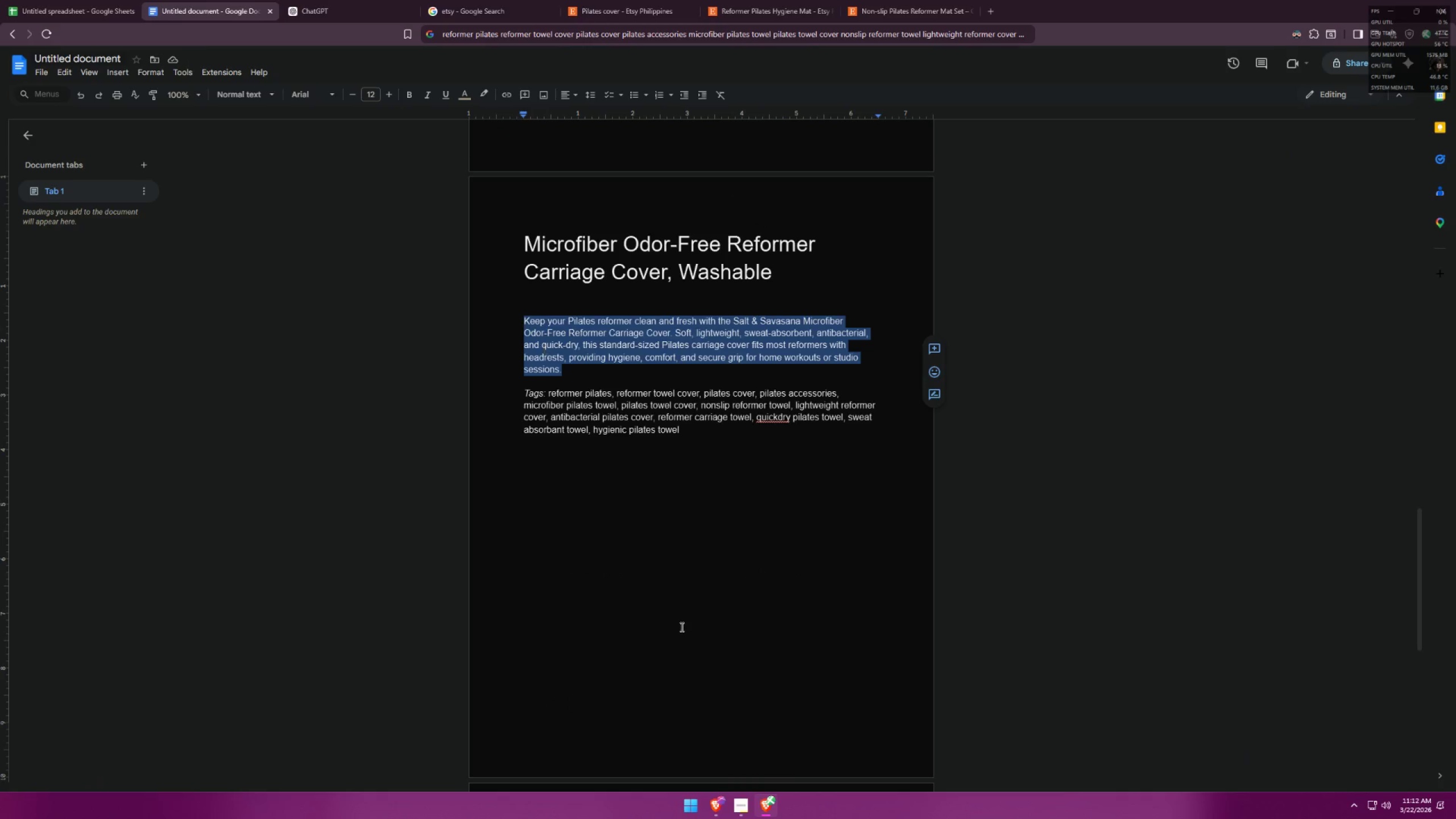 
scroll: coordinate [691, 622], scroll_direction: down, amount: 6.0
 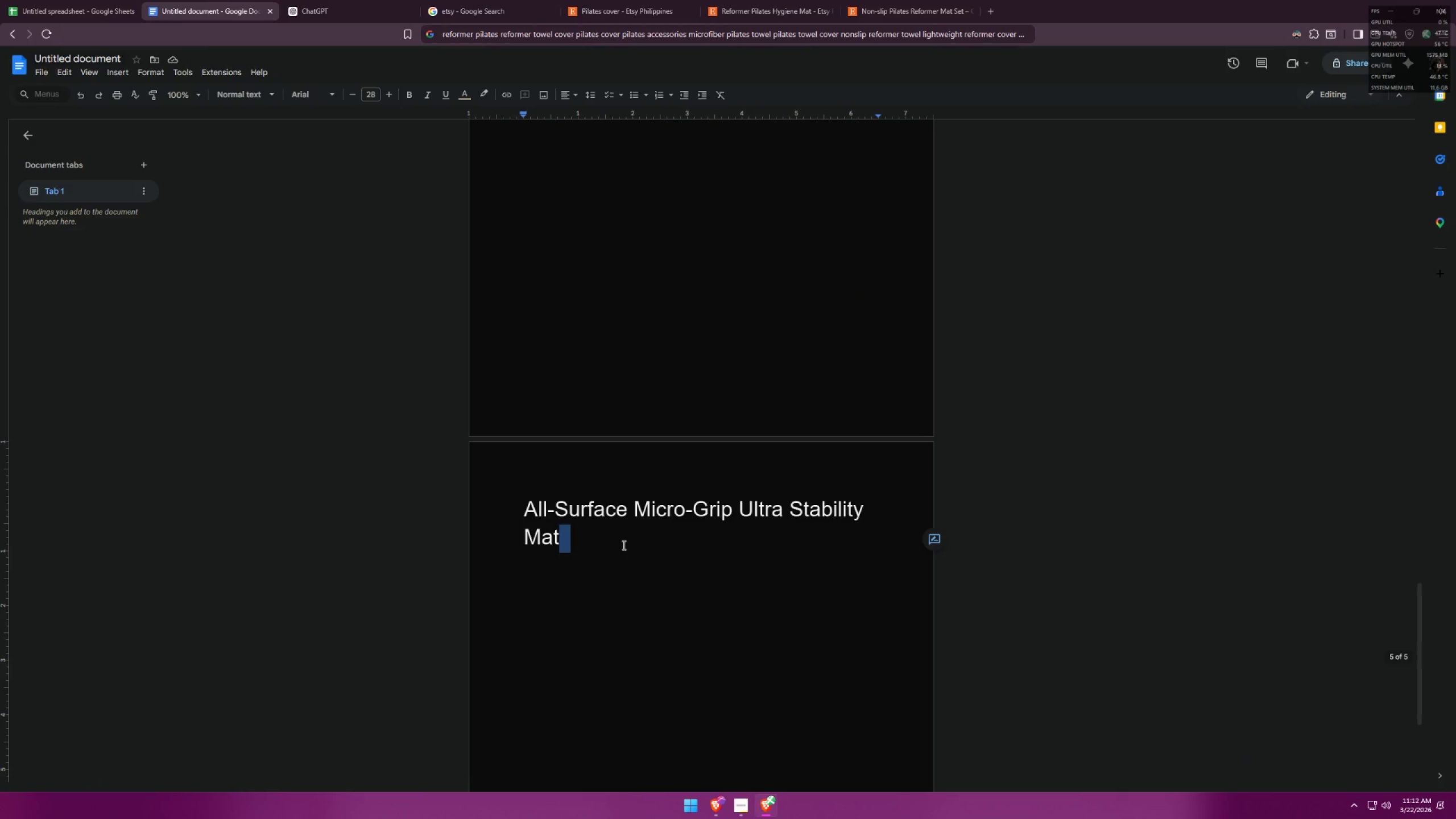 
key(Enter)
 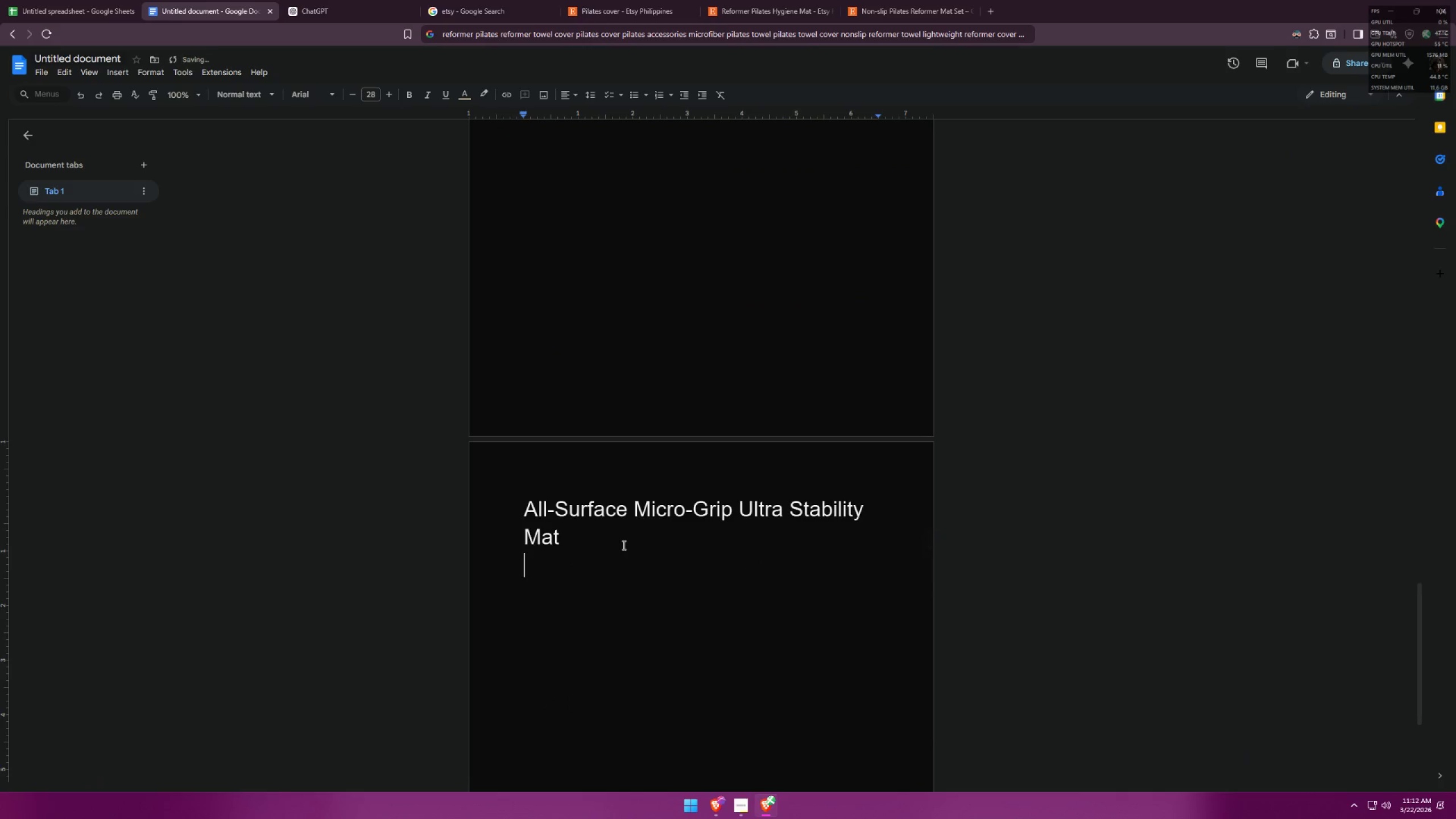 
hold_key(key=Enter, duration=9.22)
 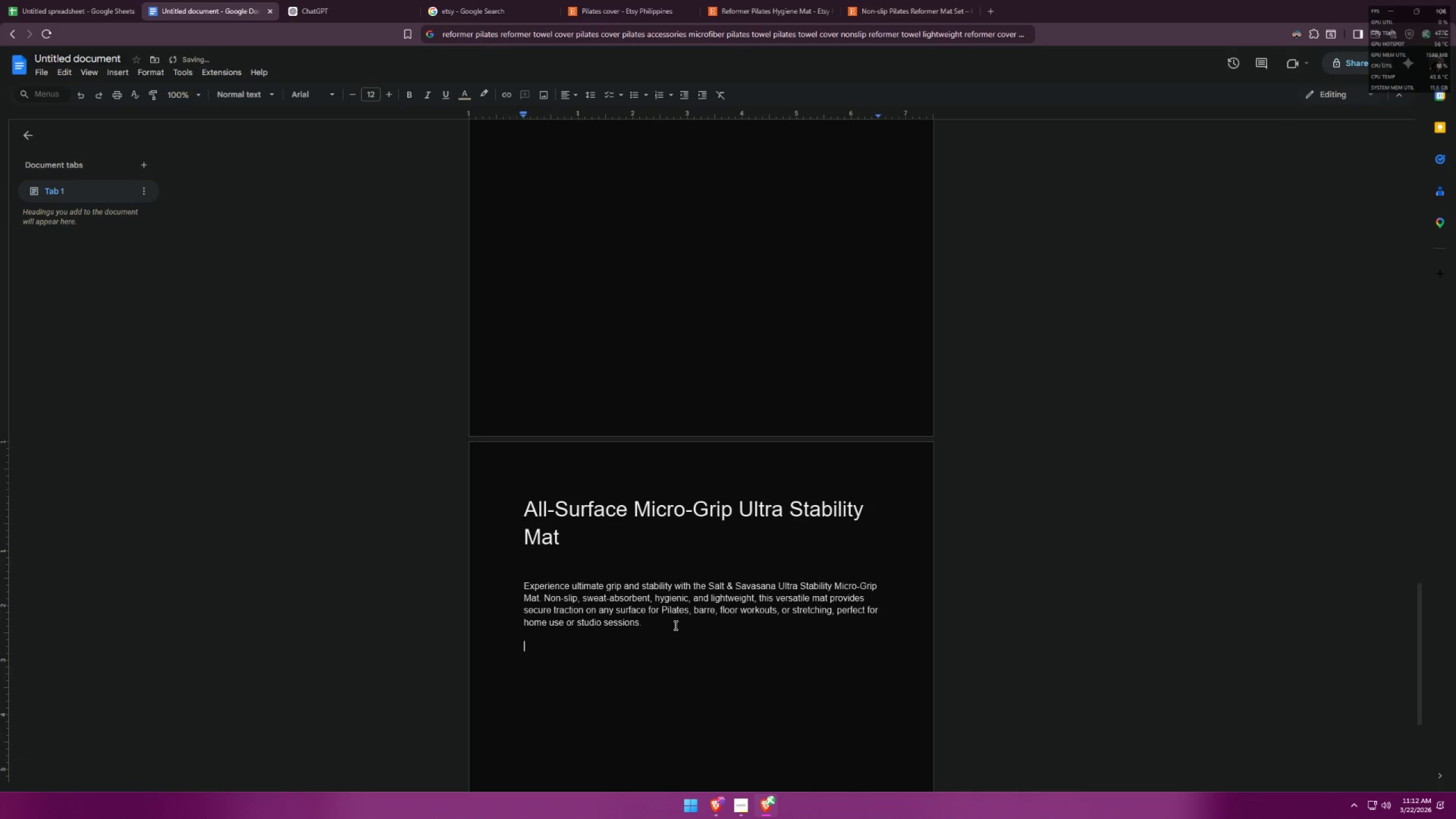 
key(Control+ControlLeft)
 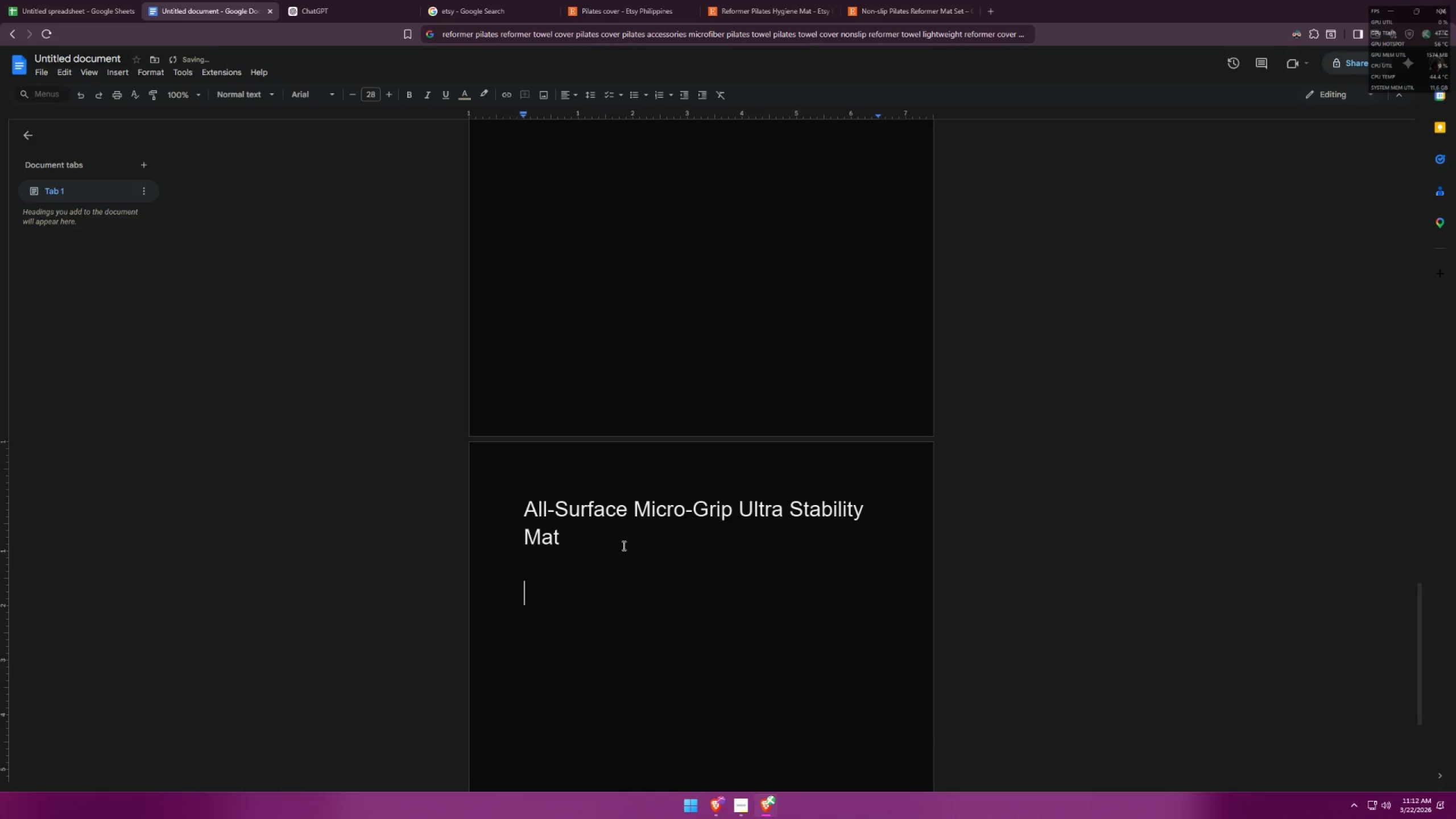 
key(Control+V)
 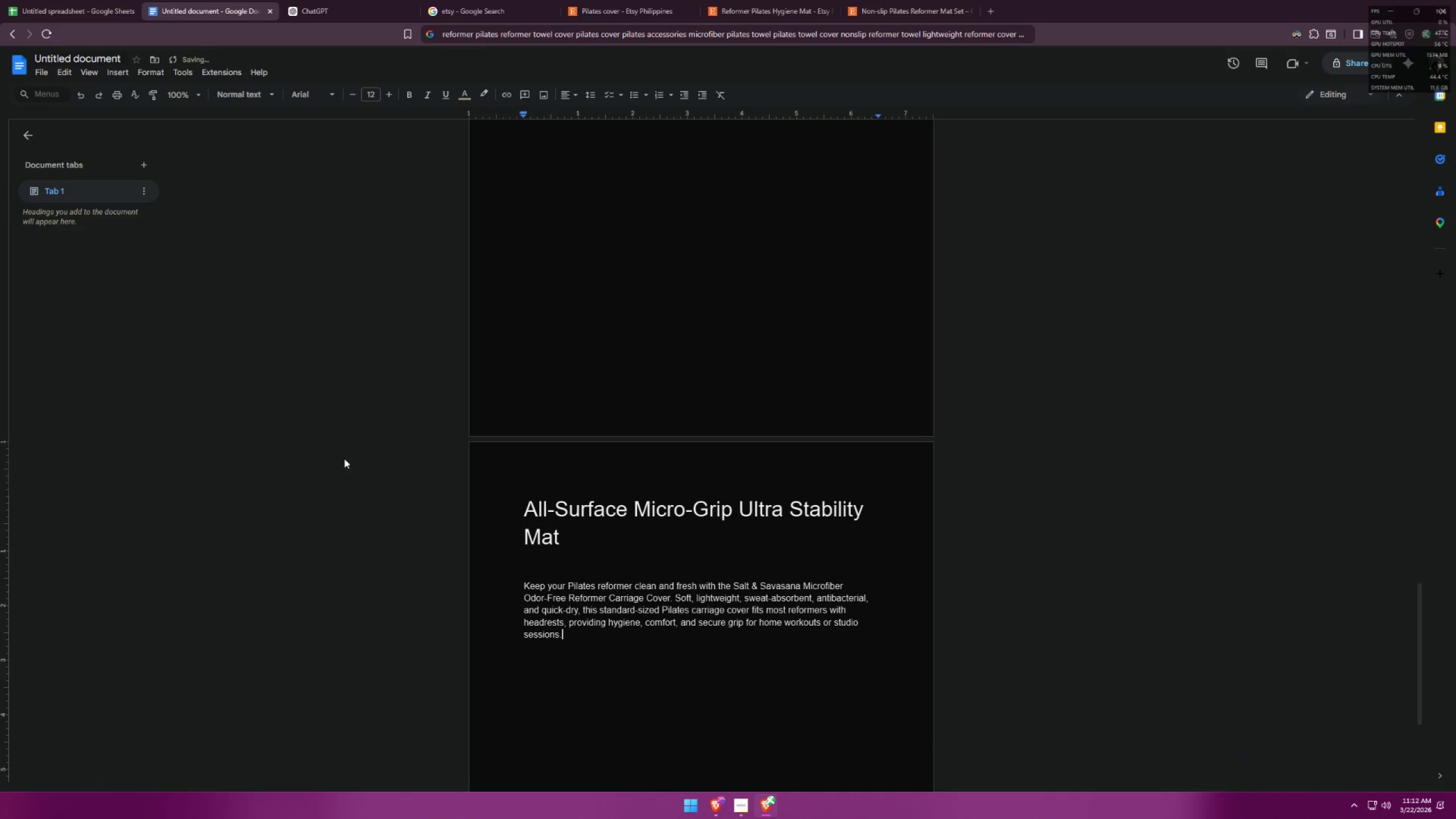 
left_click([64, 0])
 